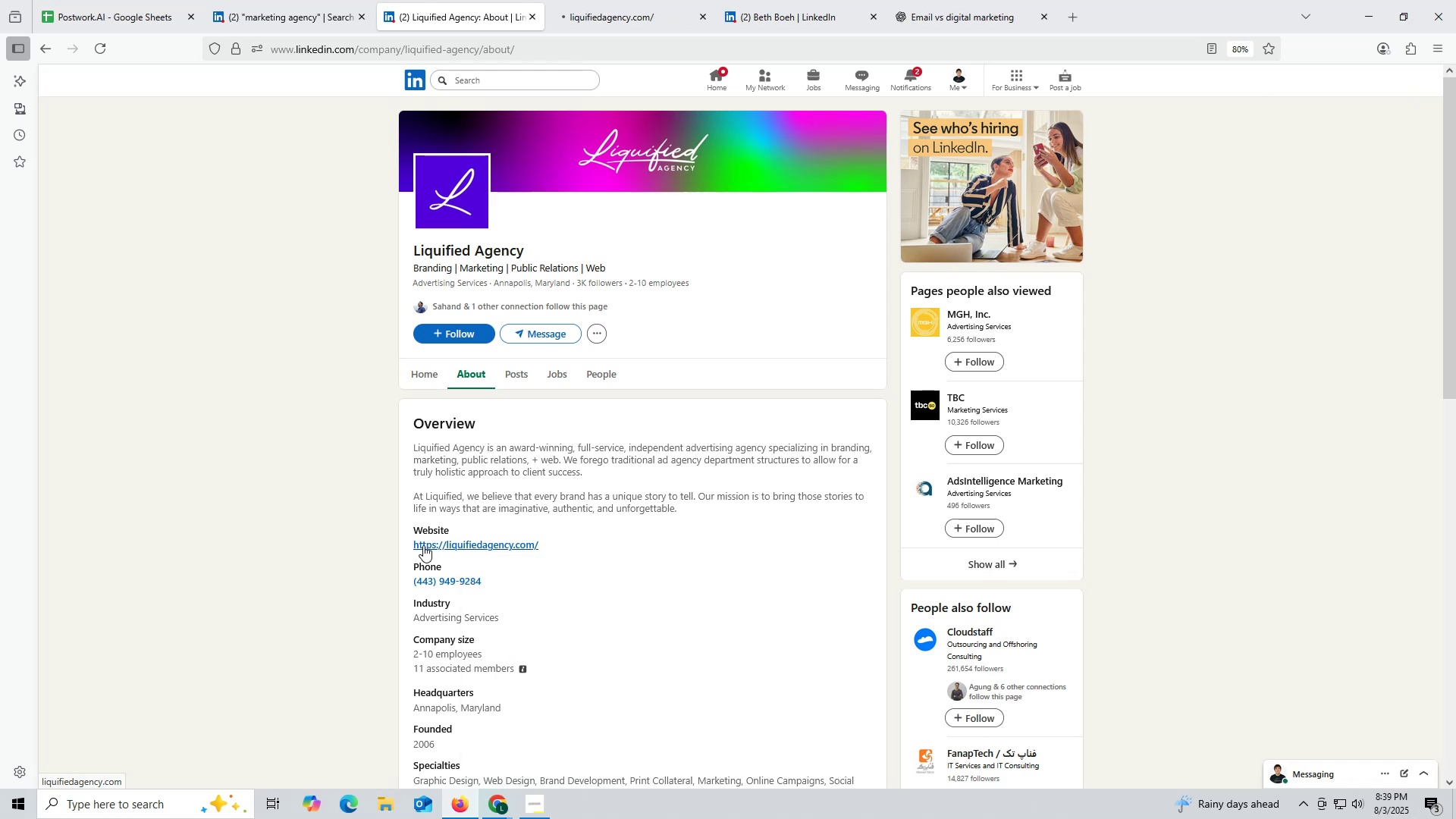 
left_click_drag(start_coordinate=[411, 544], to_coordinate=[575, 542])
 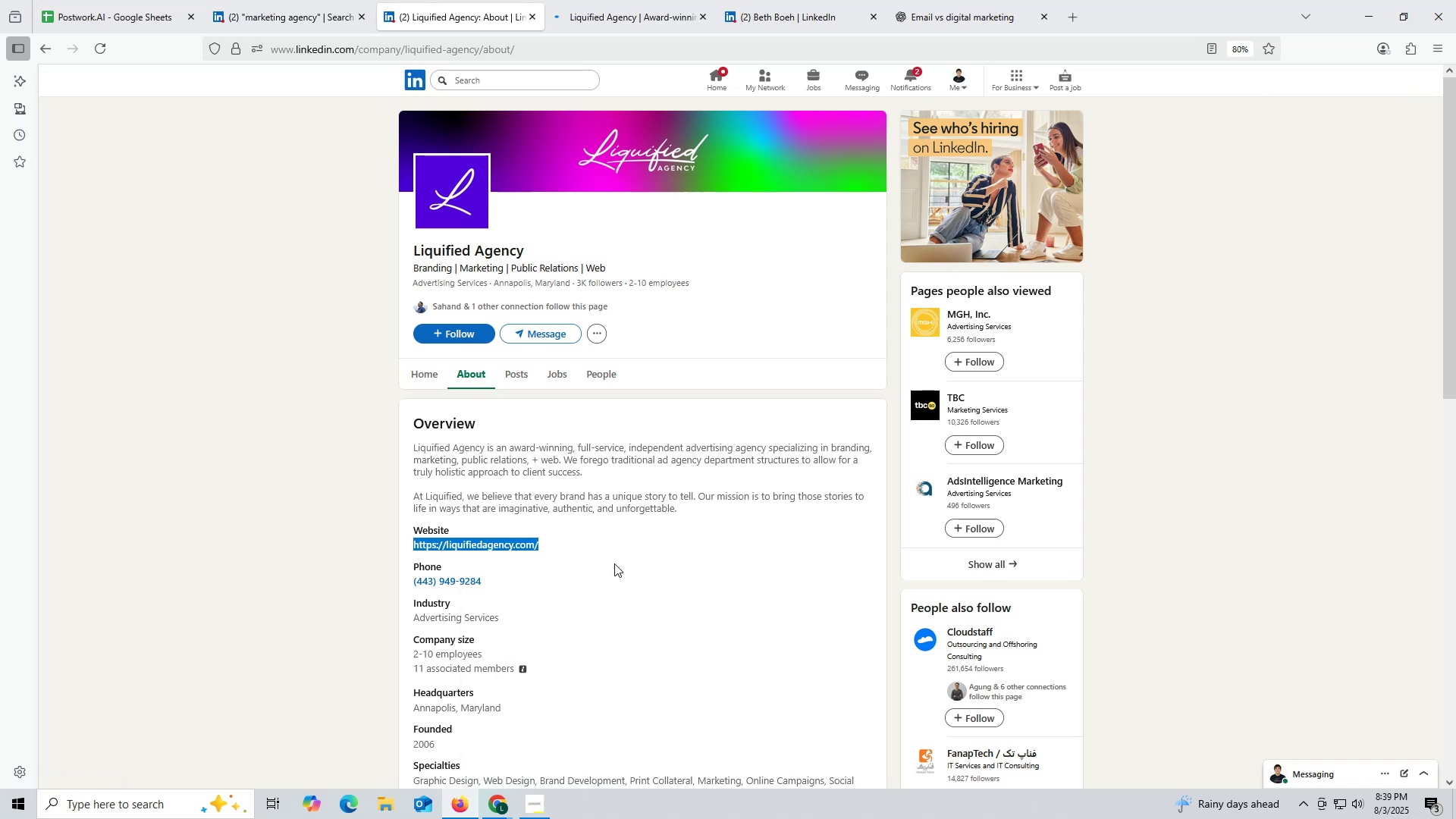 
key(Control+ControlLeft)
 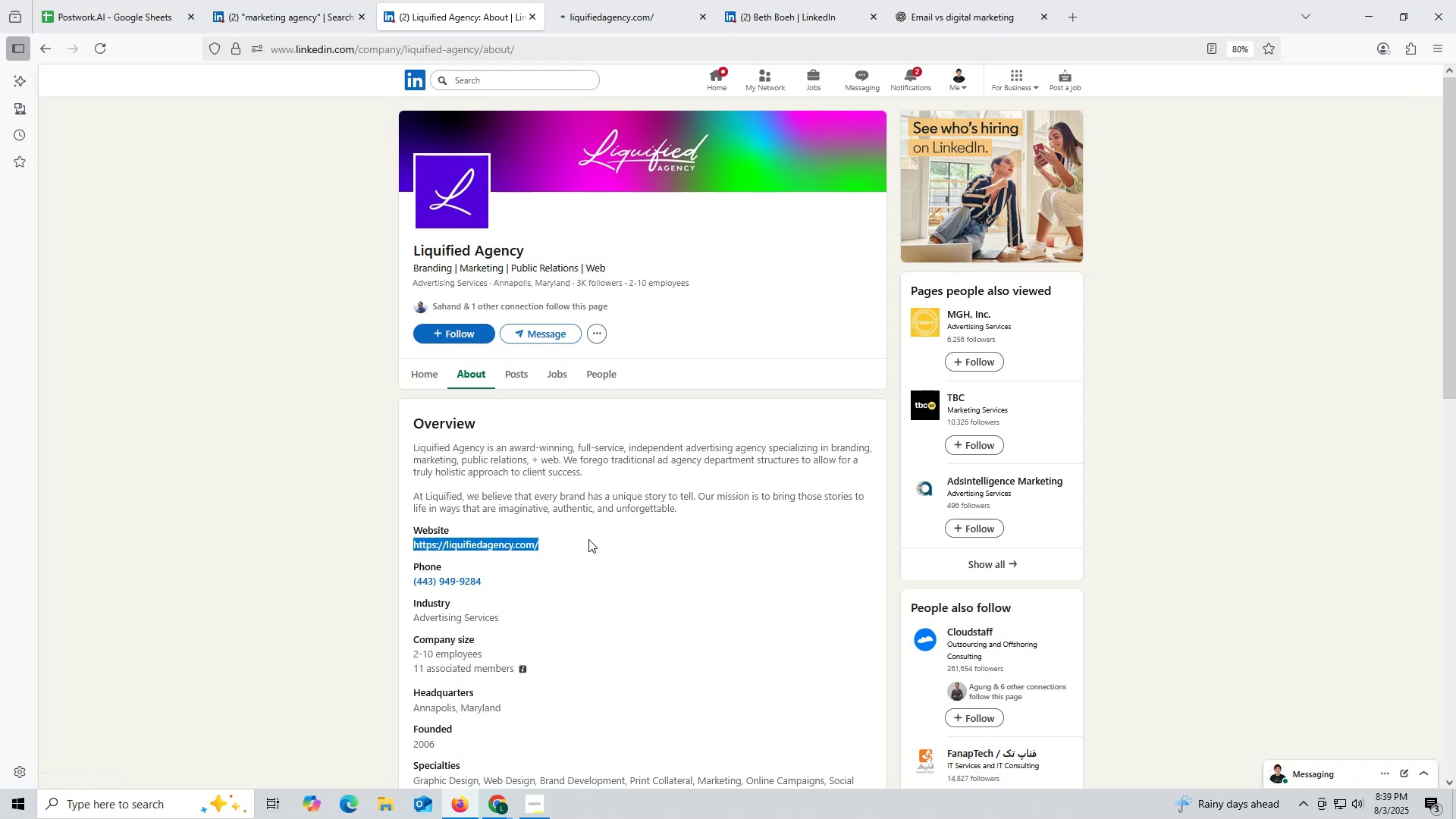 
key(Control+C)
 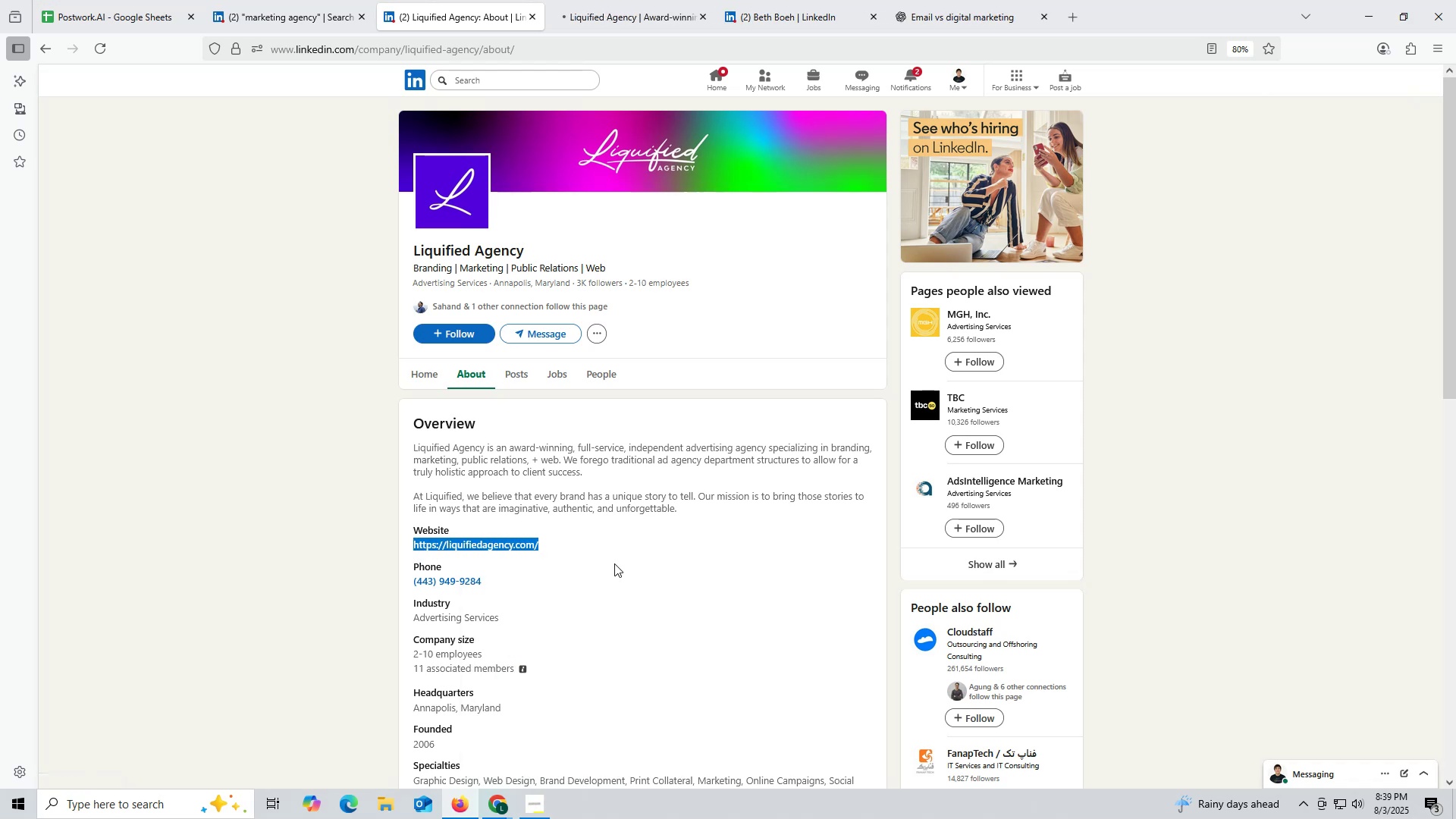 
key(Control+ControlLeft)
 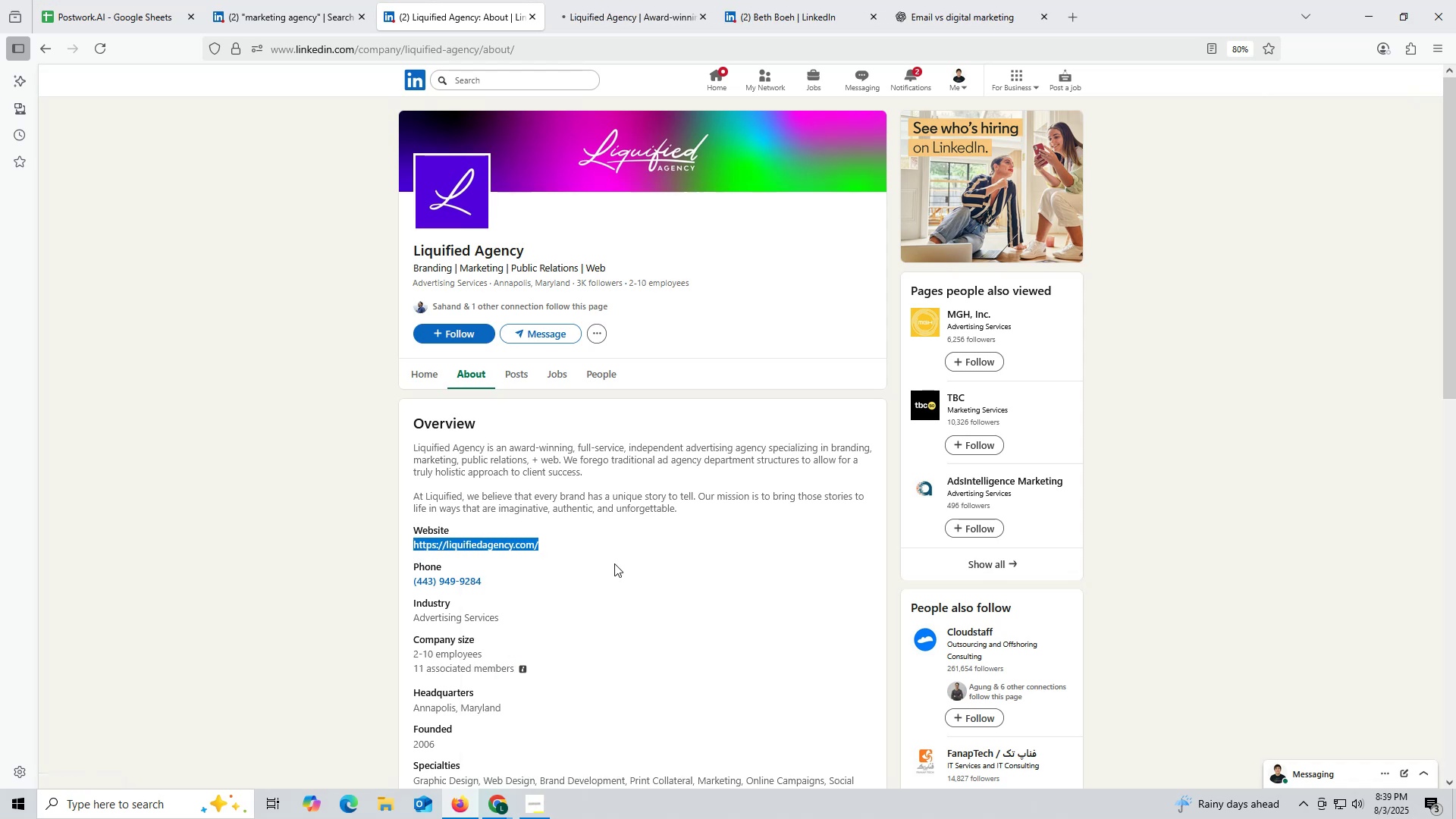 
key(Control+C)
 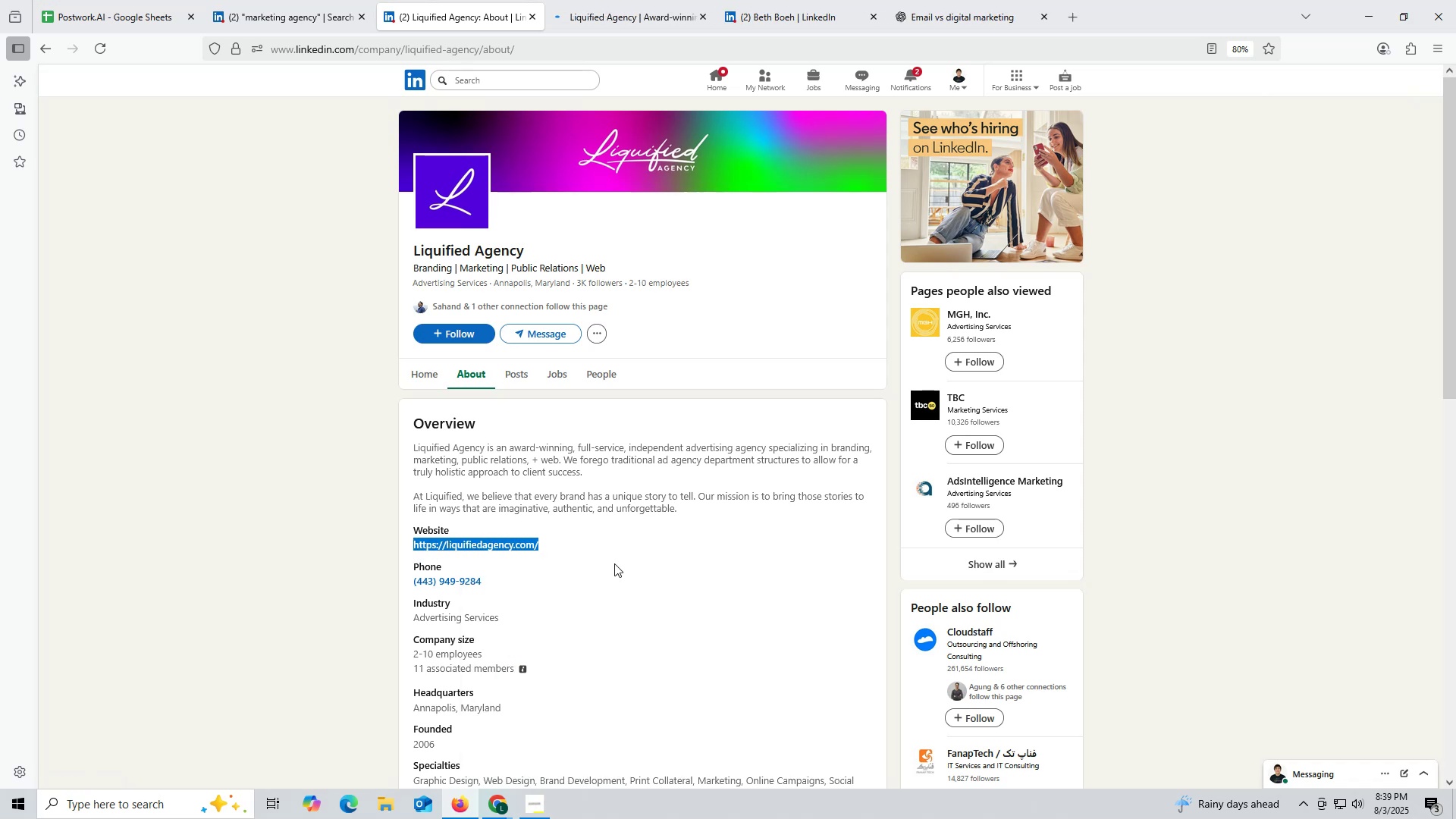 
key(Control+ControlLeft)
 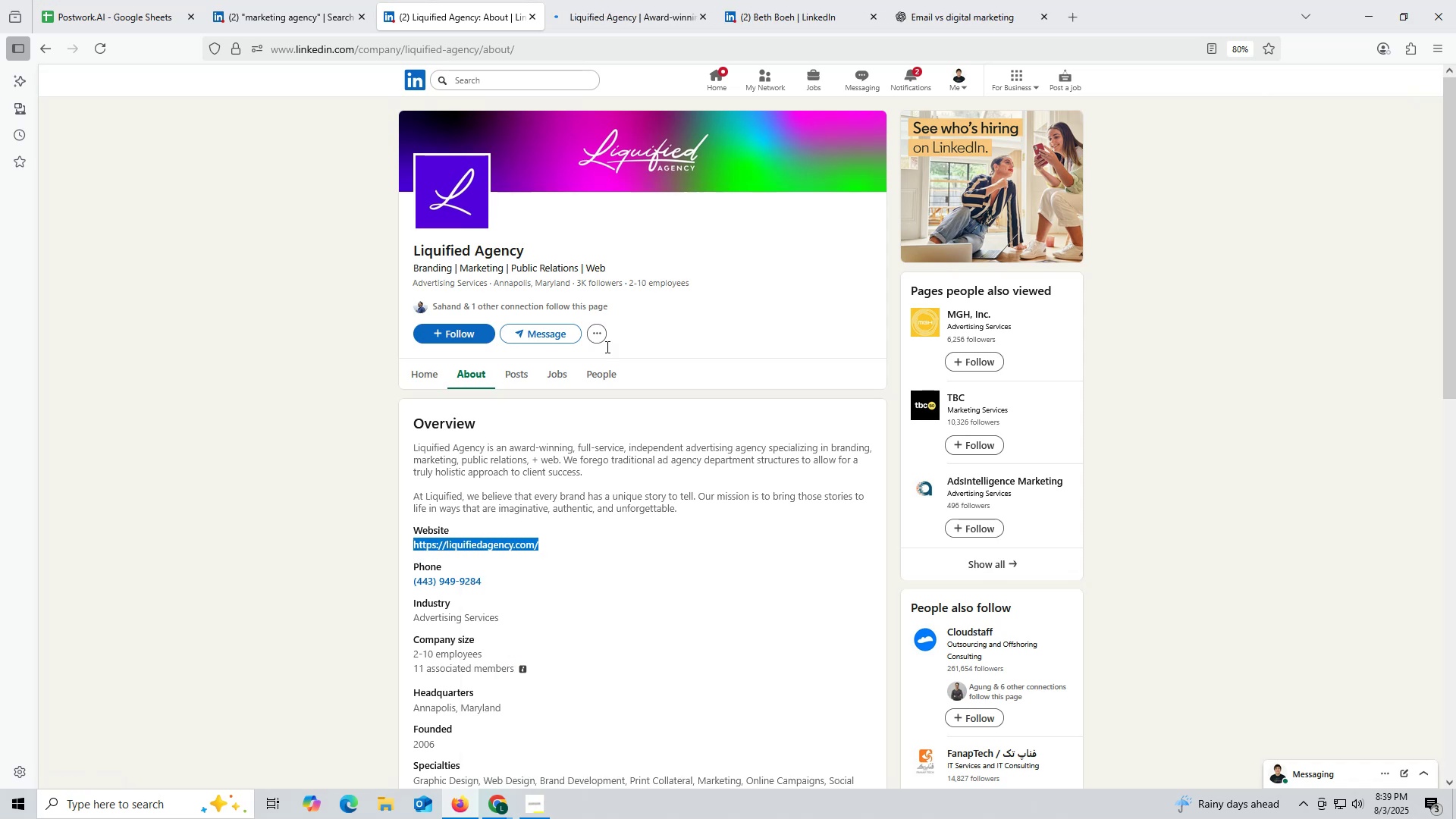 
key(Control+C)
 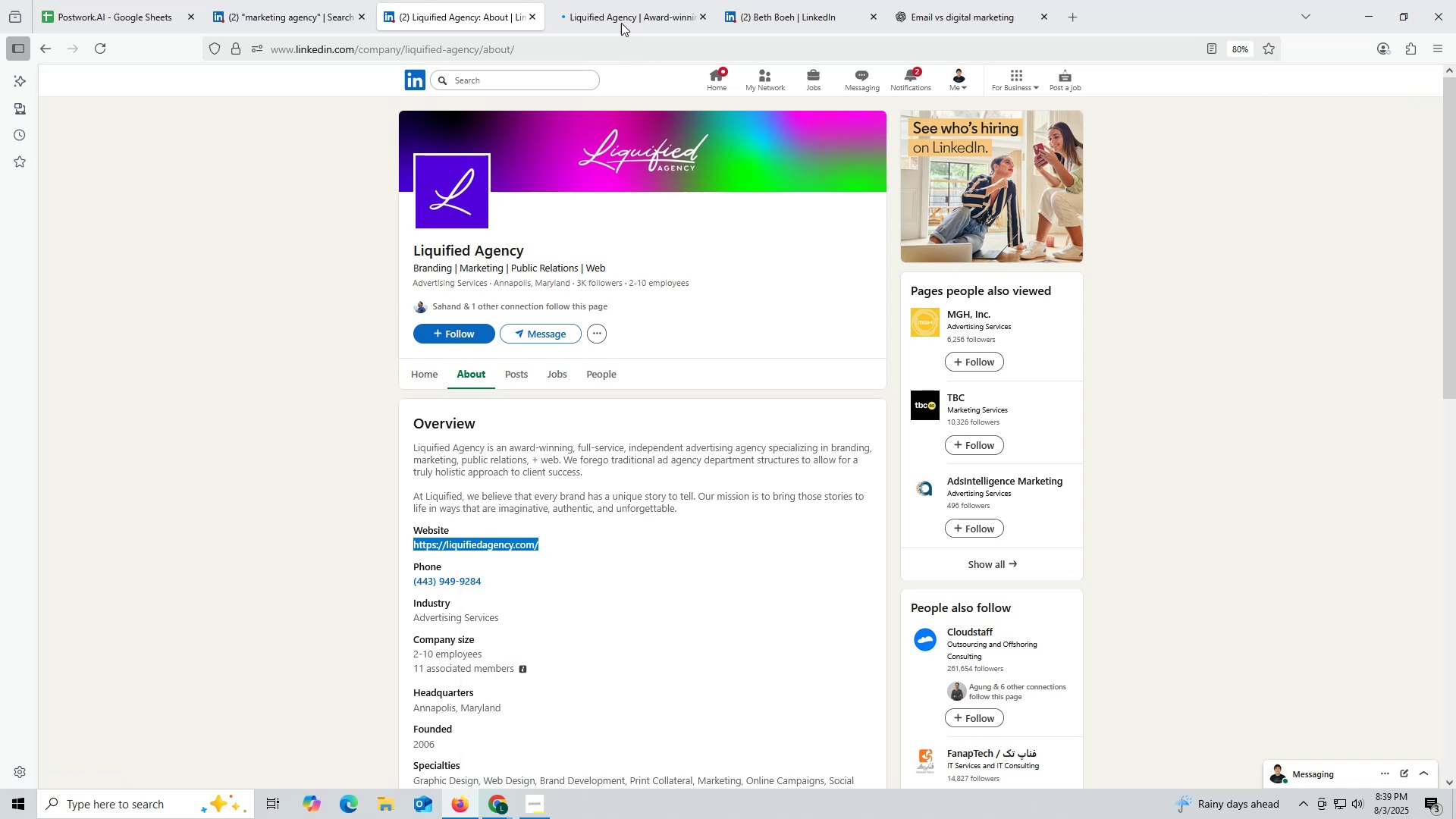 
left_click([620, 19])
 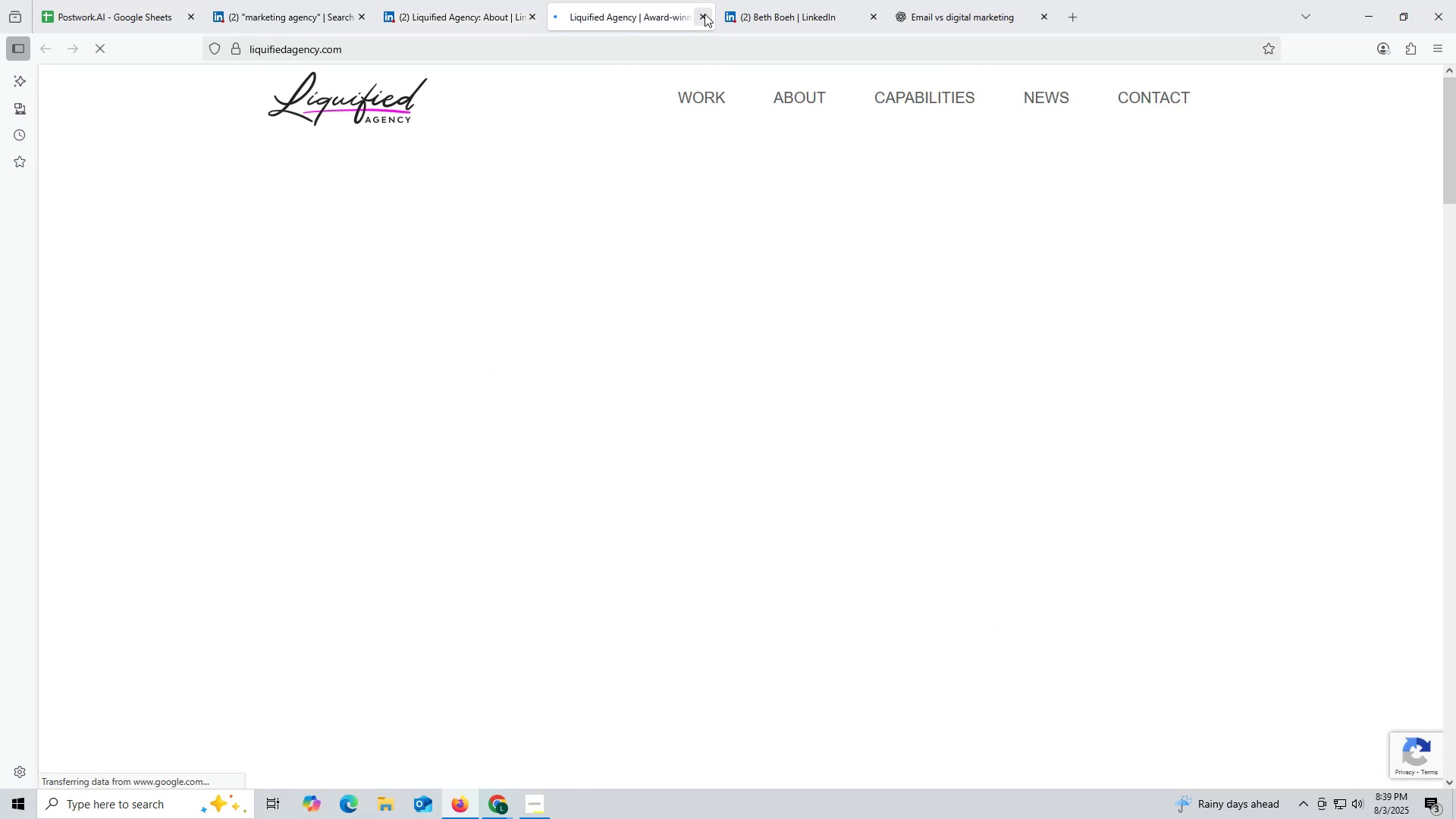 
left_click([704, 14])
 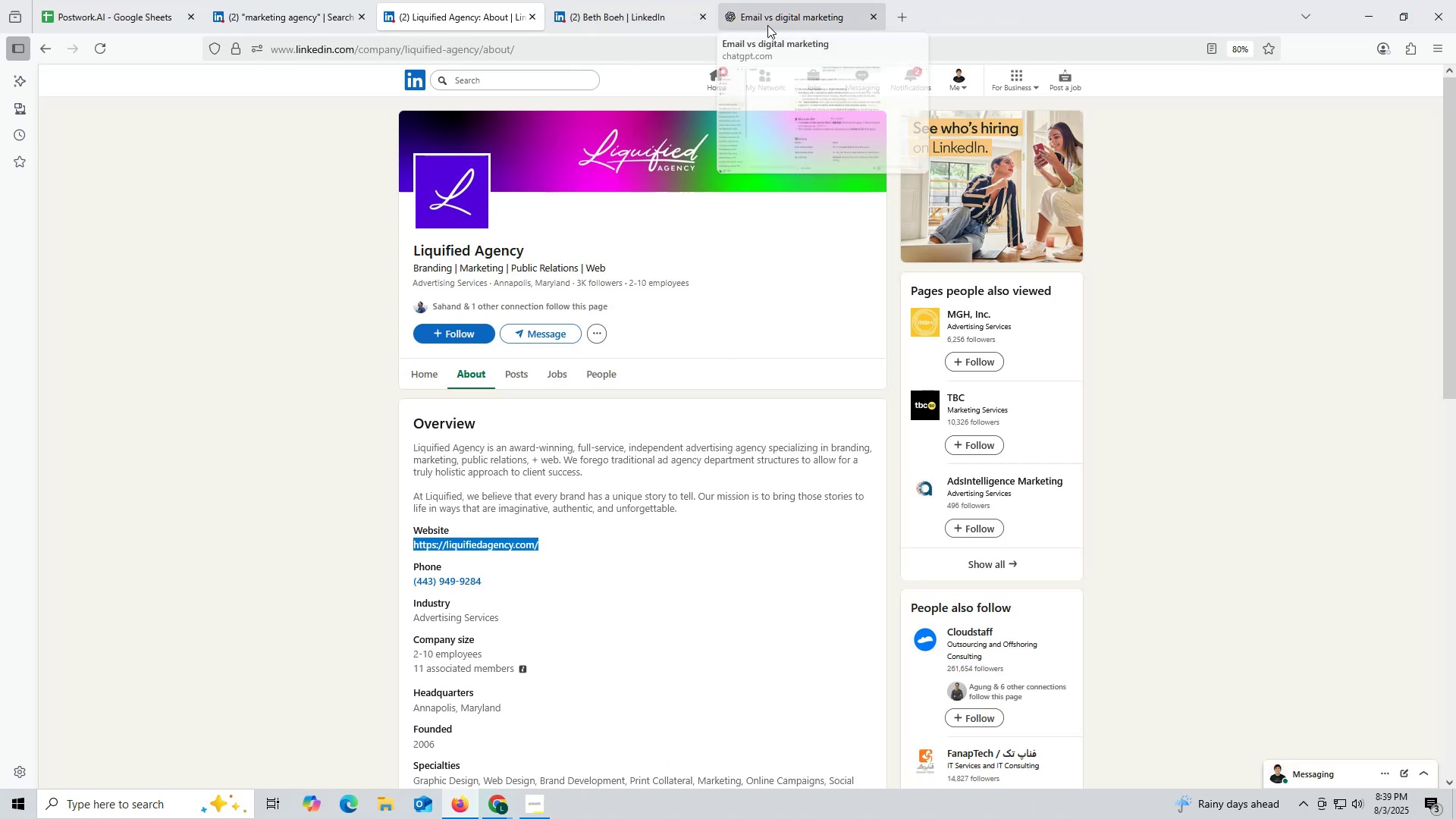 
left_click([767, 25])
 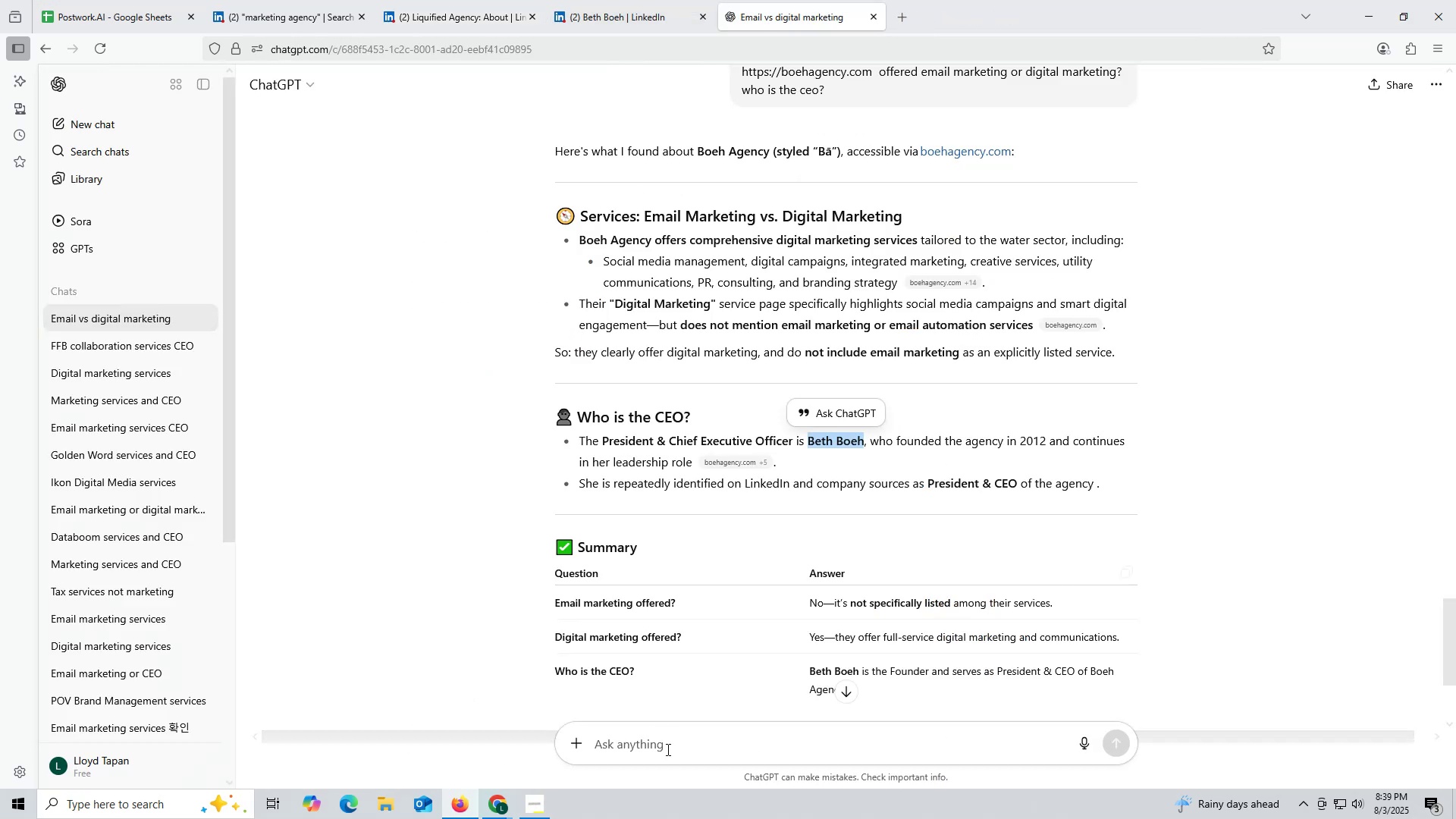 
key(Control+ControlLeft)
 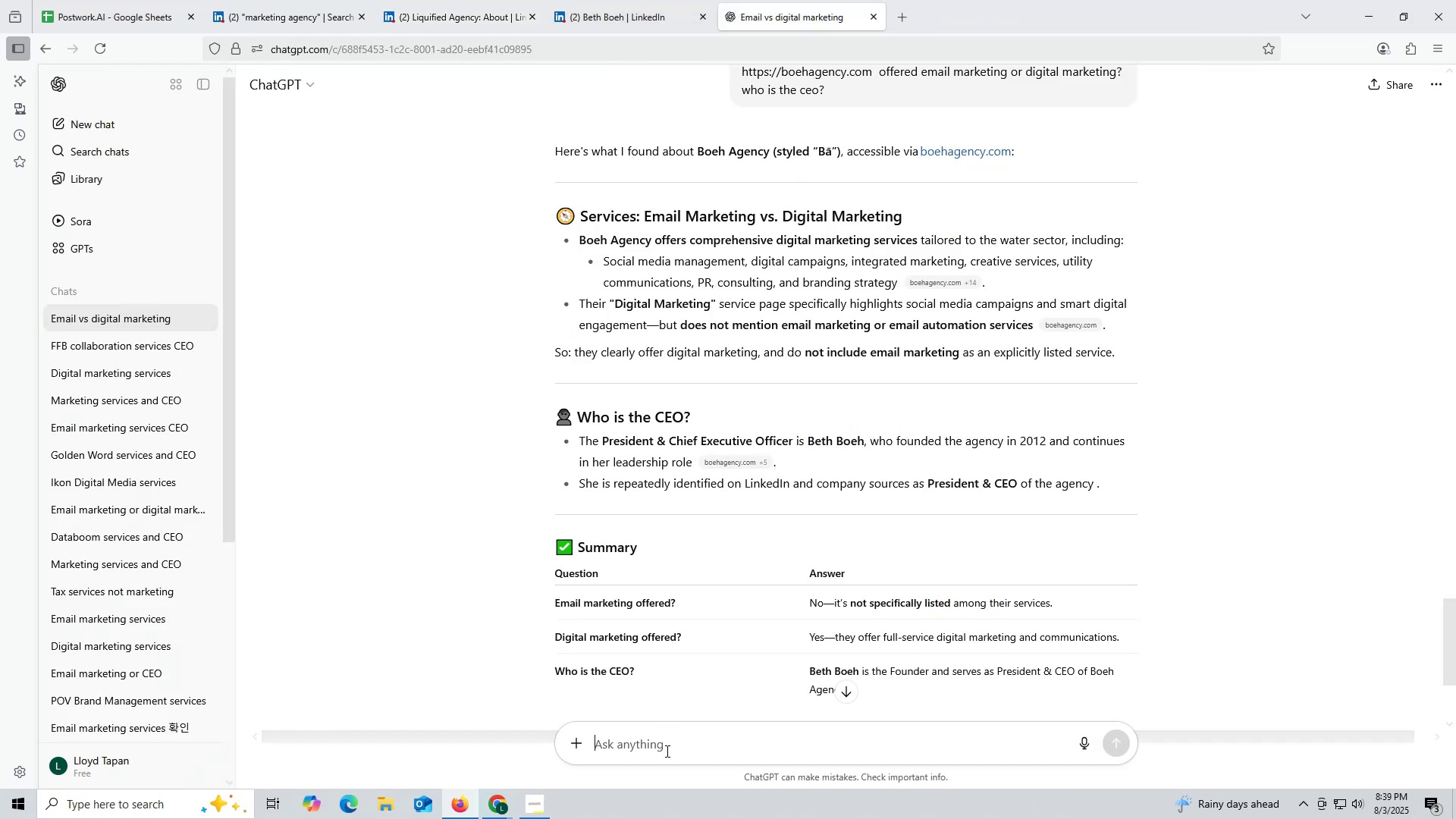 
left_click([666, 748])
 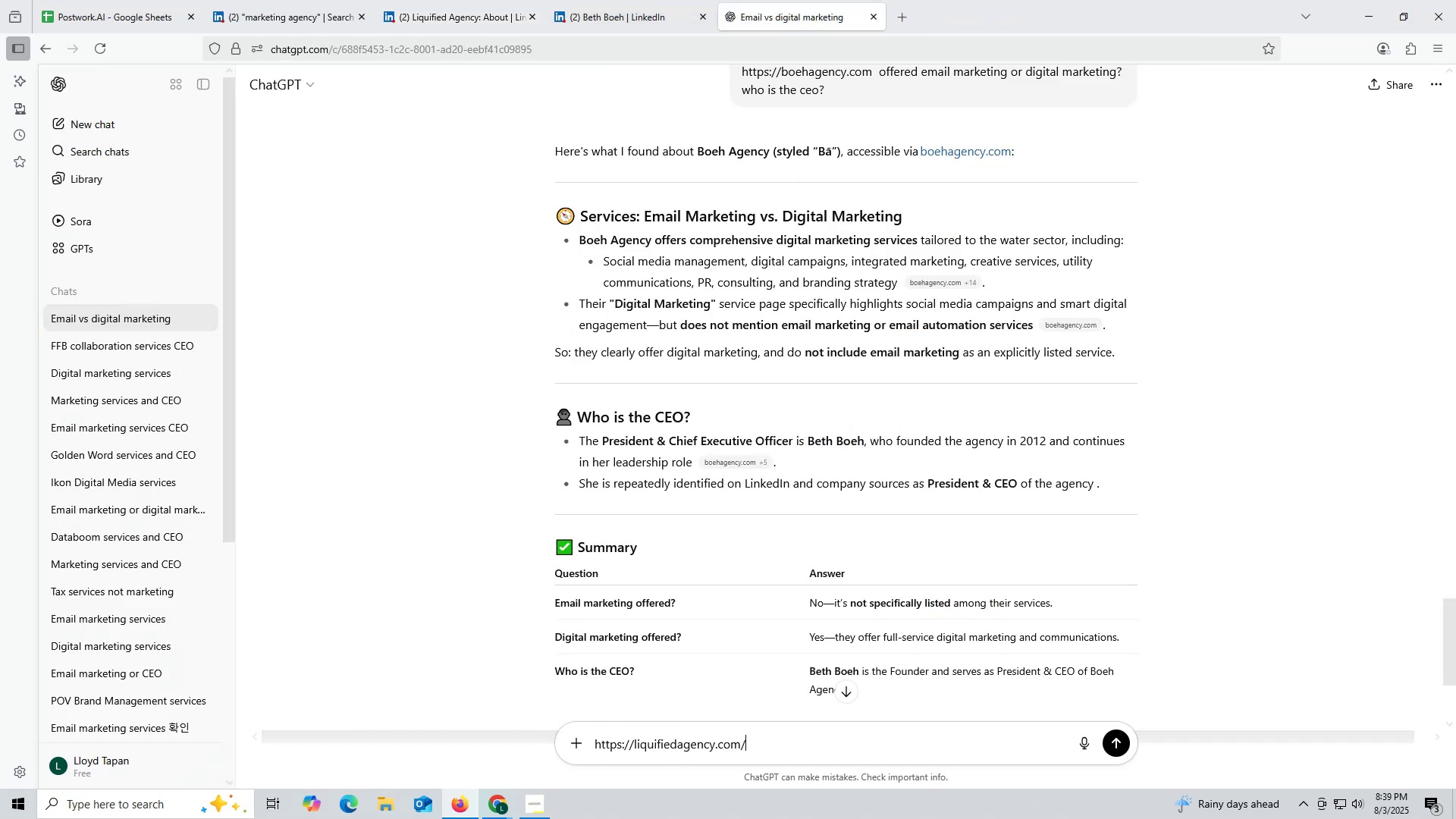 
key(Control+V)
 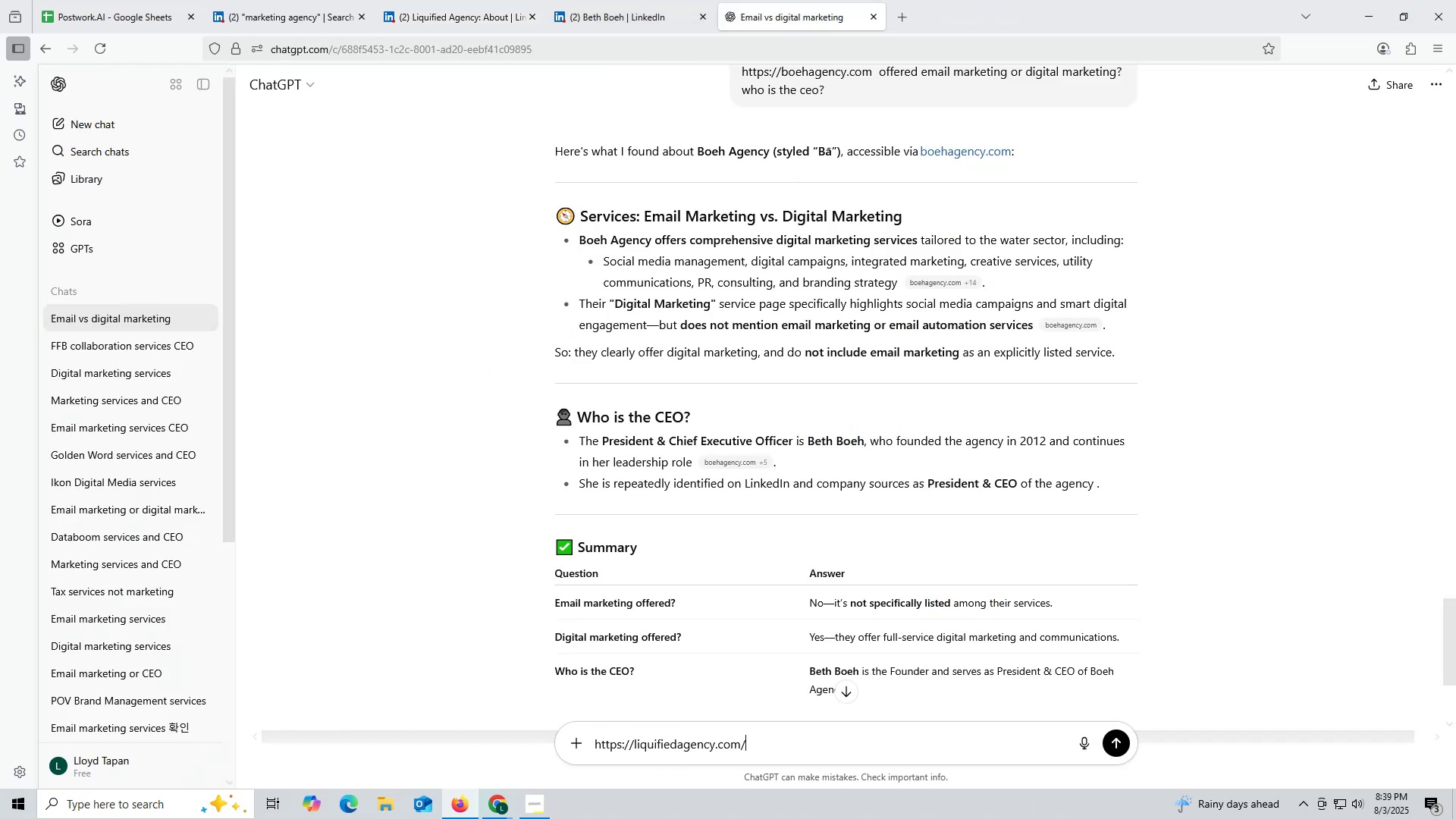 
key(Space)
 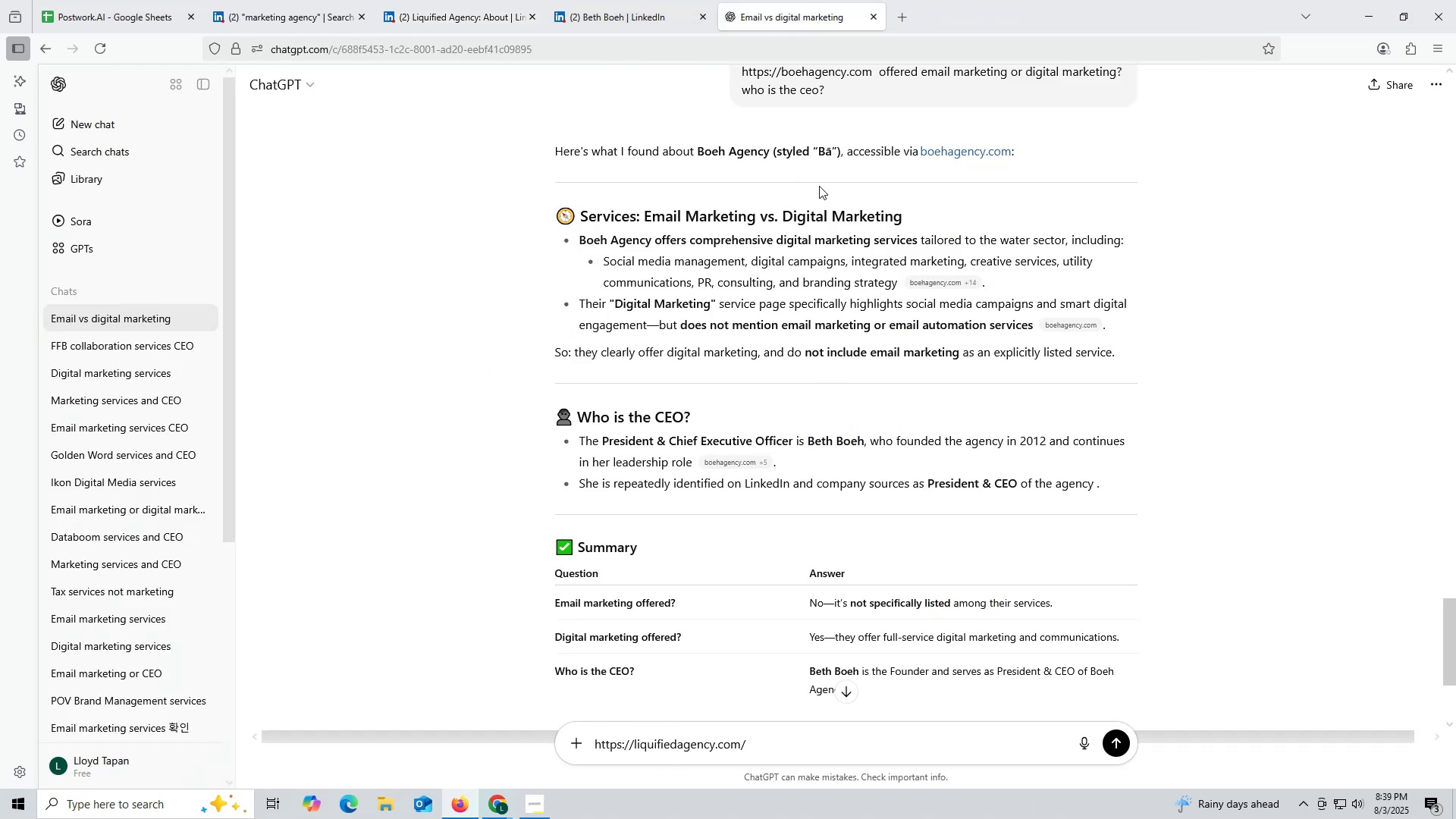 
scroll: coordinate [941, 231], scroll_direction: up, amount: 2.0
 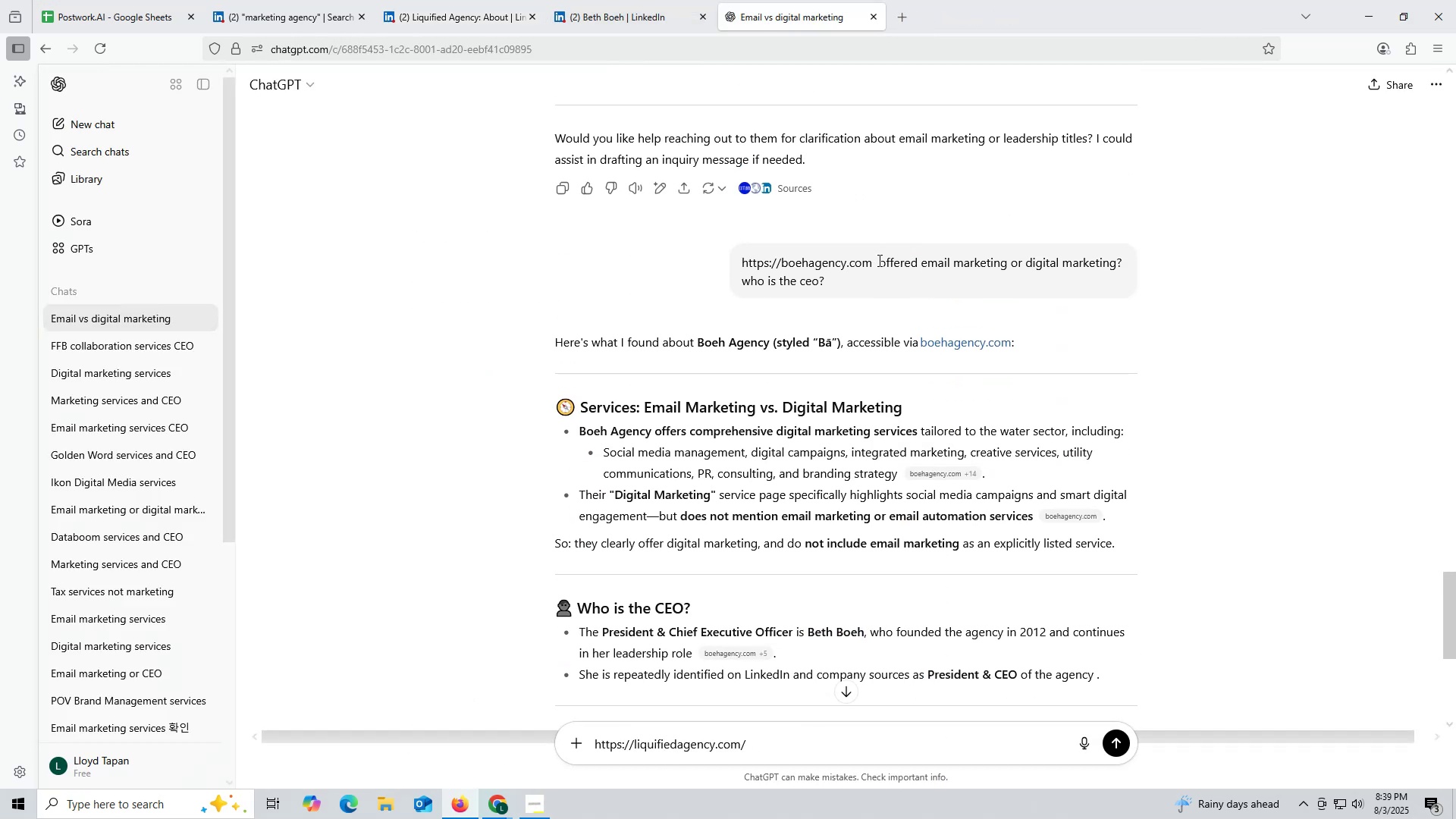 
left_click_drag(start_coordinate=[879, 260], to_coordinate=[918, 280])
 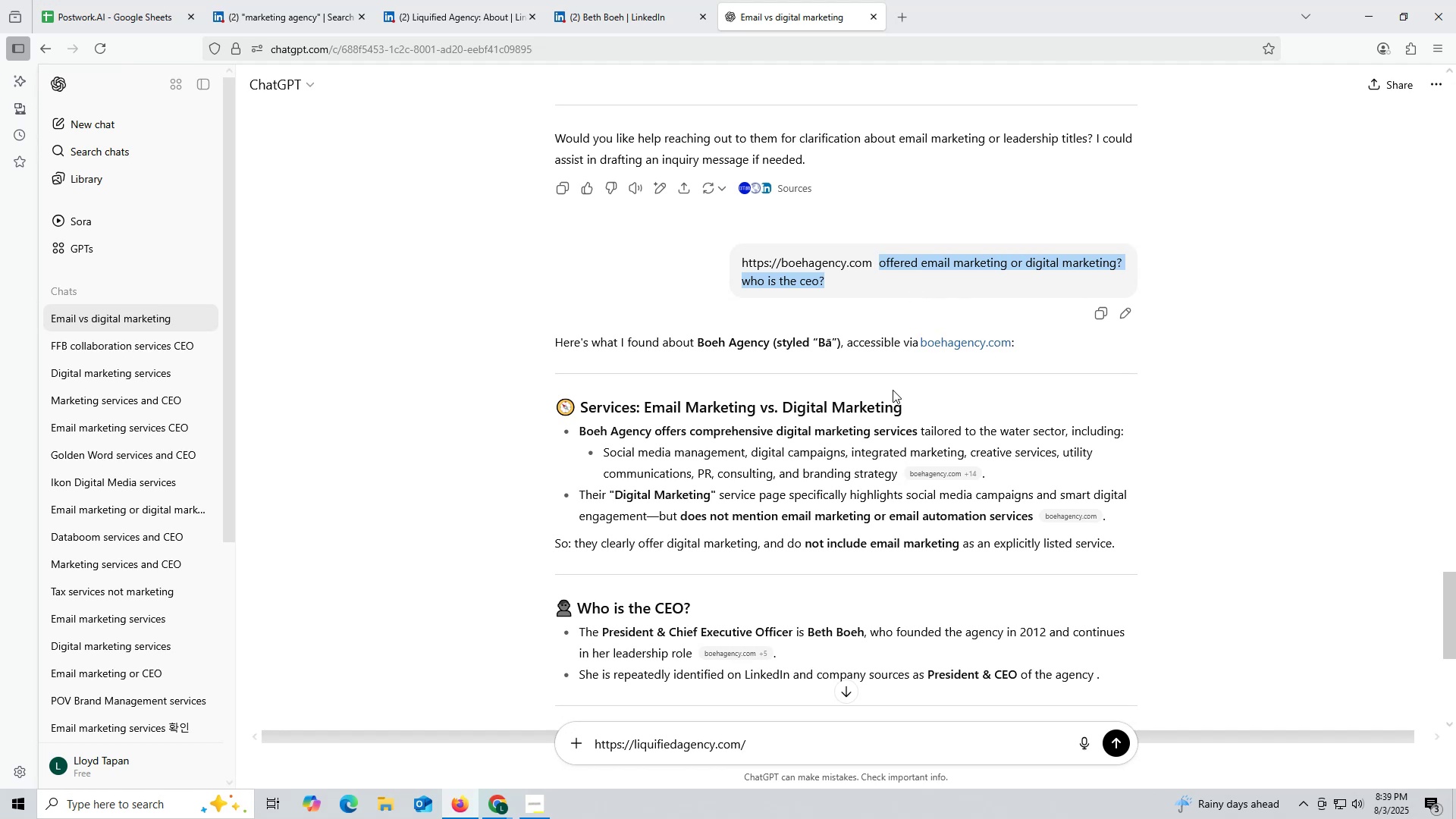 
key(Control+ControlLeft)
 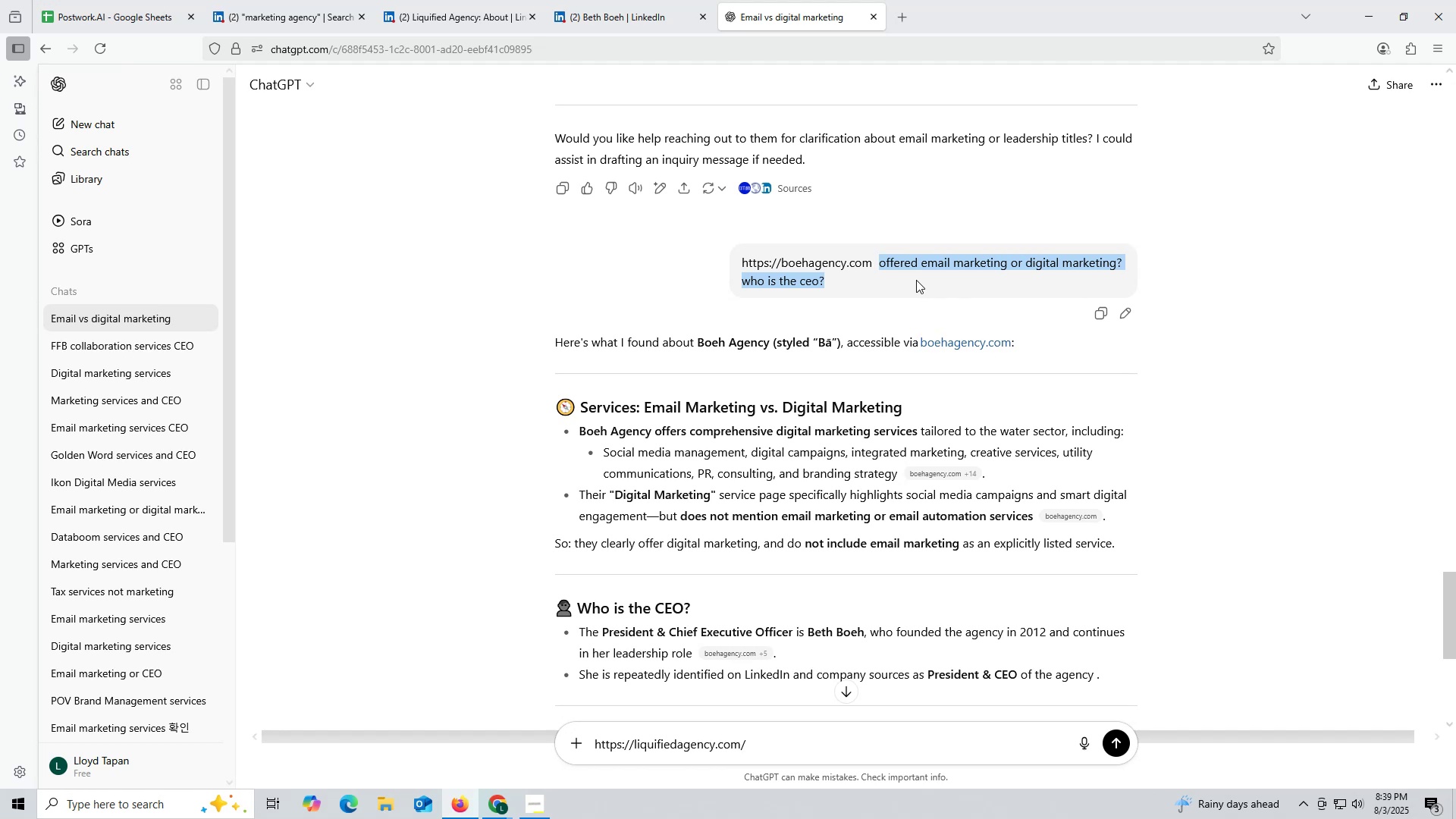 
key(Control+C)
 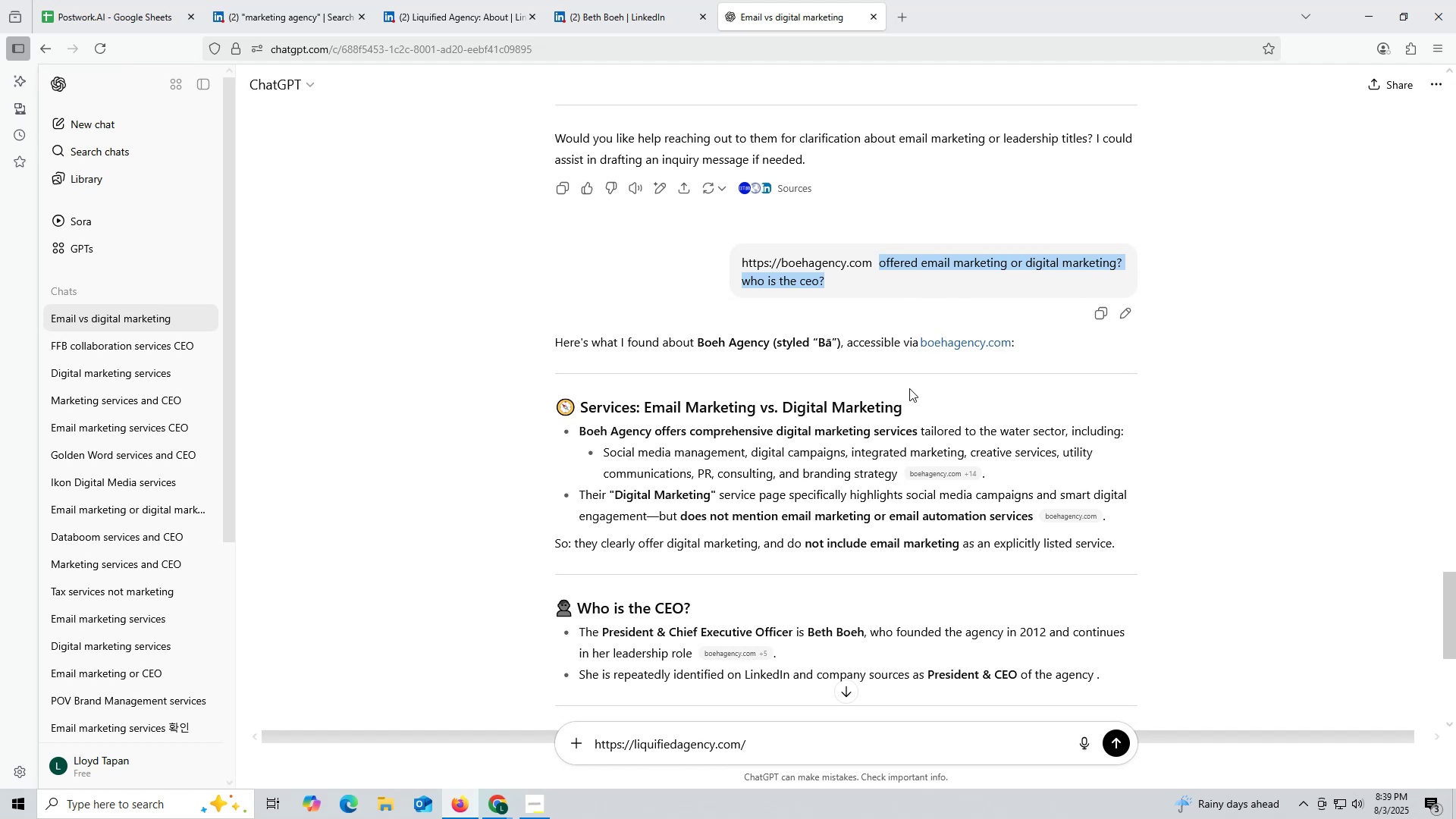 
key(Control+ControlLeft)
 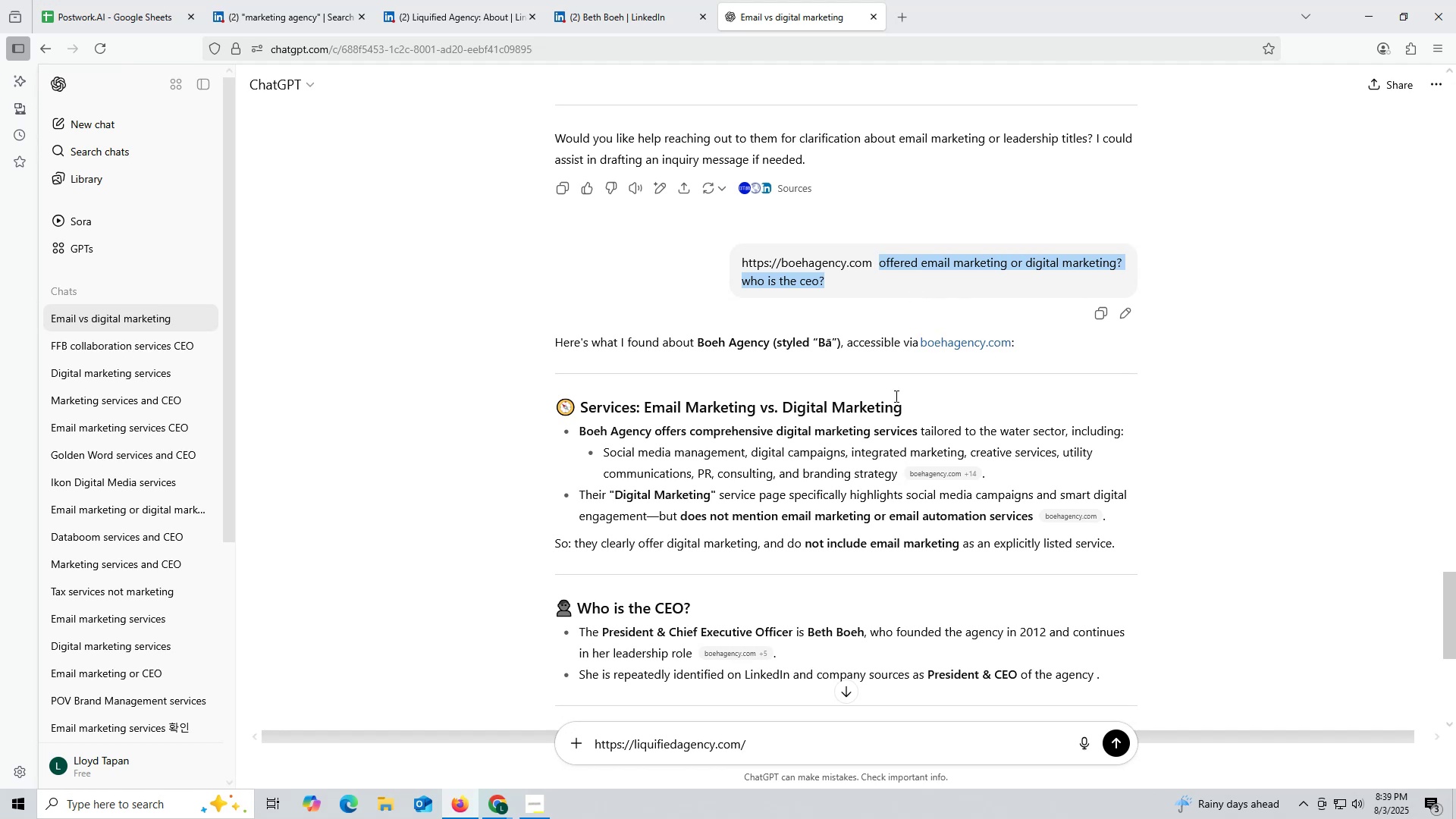 
key(Control+C)
 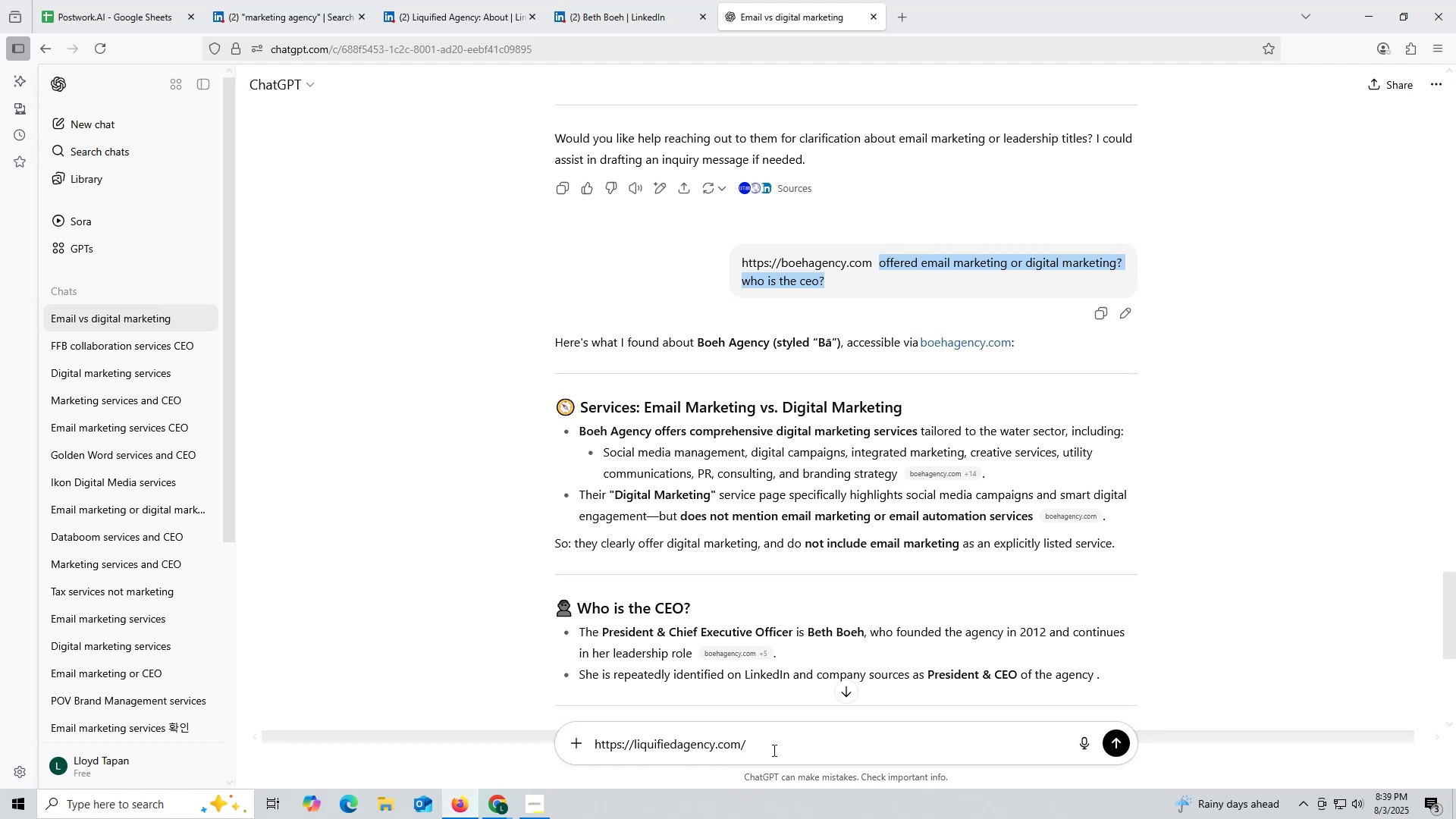 
left_click([775, 745])
 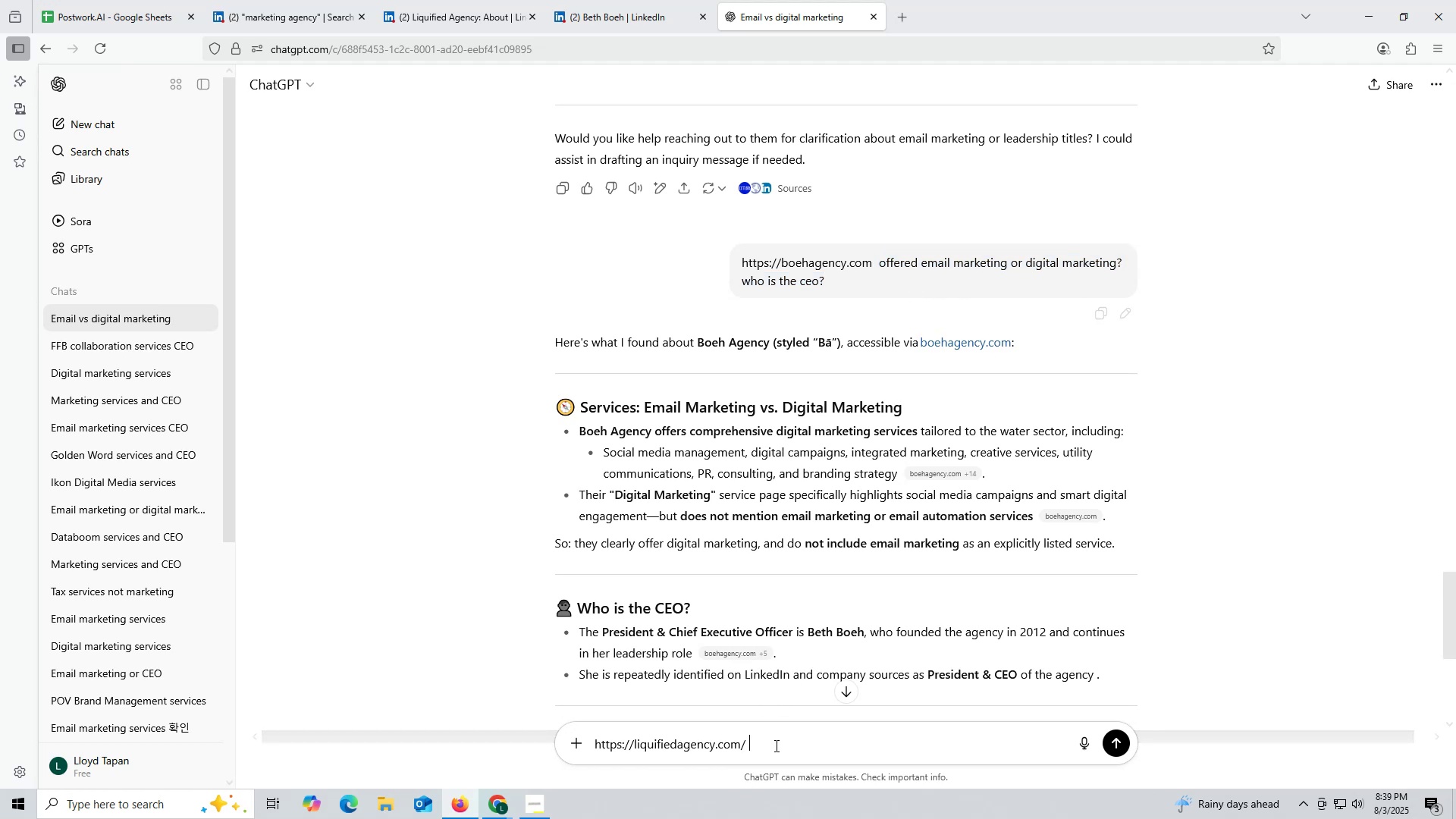 
key(Control+ControlLeft)
 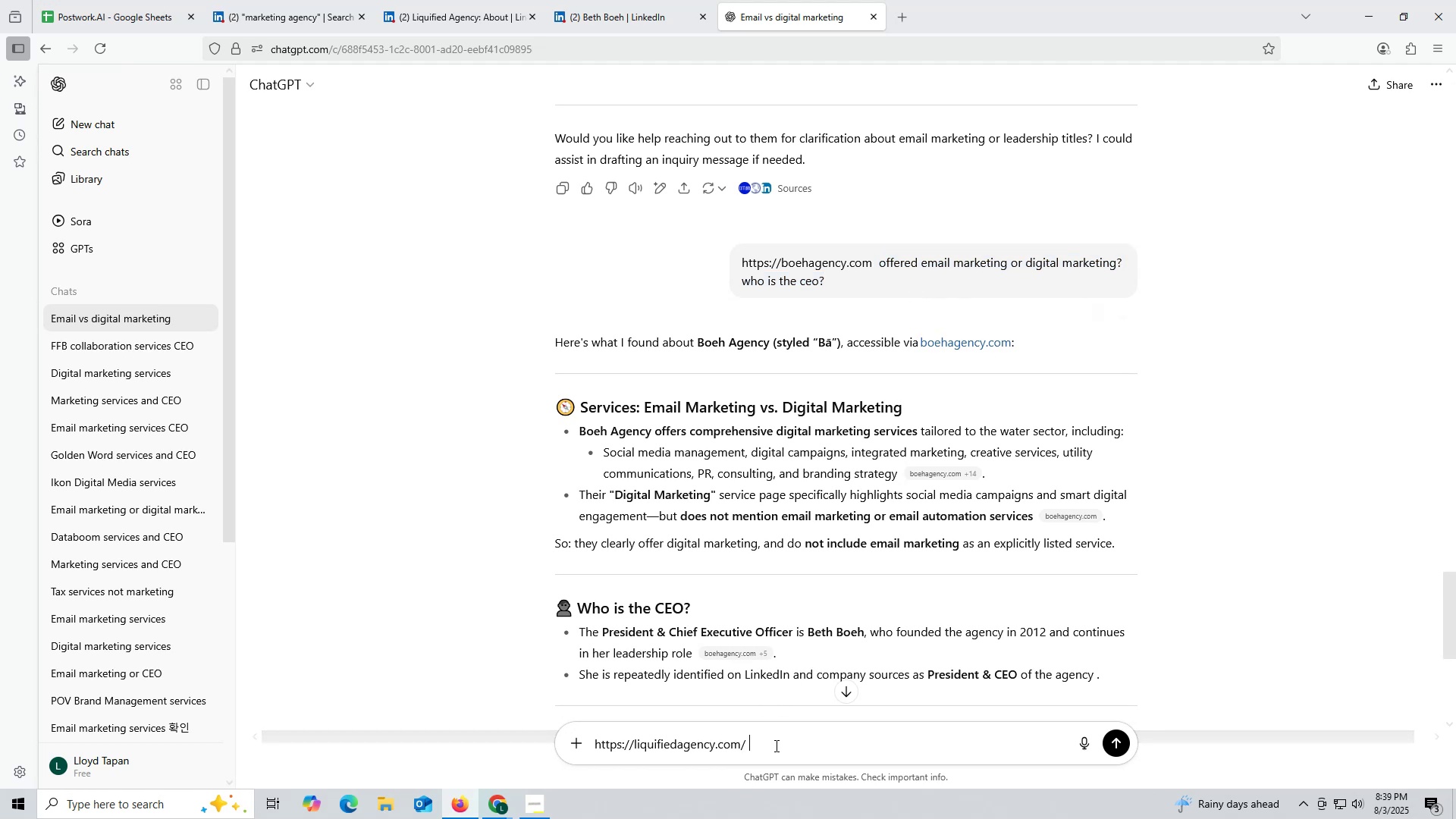 
key(Control+V)
 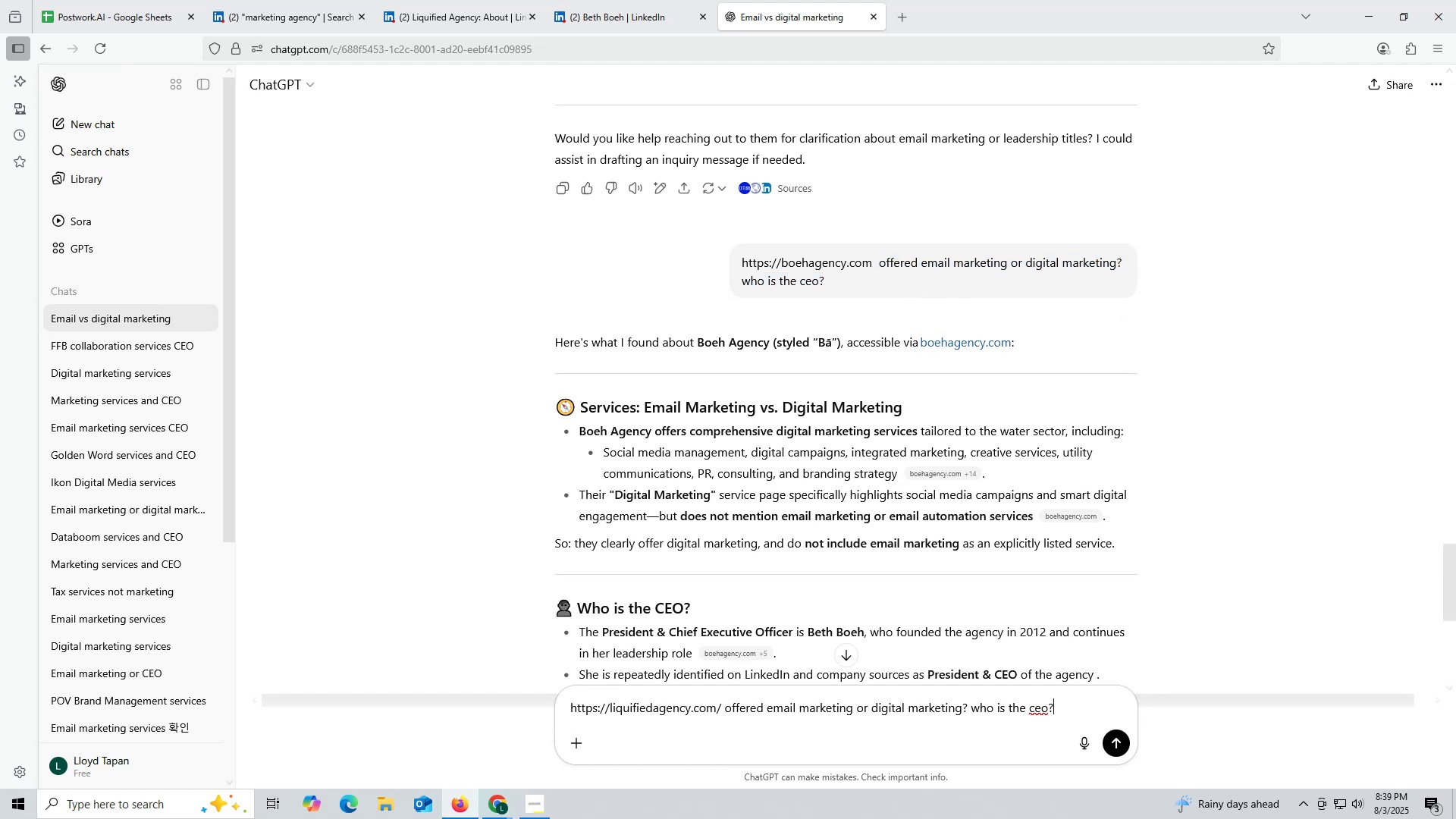 
key(Enter)
 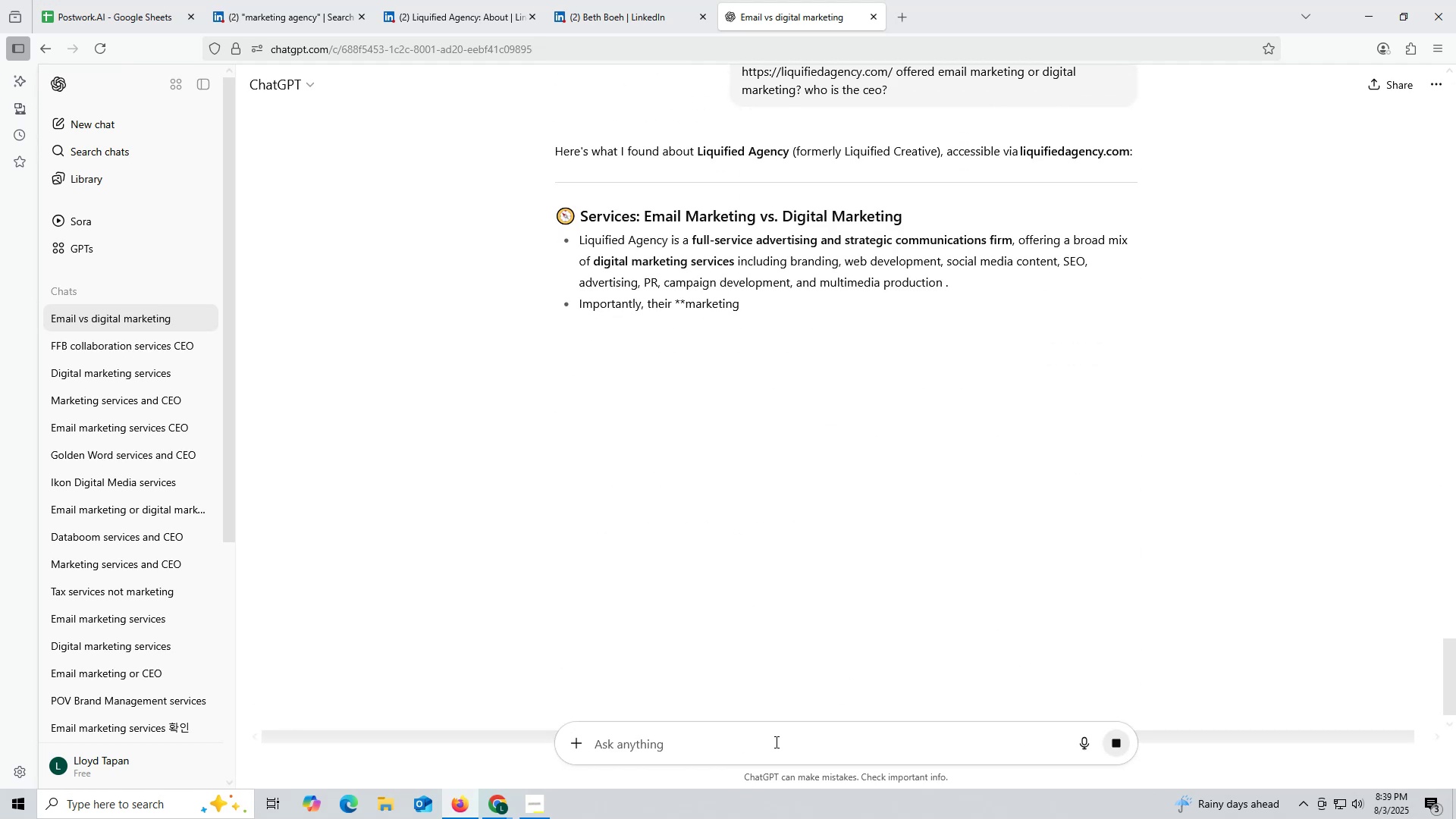 
wait(9.38)
 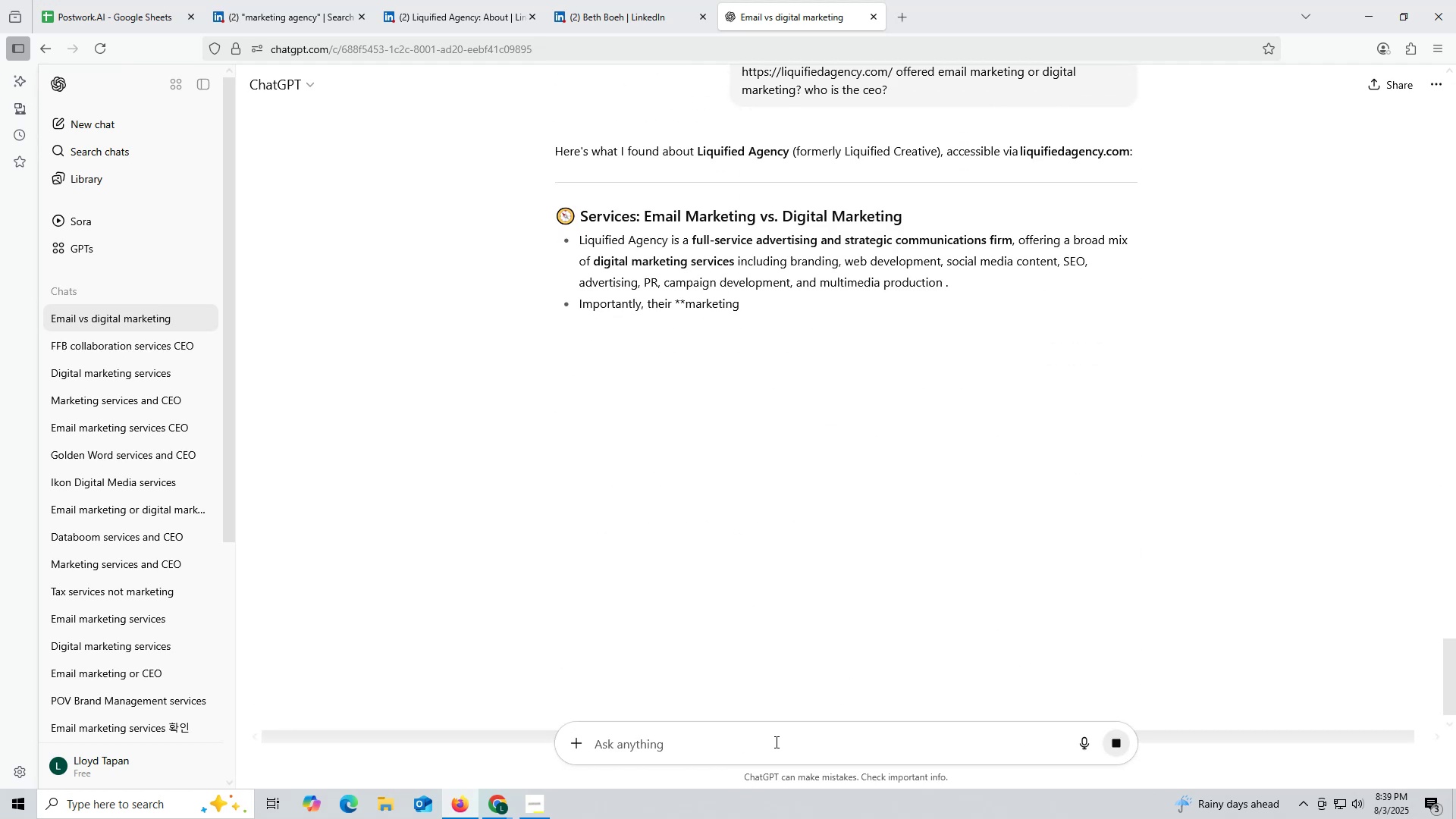 
scroll: coordinate [923, 632], scroll_direction: down, amount: 2.0
 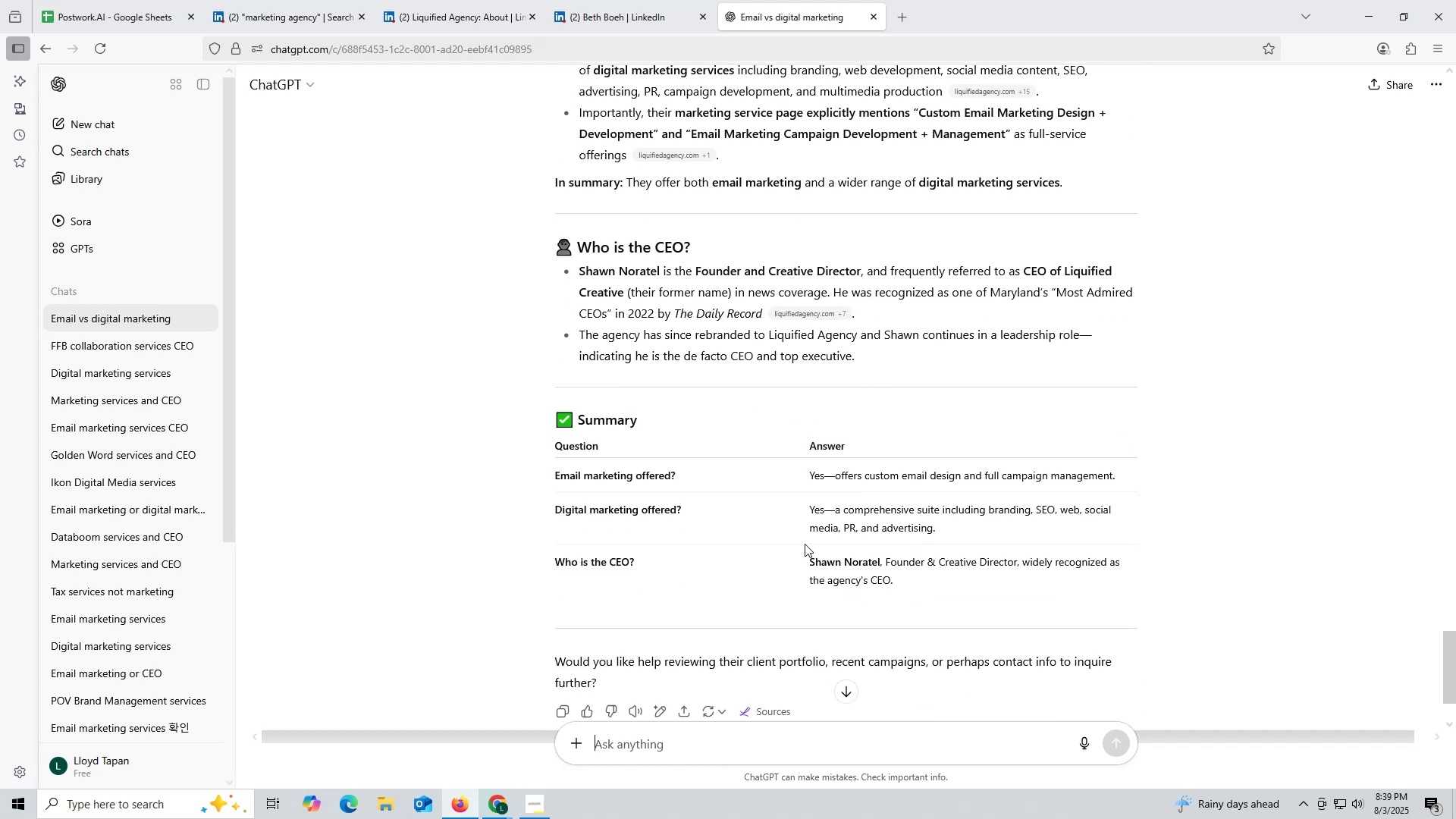 
scroll: coordinate [771, 490], scroll_direction: up, amount: 1.0
 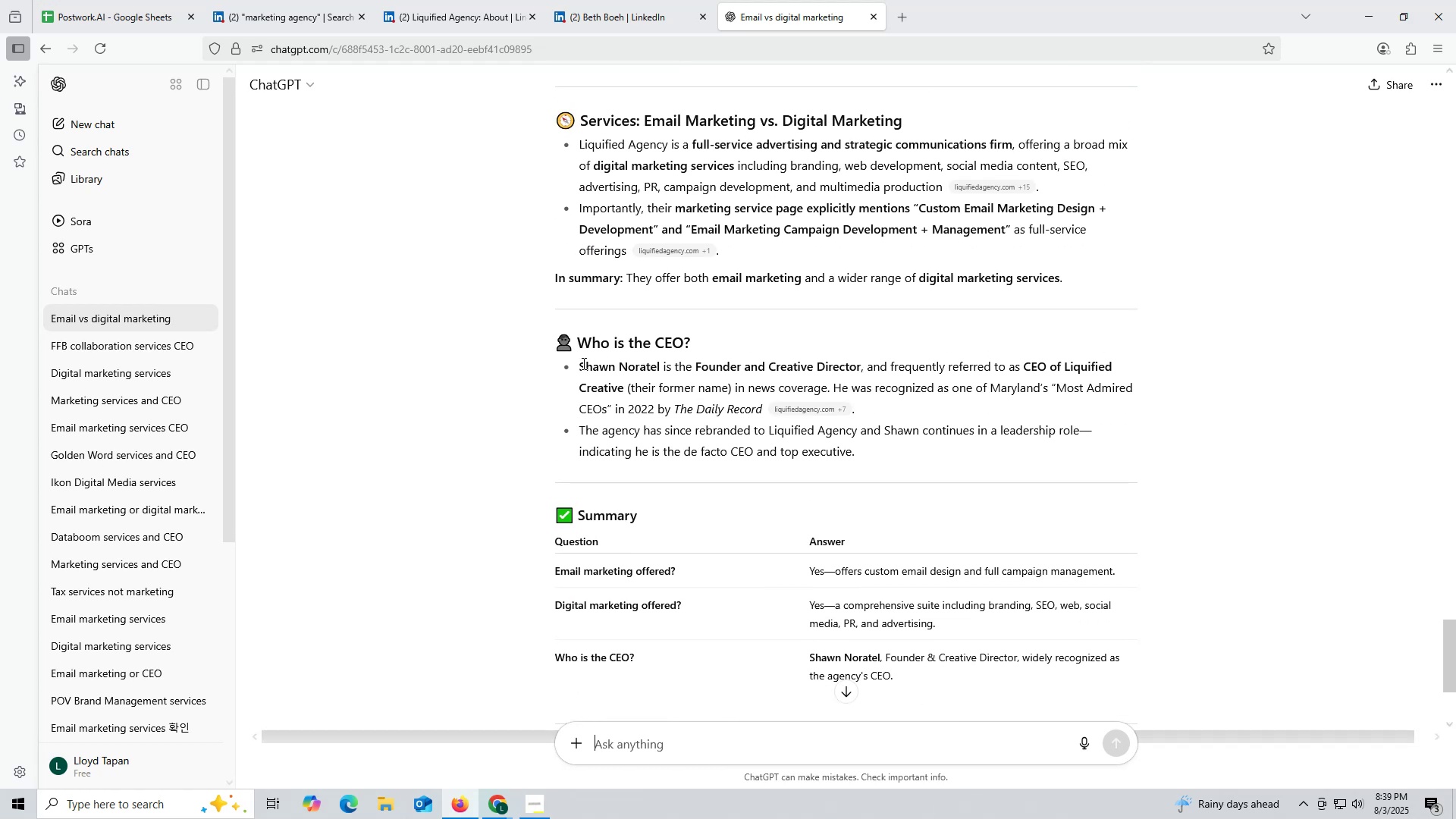 
left_click_drag(start_coordinate=[578, 364], to_coordinate=[657, 362])
 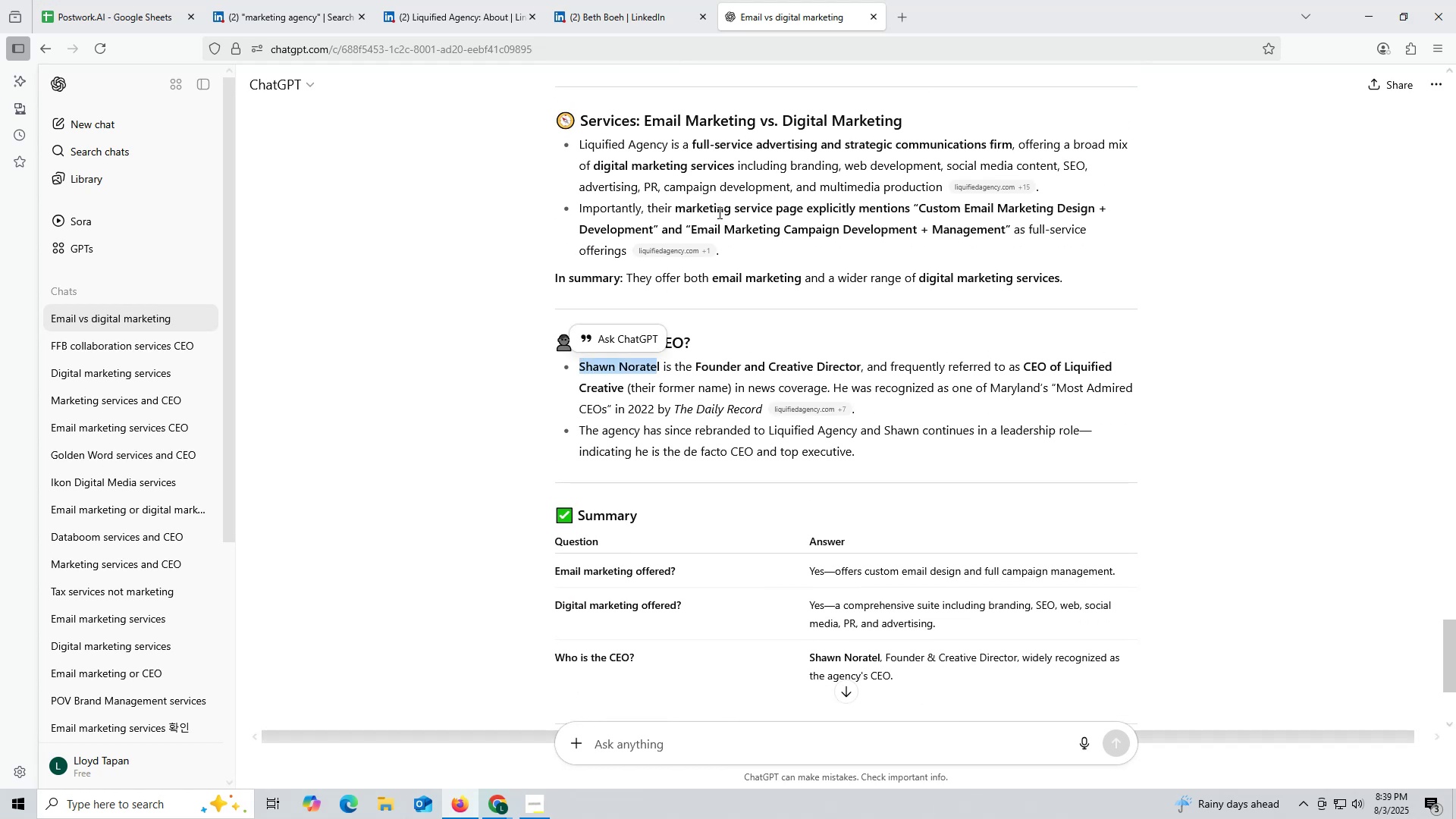 
key(Control+ControlLeft)
 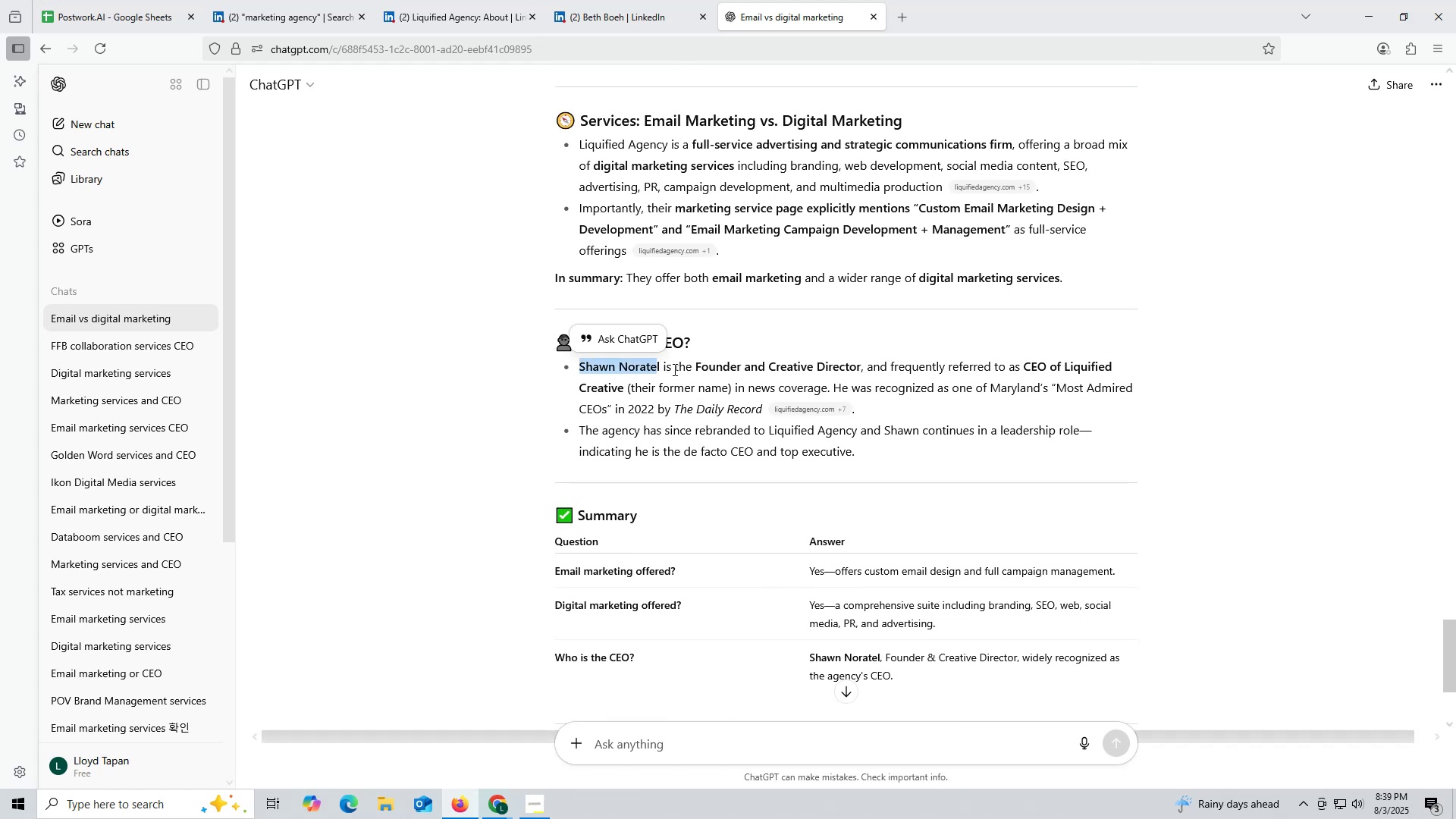 
key(Control+C)
 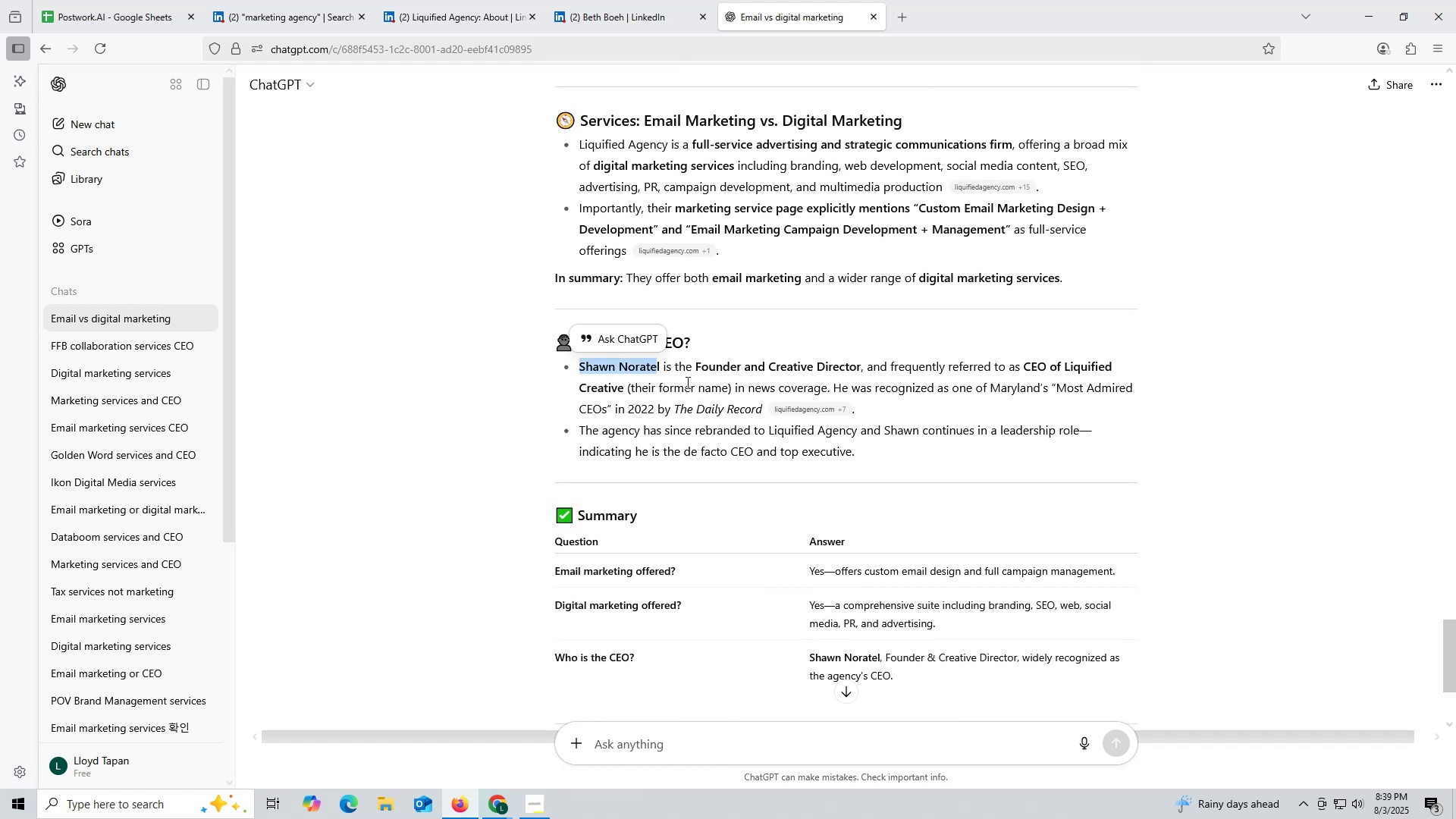 
key(Control+ControlLeft)
 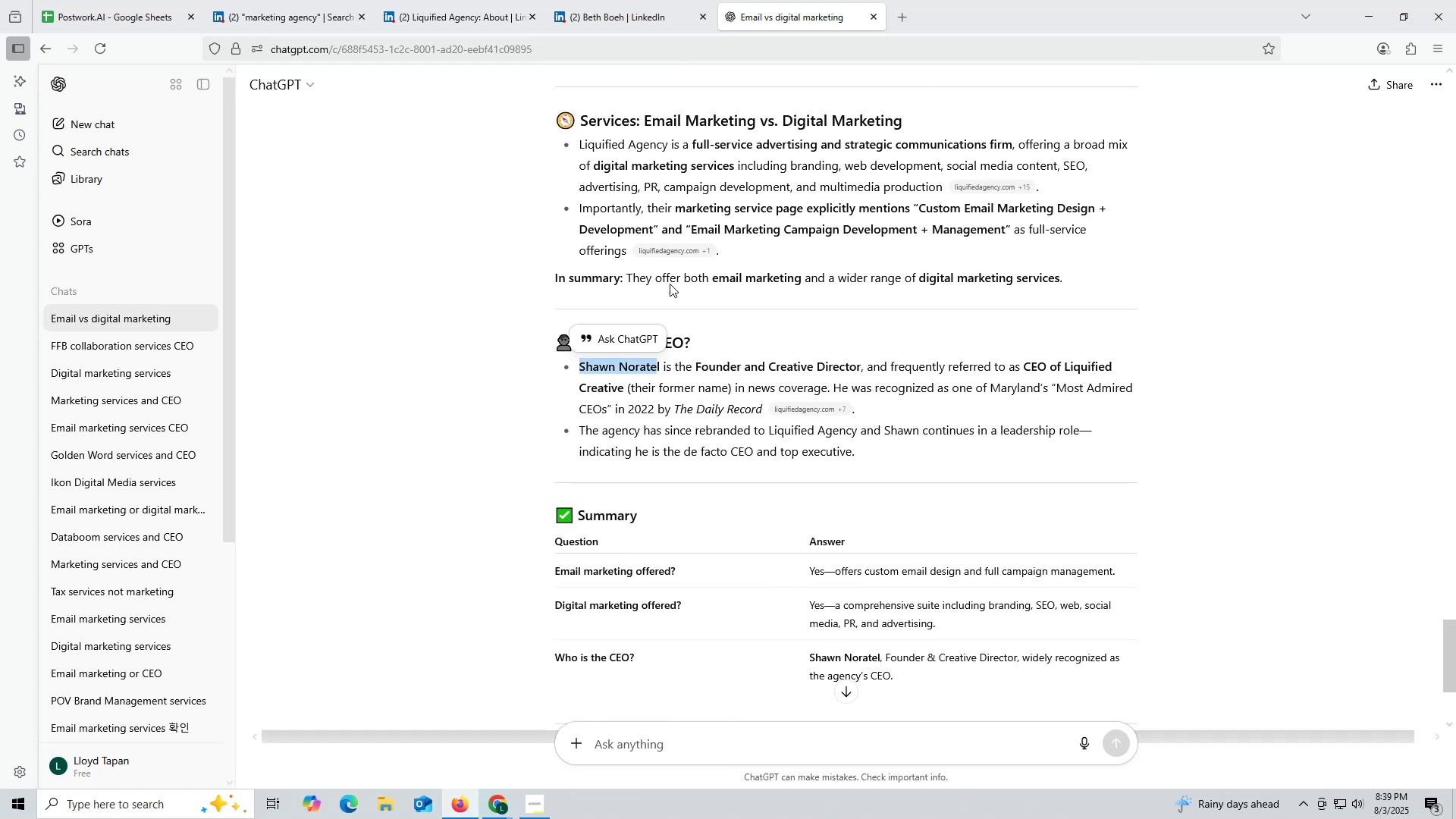 
key(Control+C)
 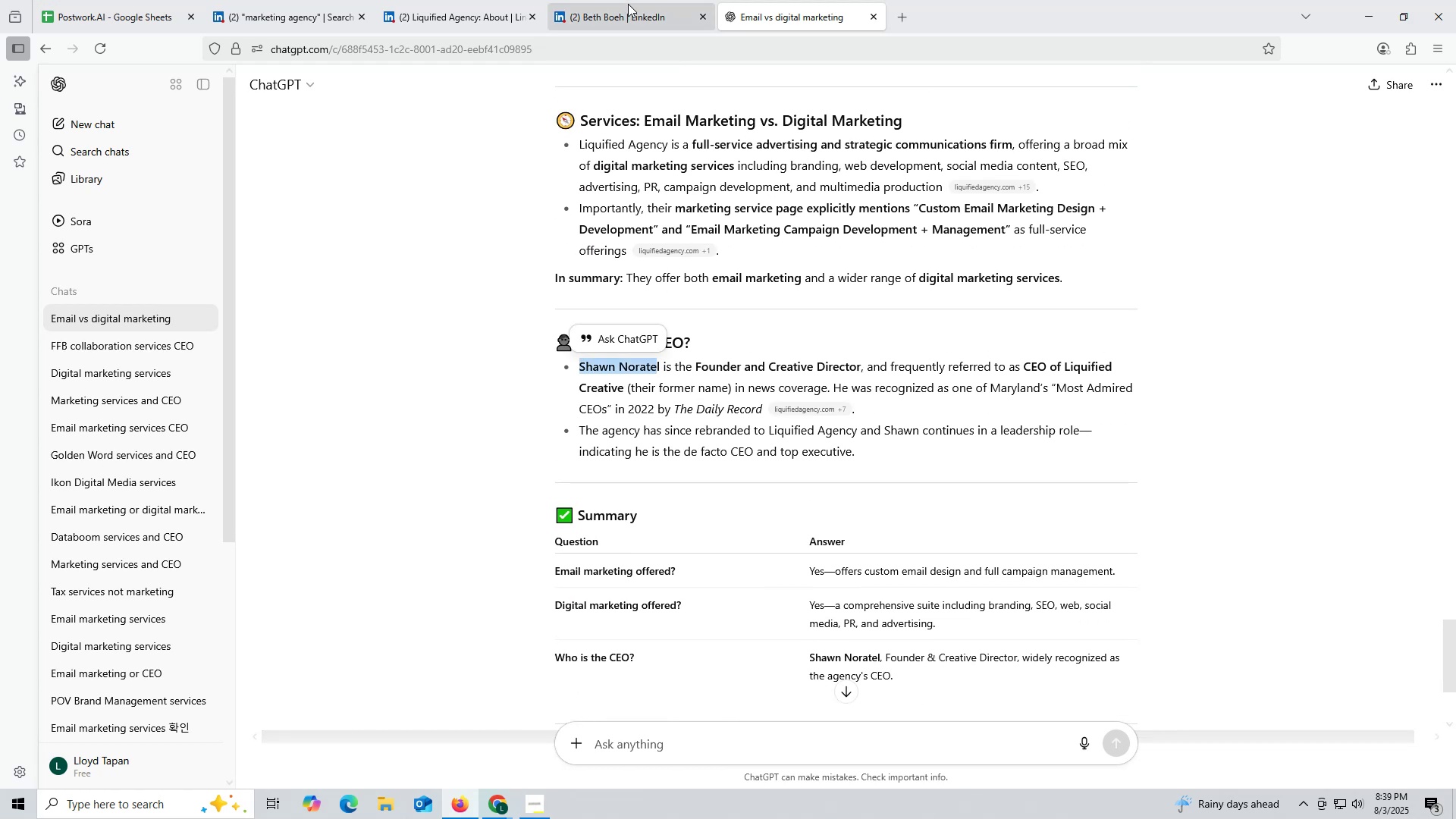 
mouse_move([631, 1])
 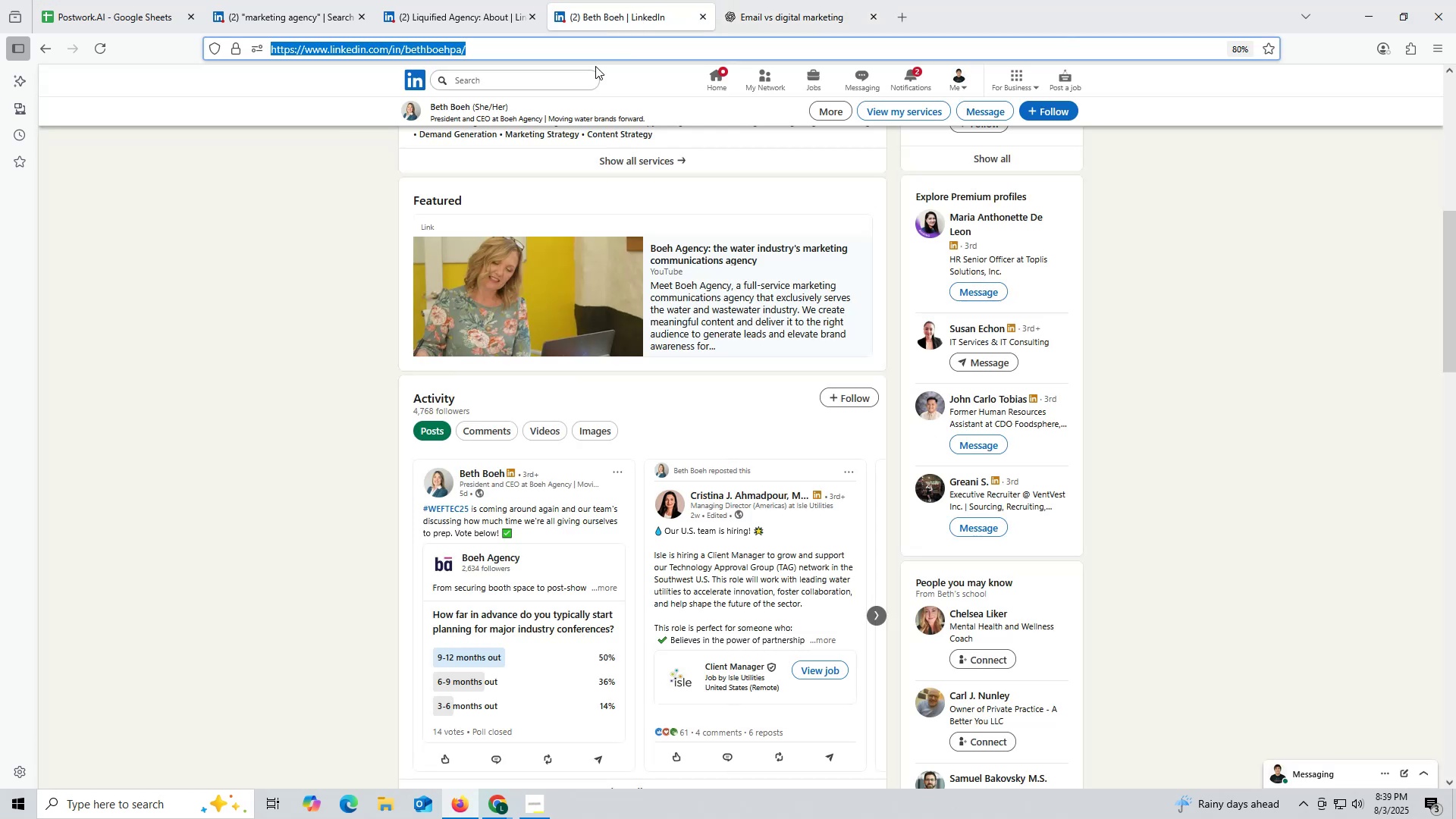 
key(Control+ControlLeft)
 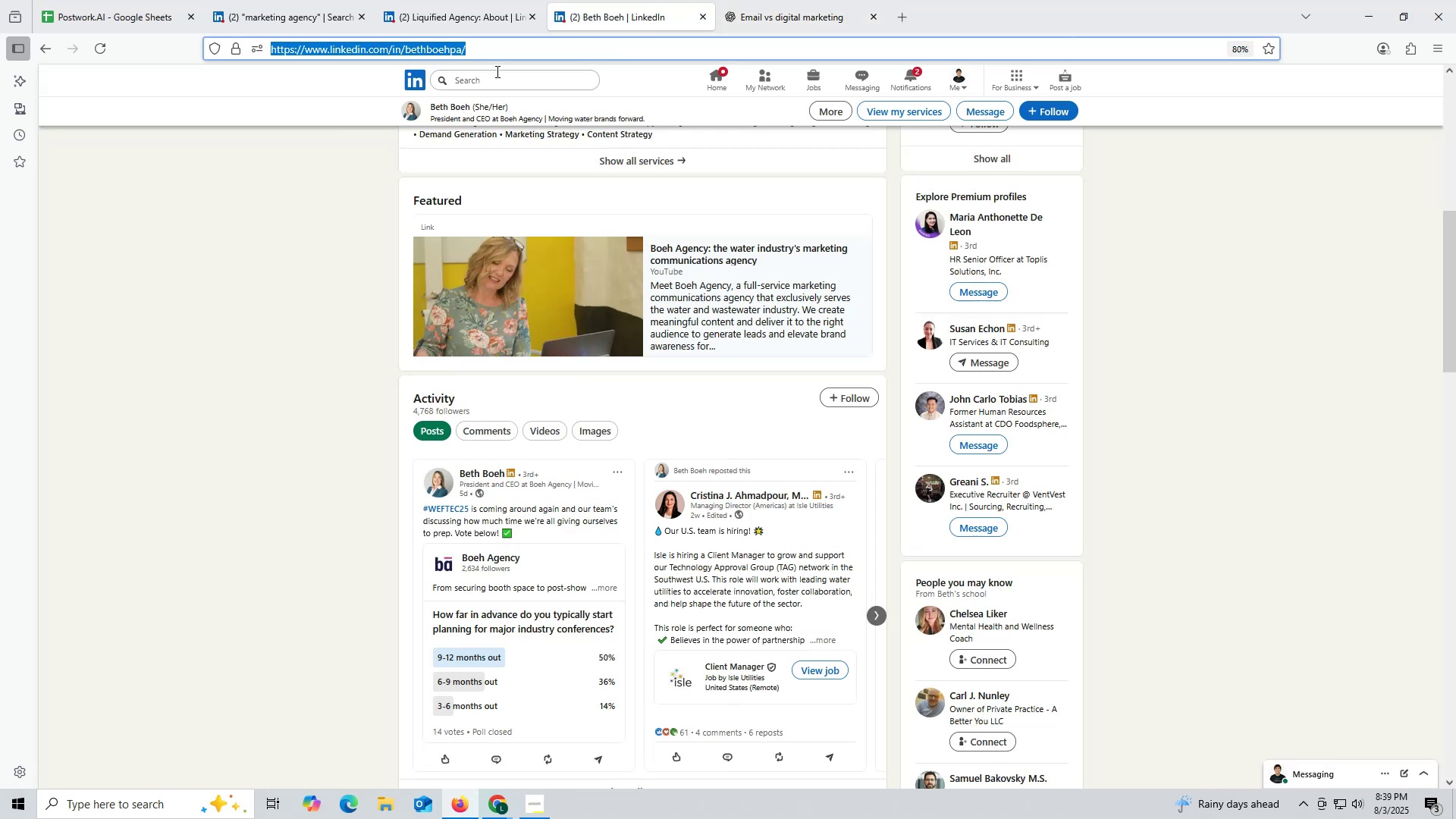 
key(Control+V)
 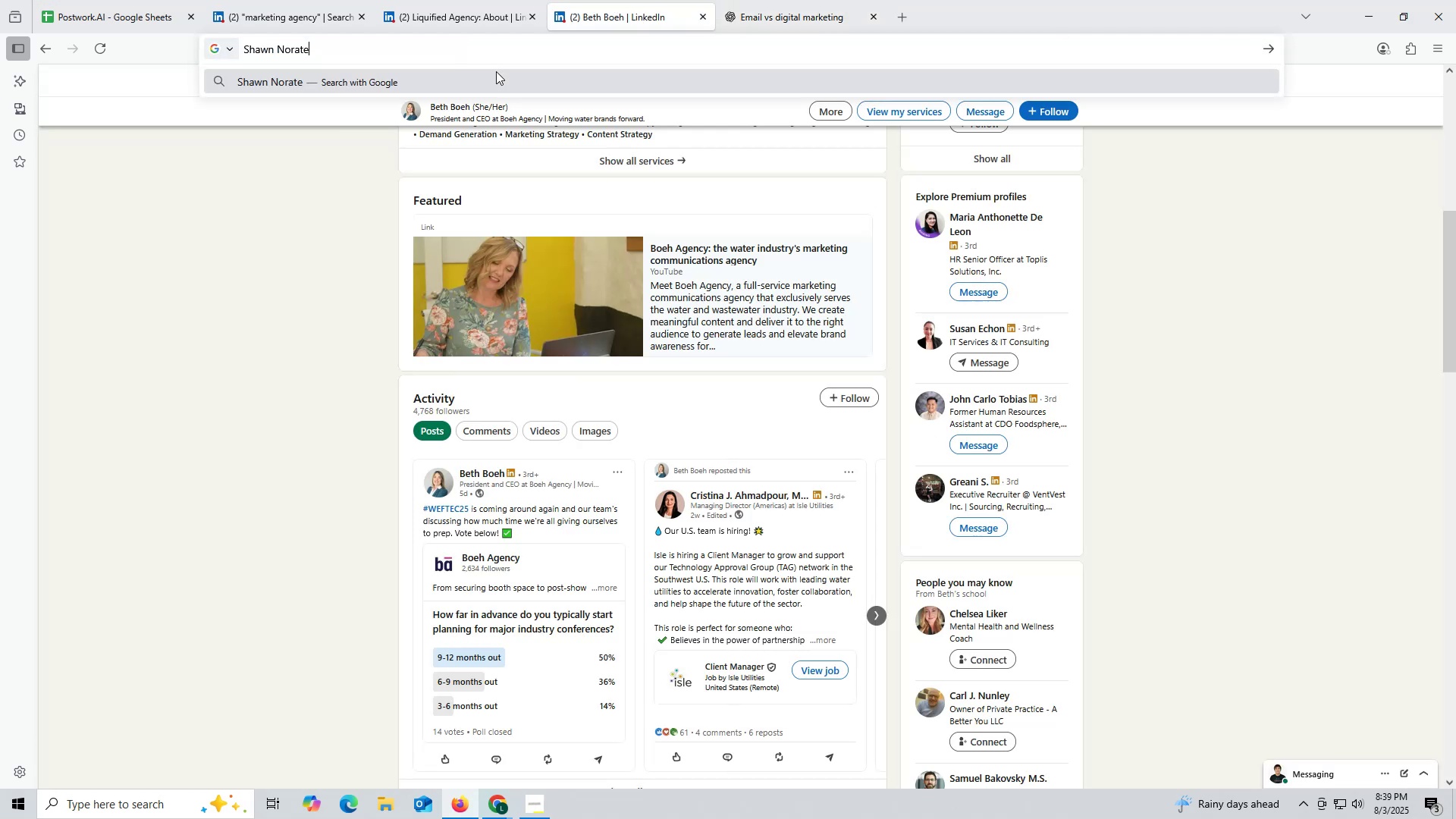 
key(Space)
 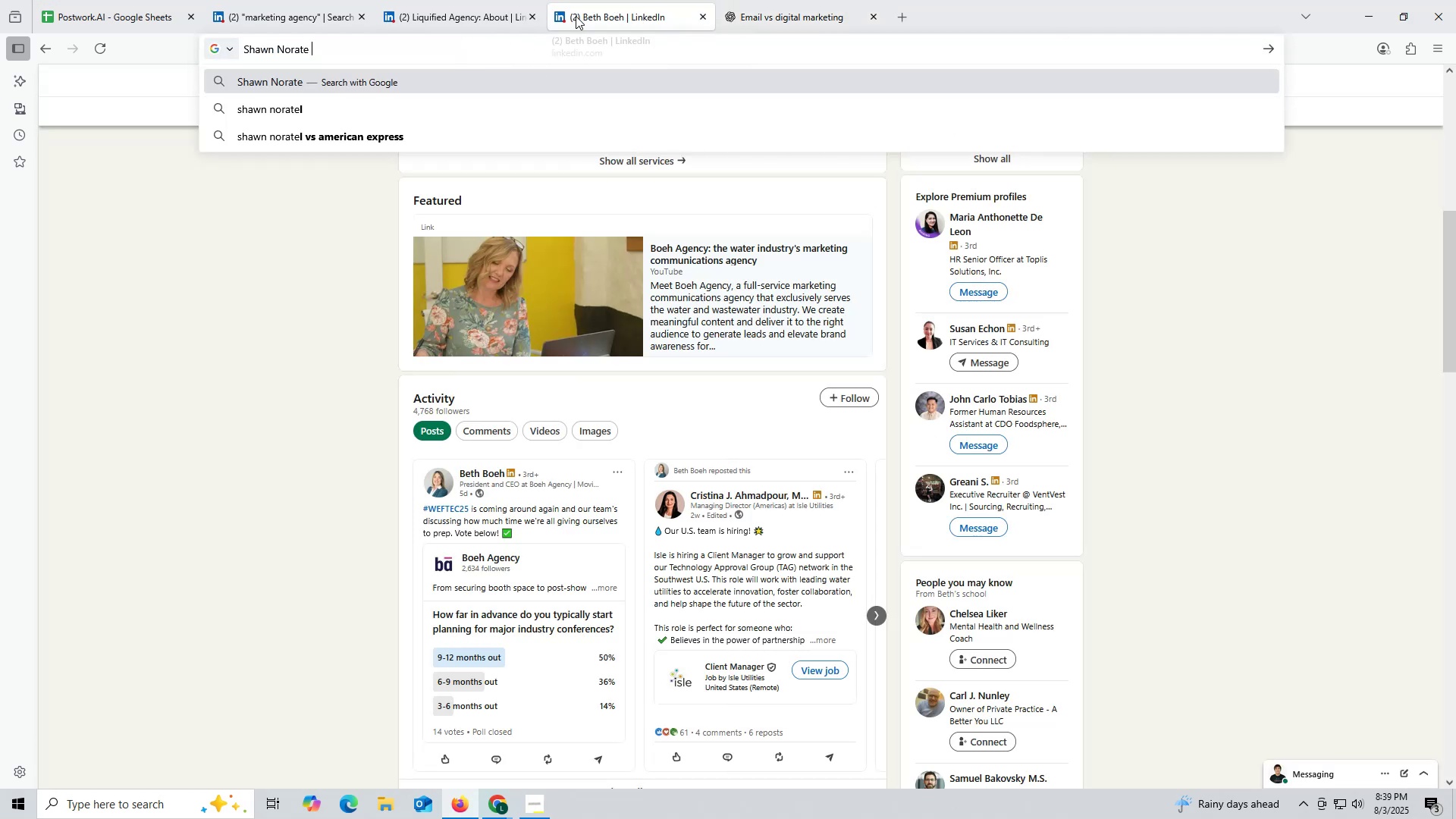 
left_click([432, 13])
 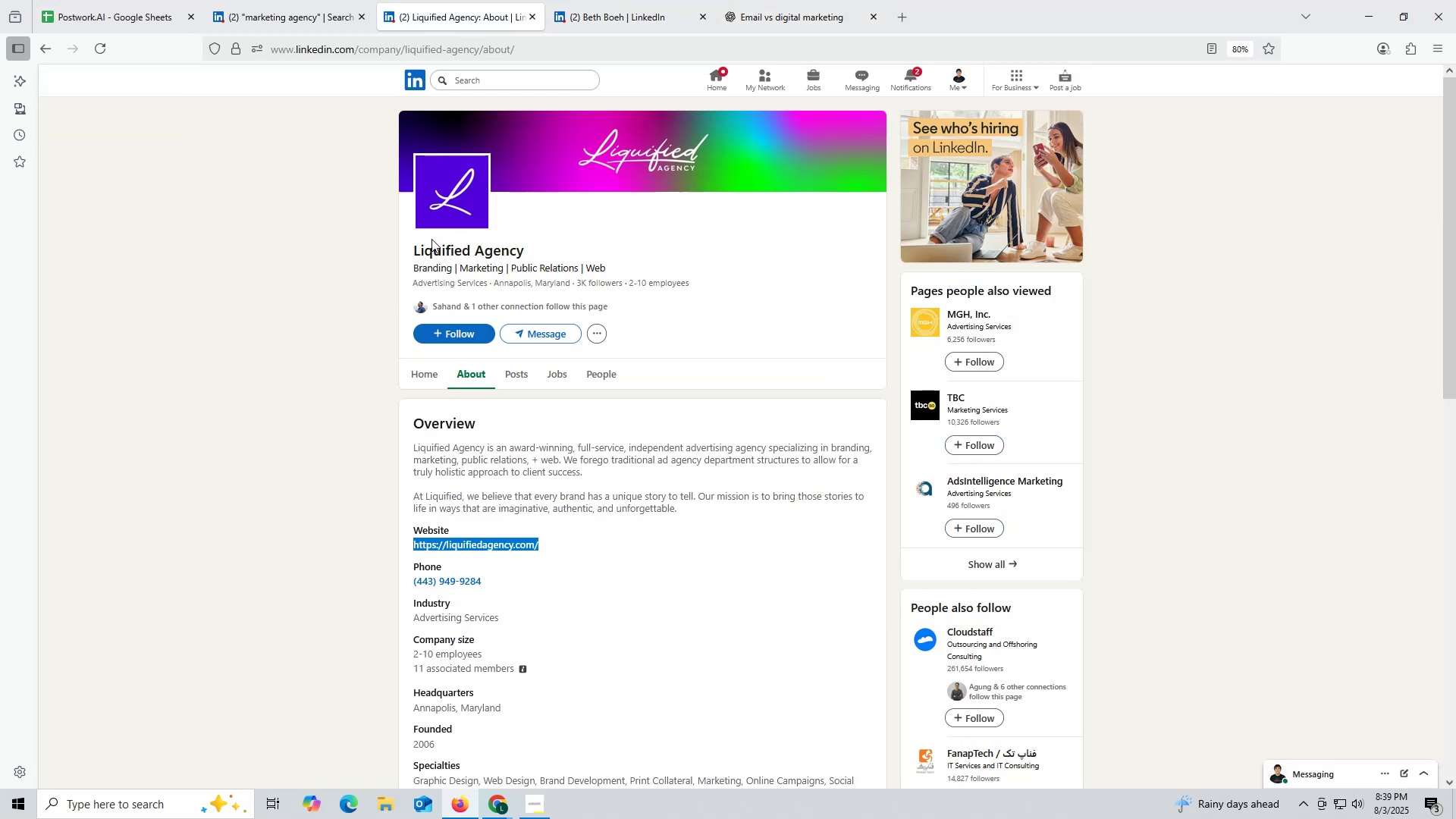 
left_click_drag(start_coordinate=[412, 240], to_coordinate=[551, 255])
 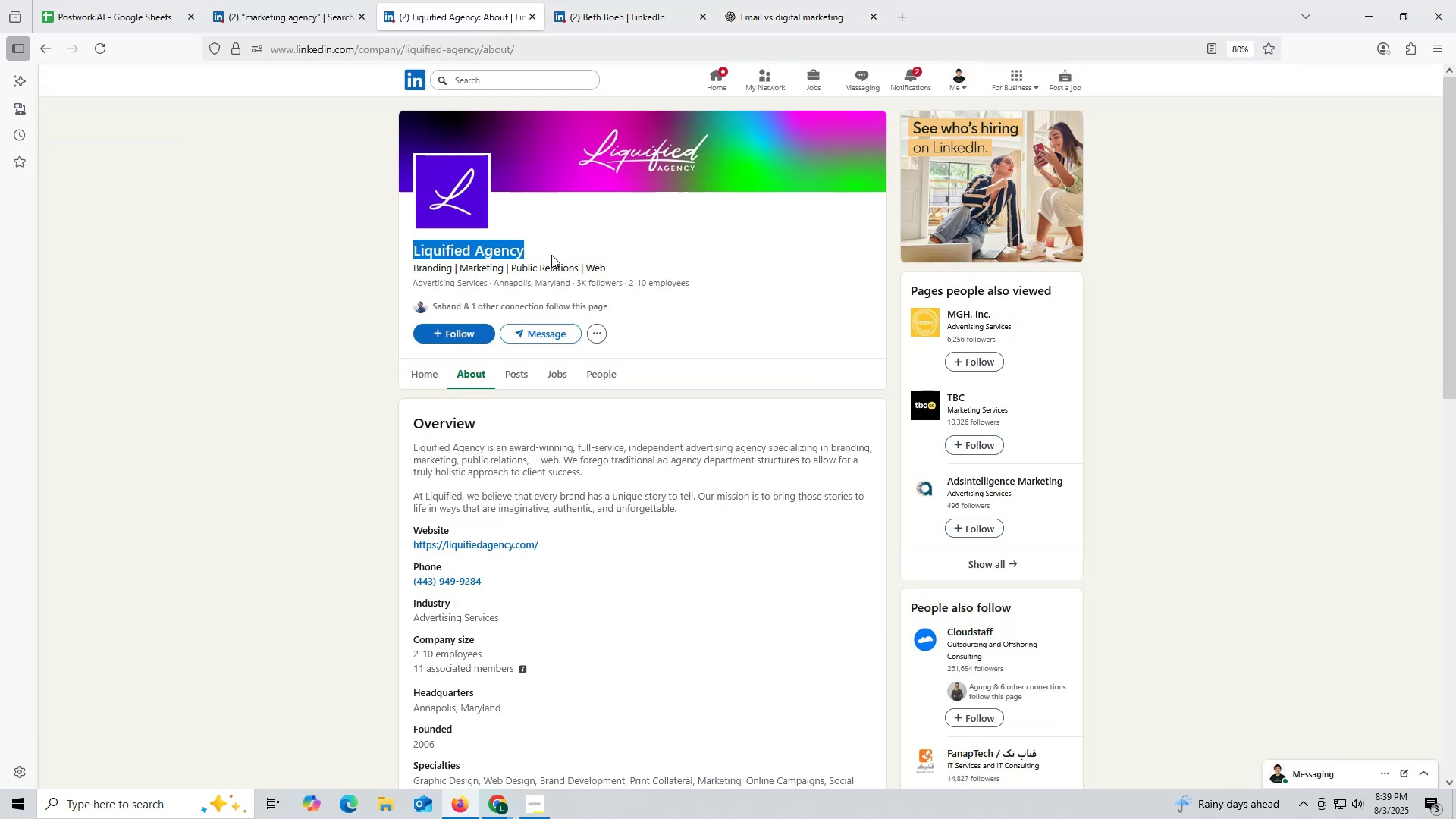 
key(Control+ControlLeft)
 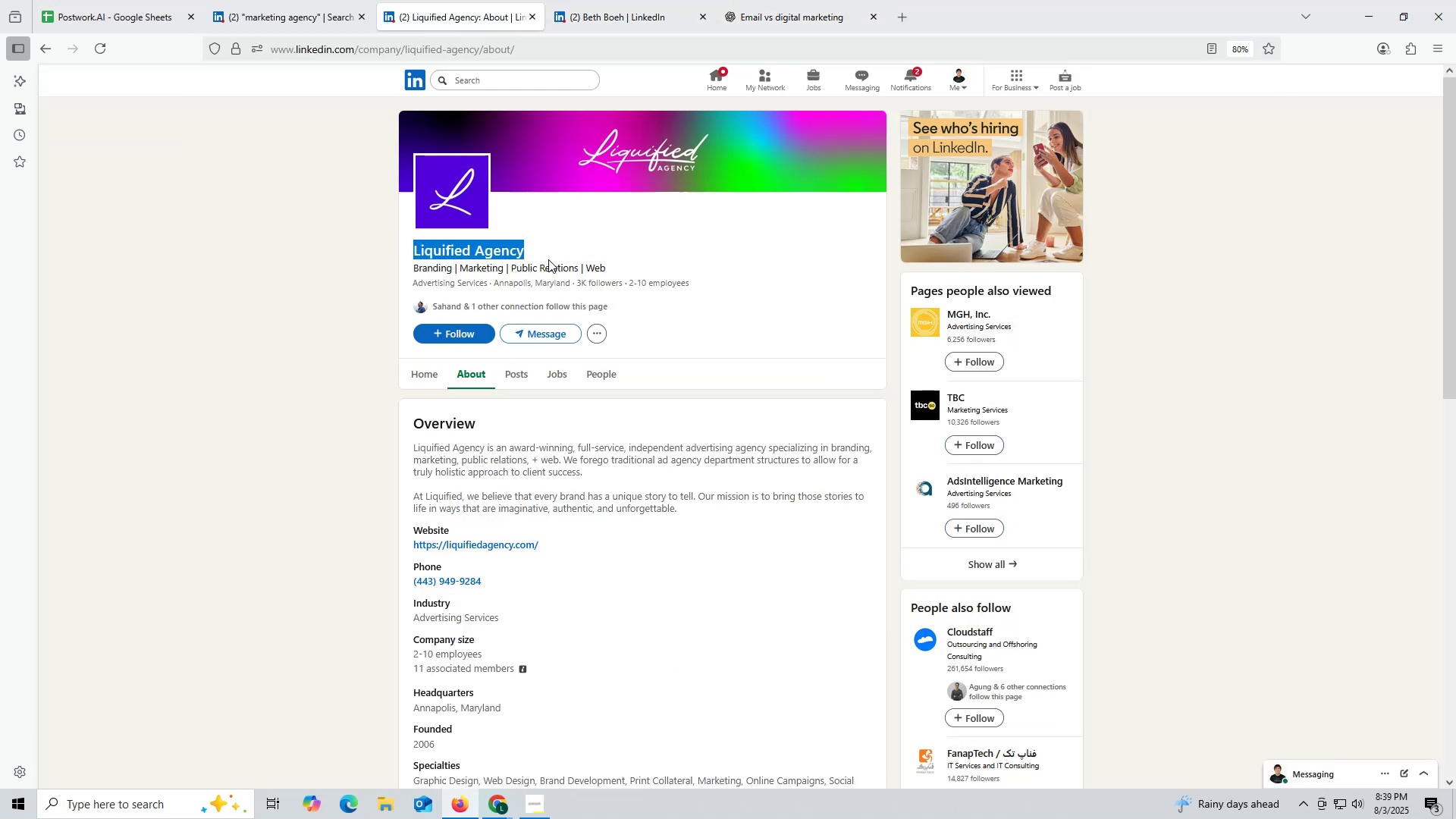 
key(Control+C)
 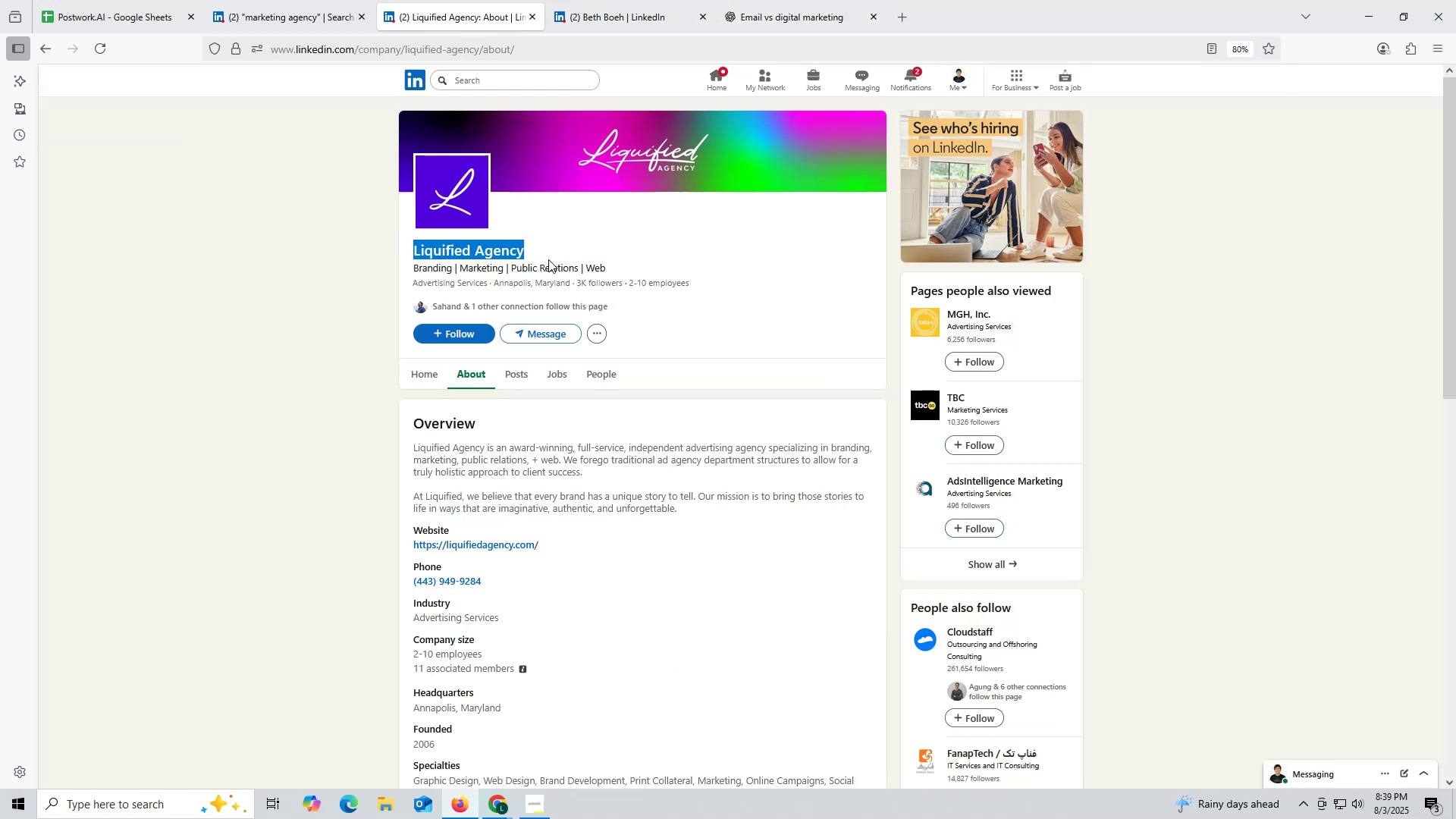 
key(Control+ControlLeft)
 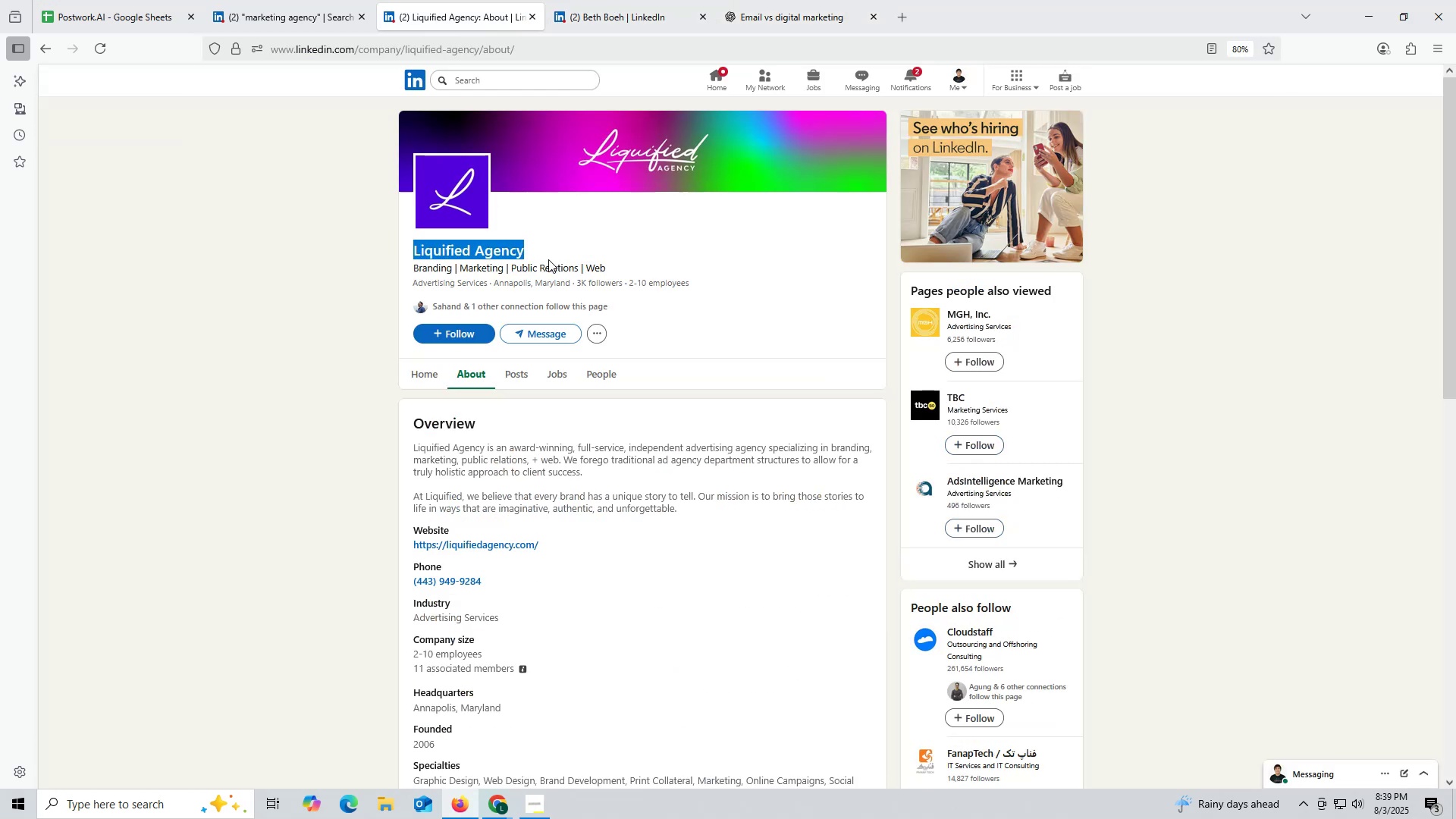 
key(Control+C)
 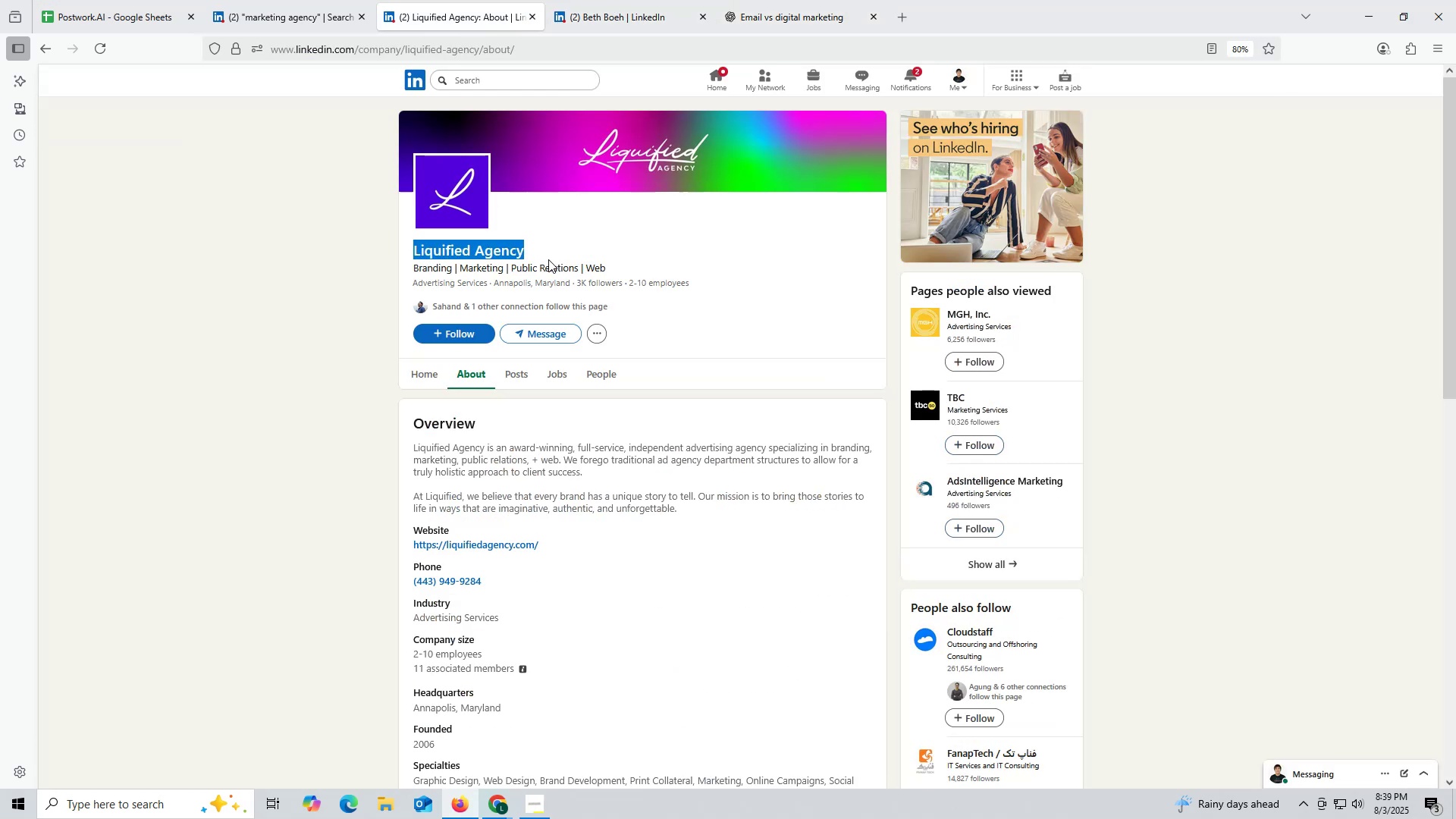 
key(Control+ControlLeft)
 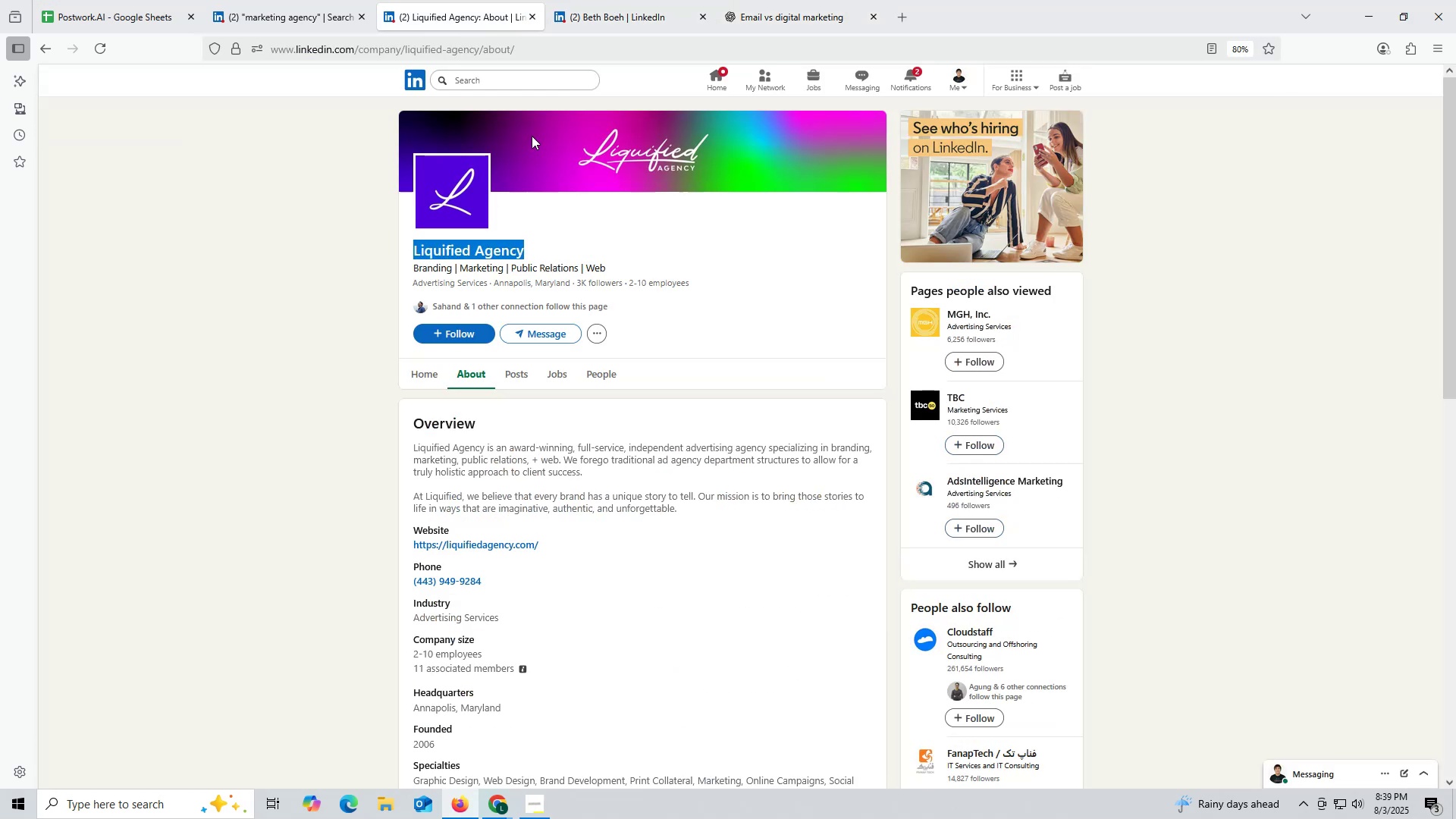 
key(Control+C)
 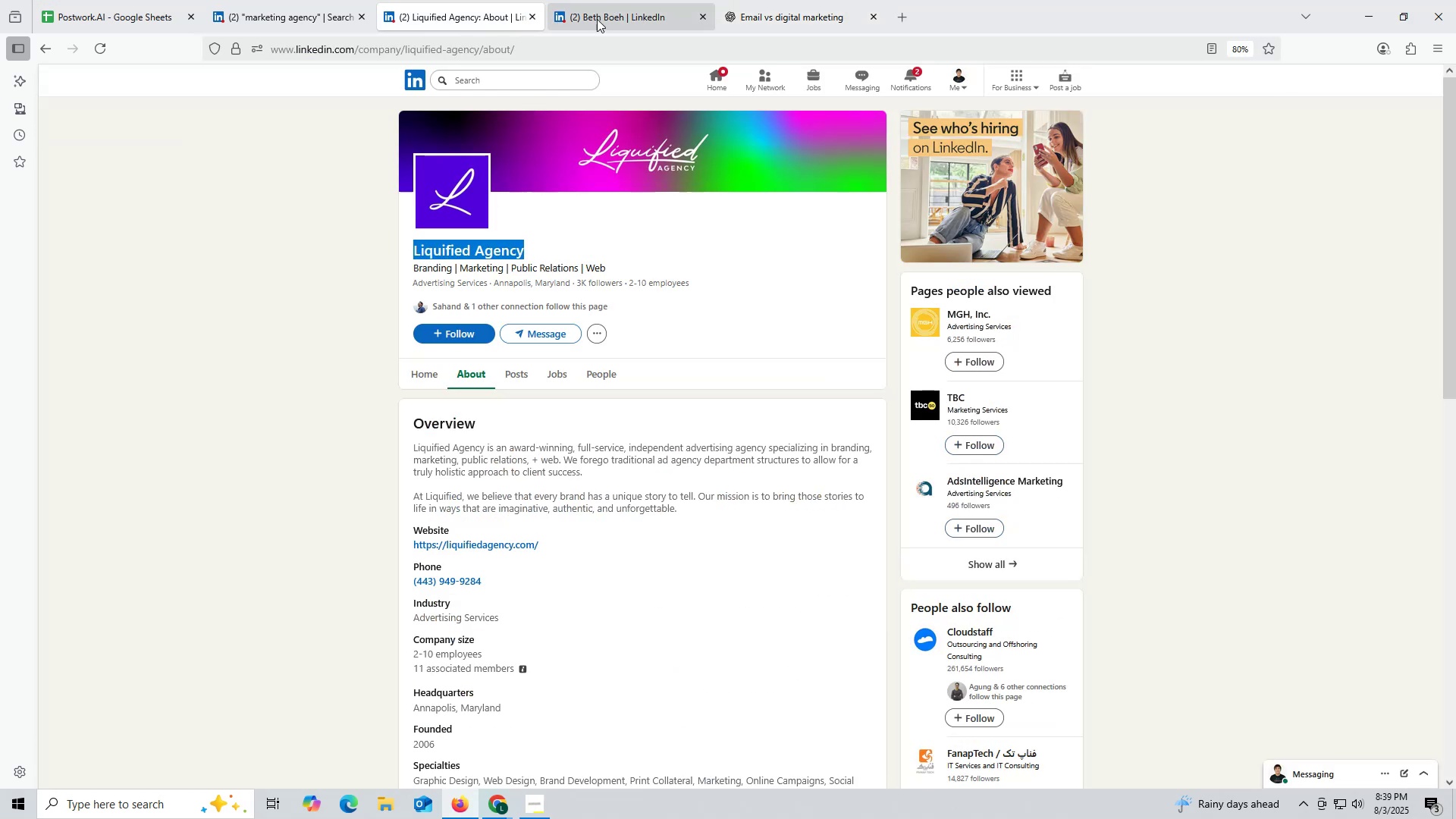 
left_click([606, 15])
 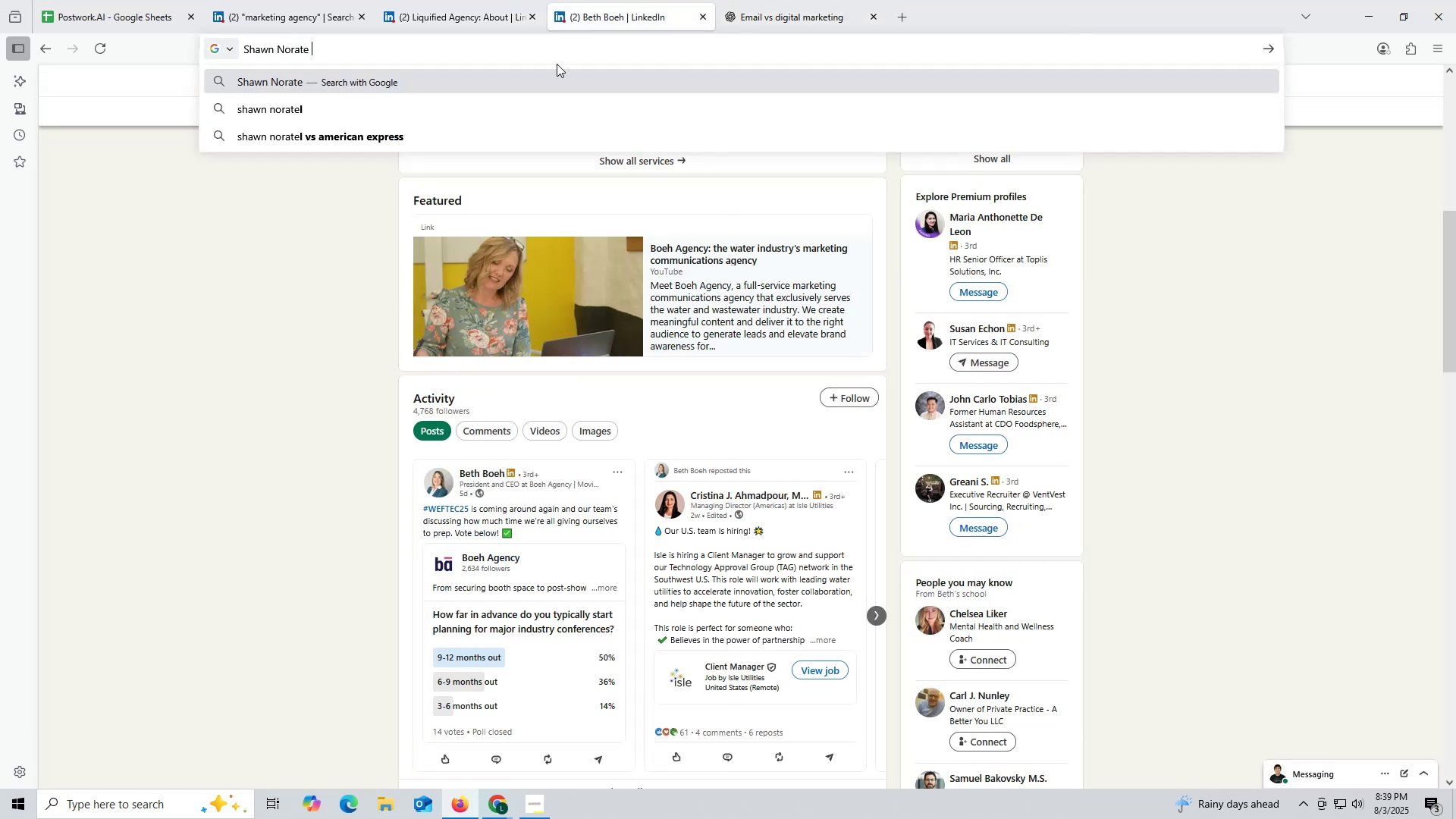 
key(Control+ControlLeft)
 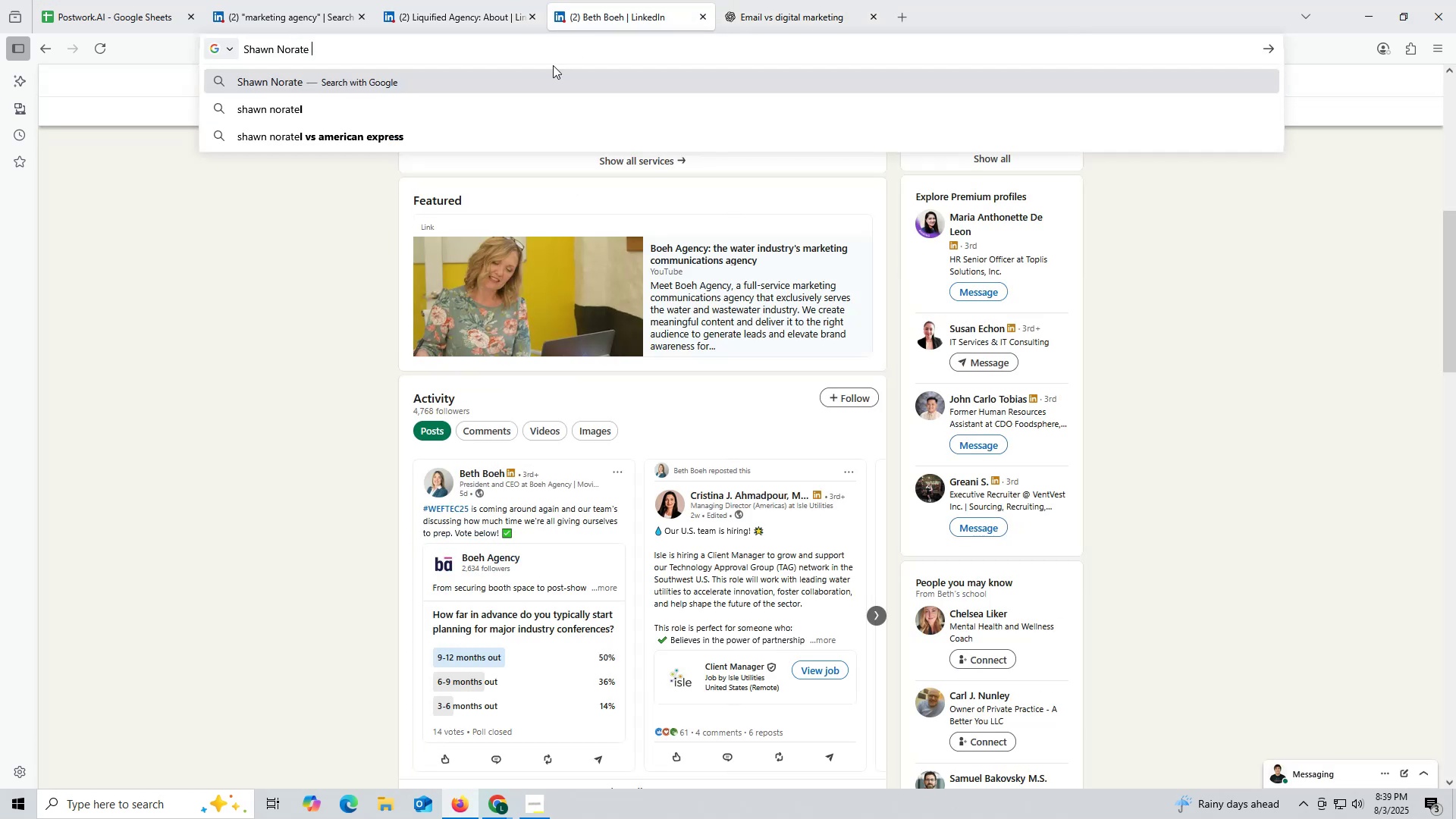 
key(Control+V)
 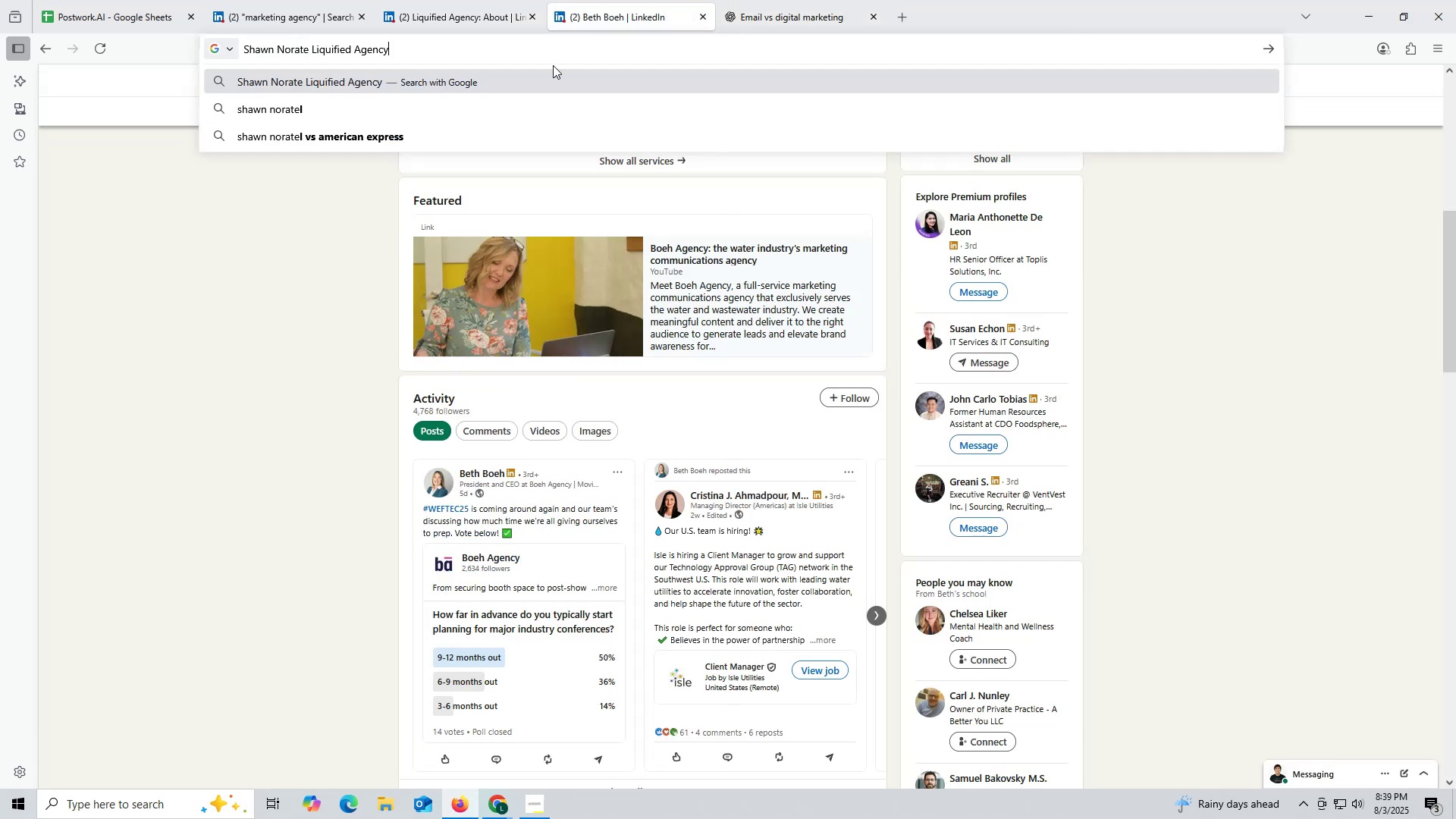 
type( lin)
 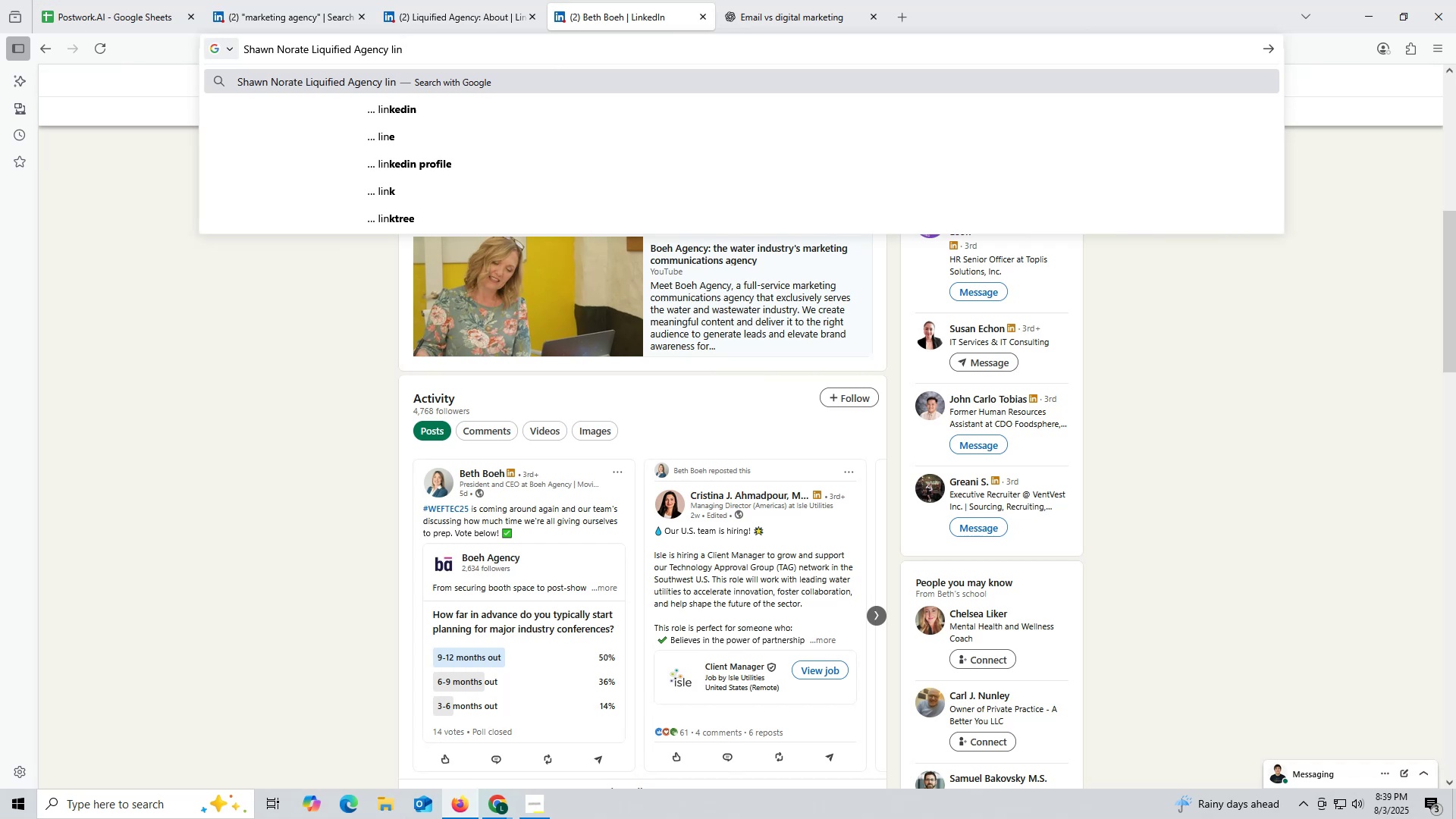 
wait(5.57)
 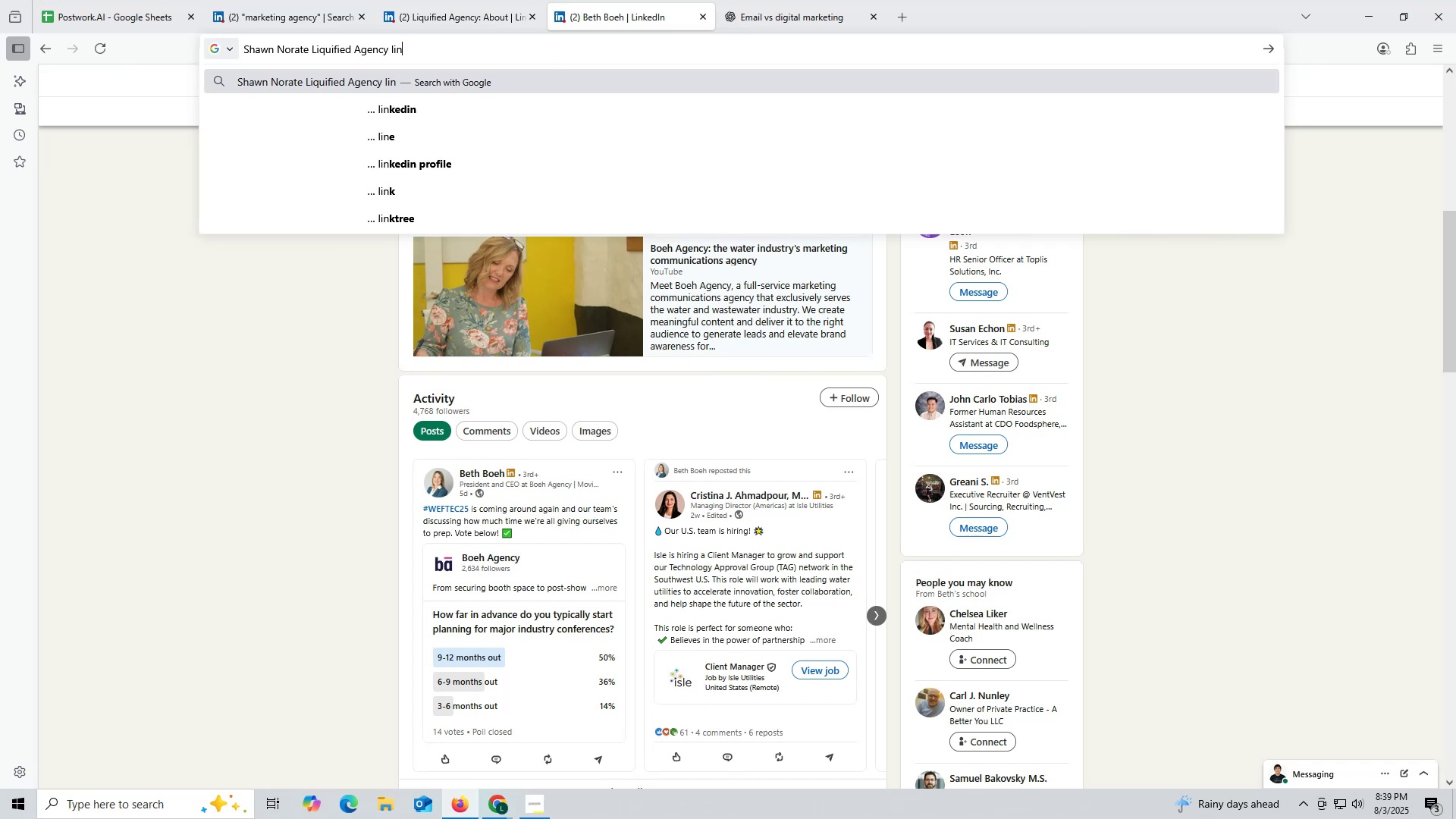 
left_click([447, 106])
 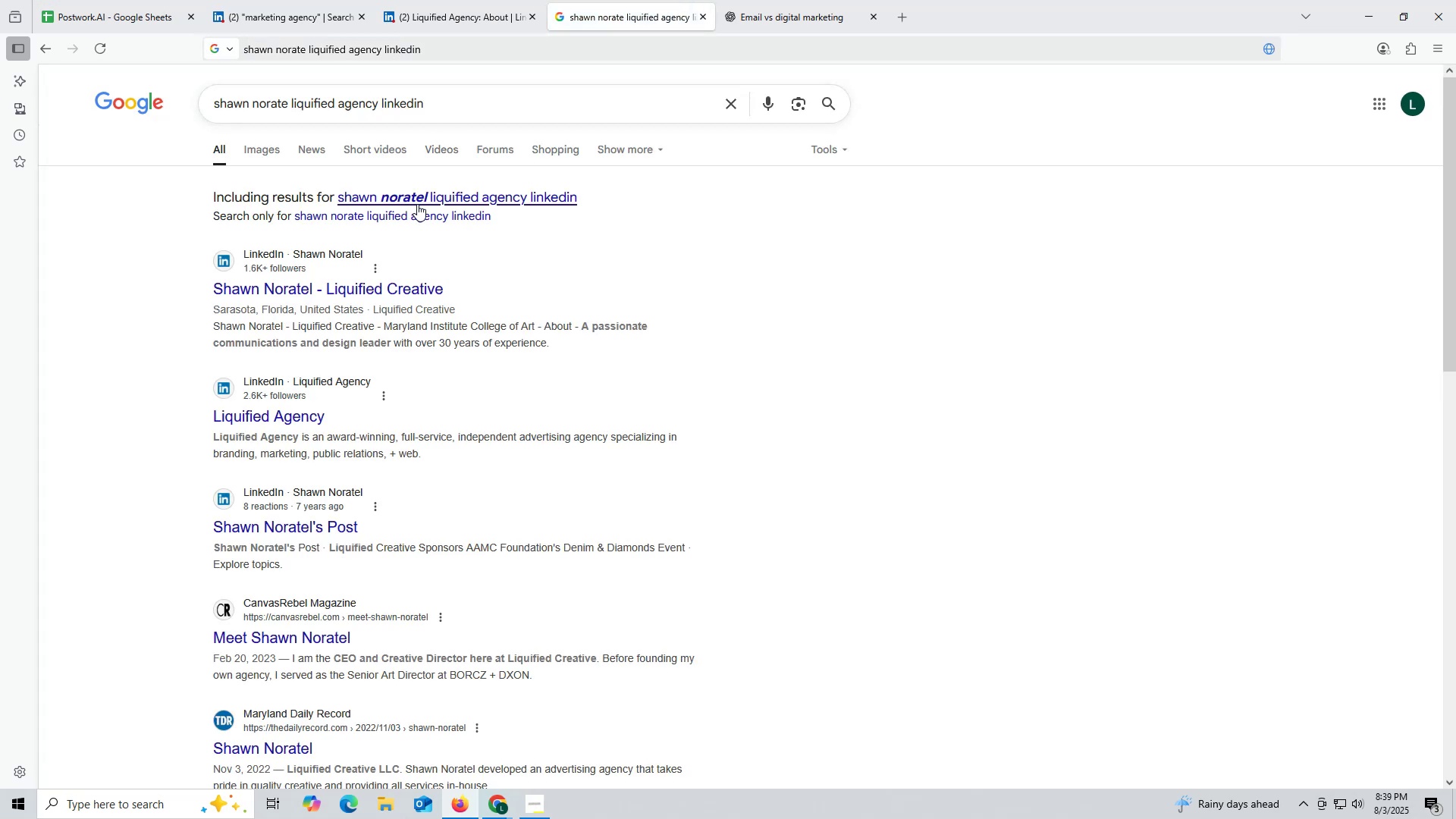 
left_click([386, 289])
 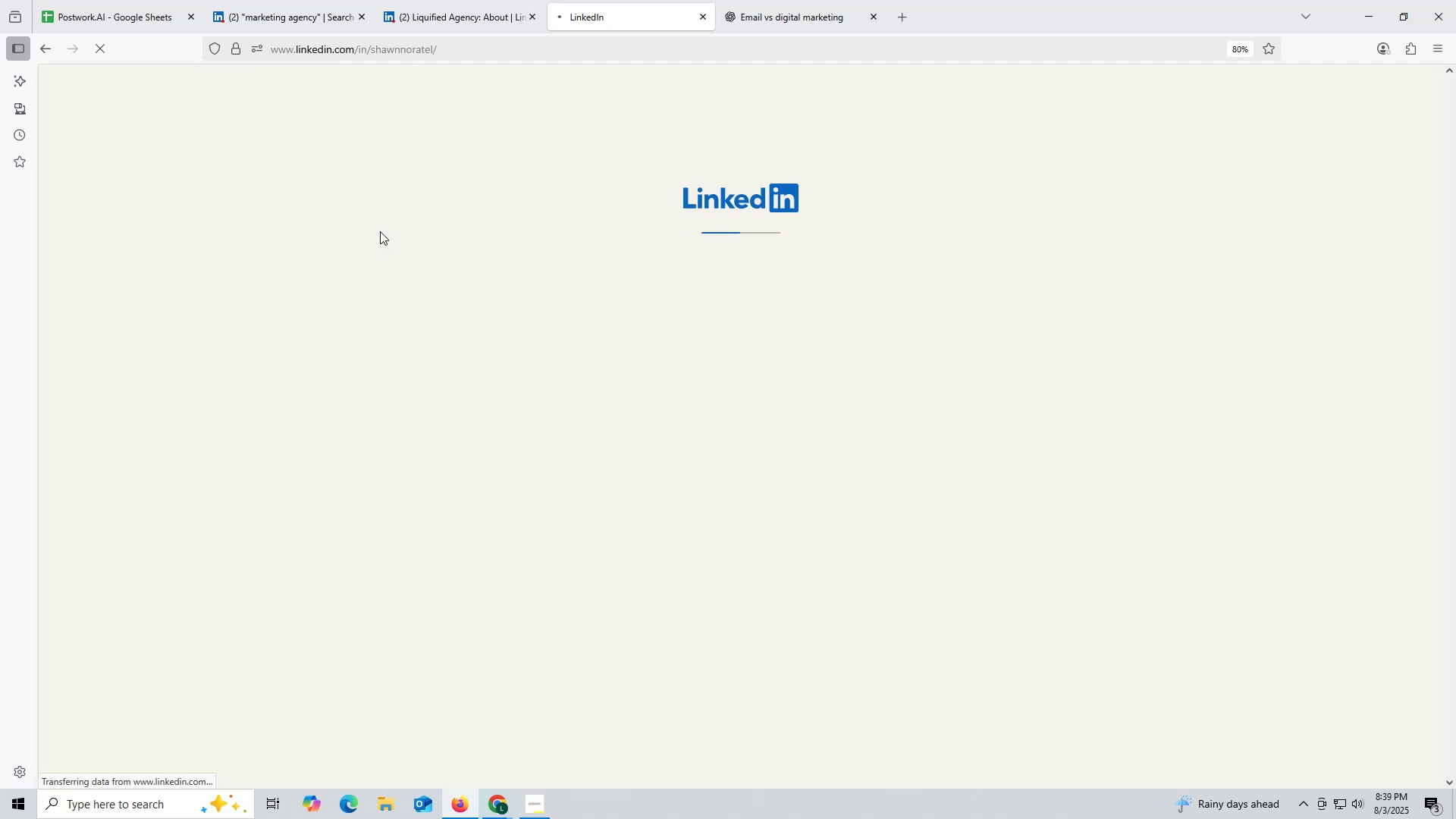 
mouse_move([402, 220])
 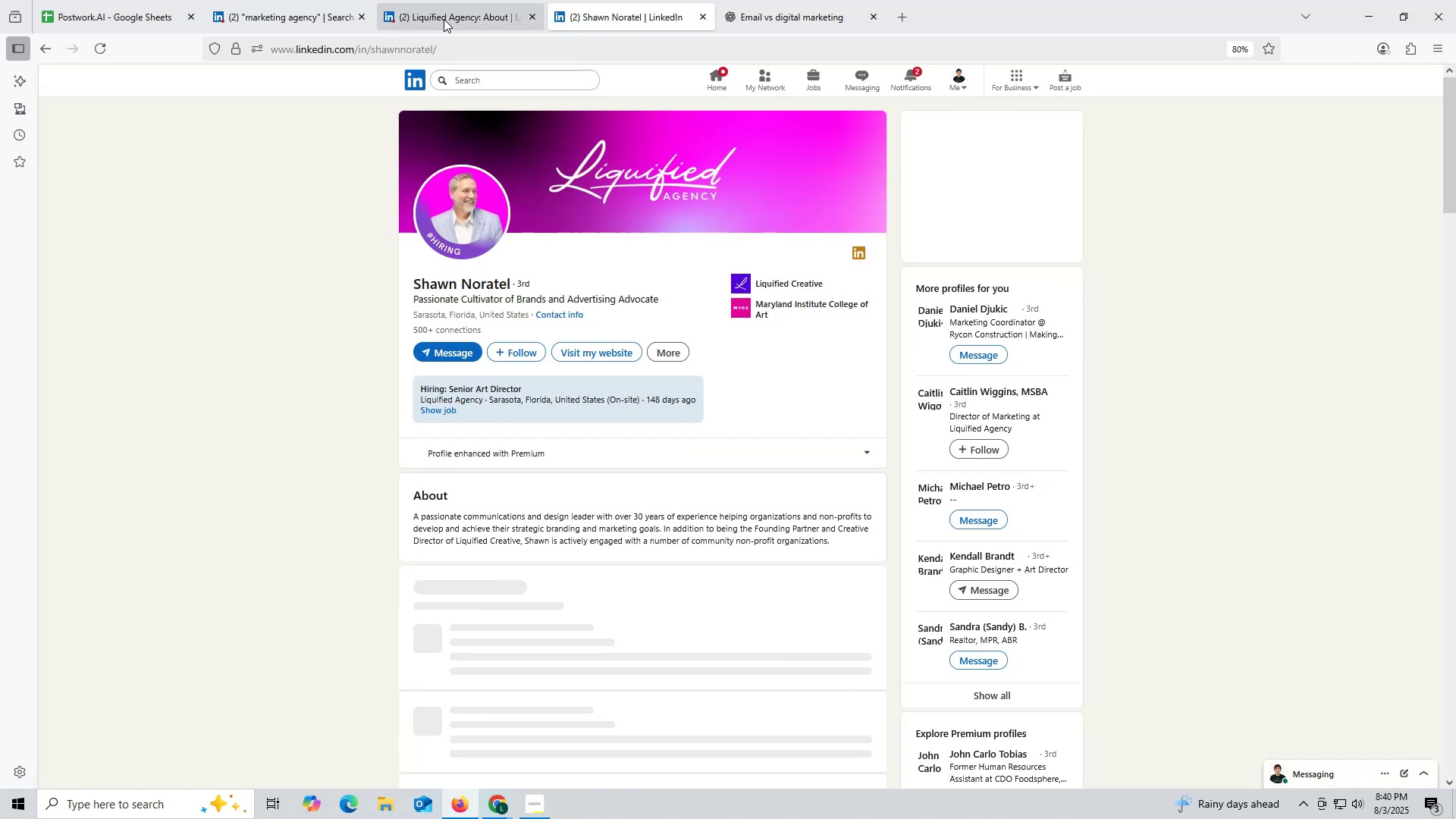 
left_click([447, 12])
 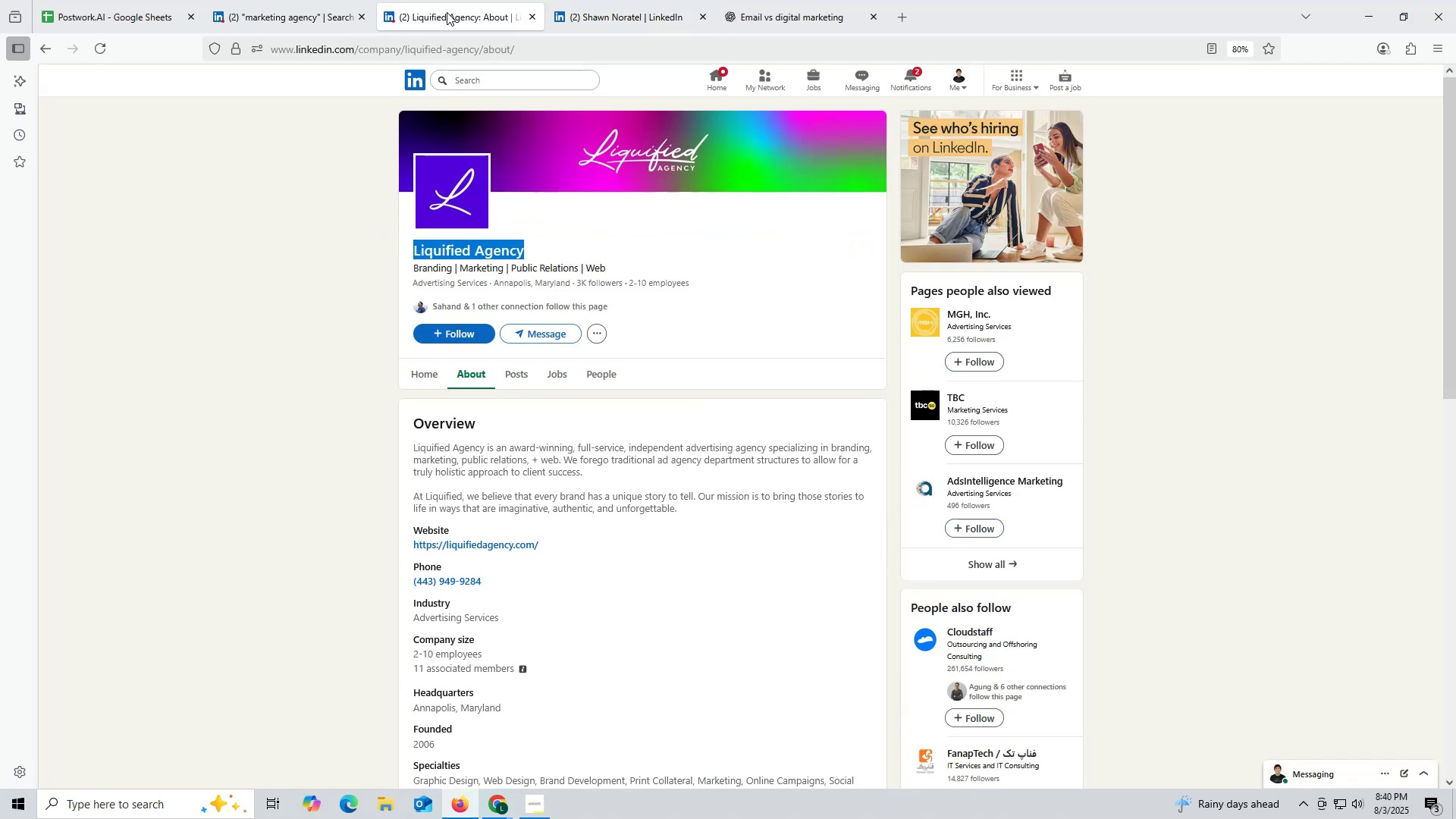 
key(Control+ControlLeft)
 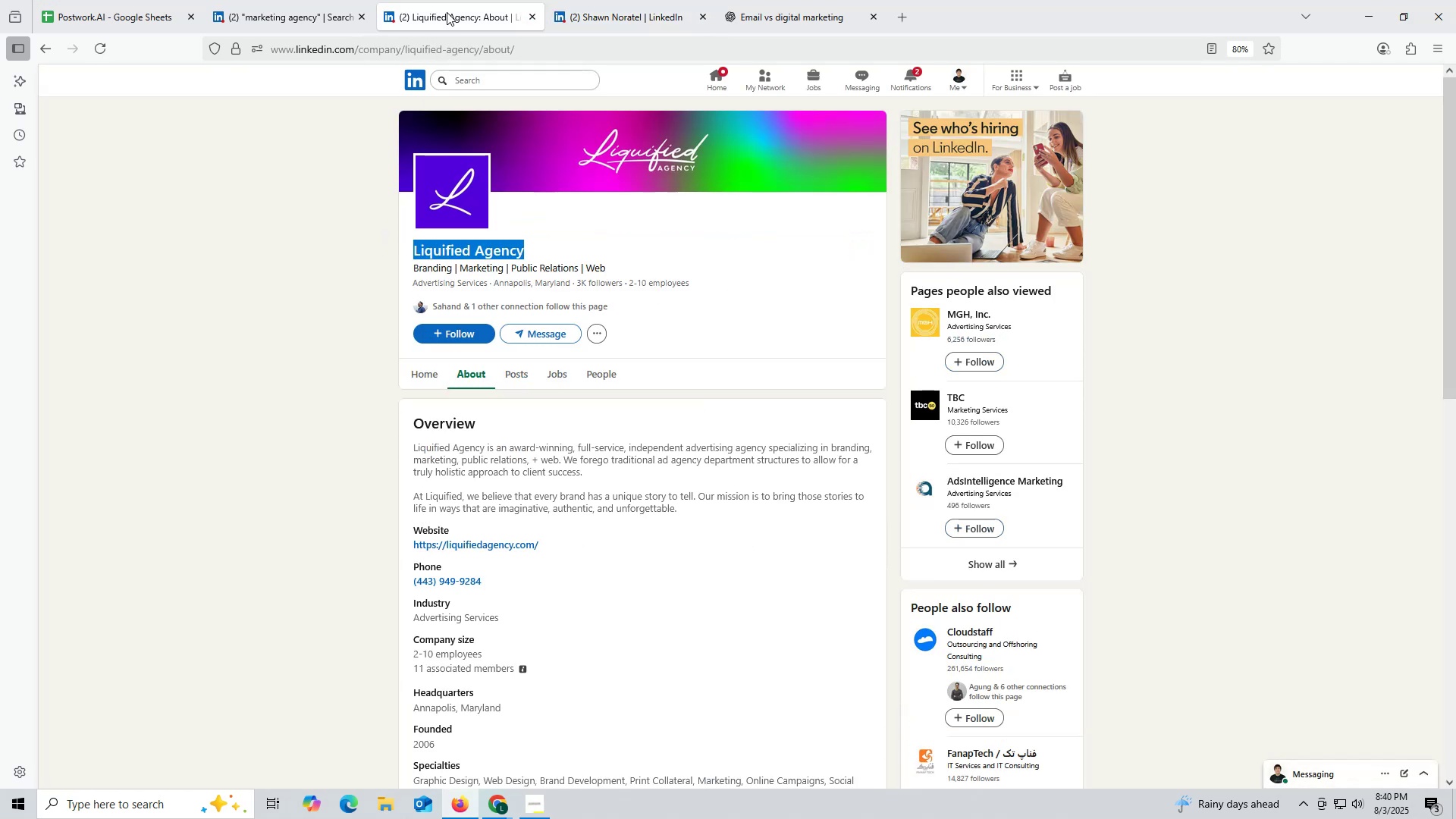 
key(Control+ControlLeft)
 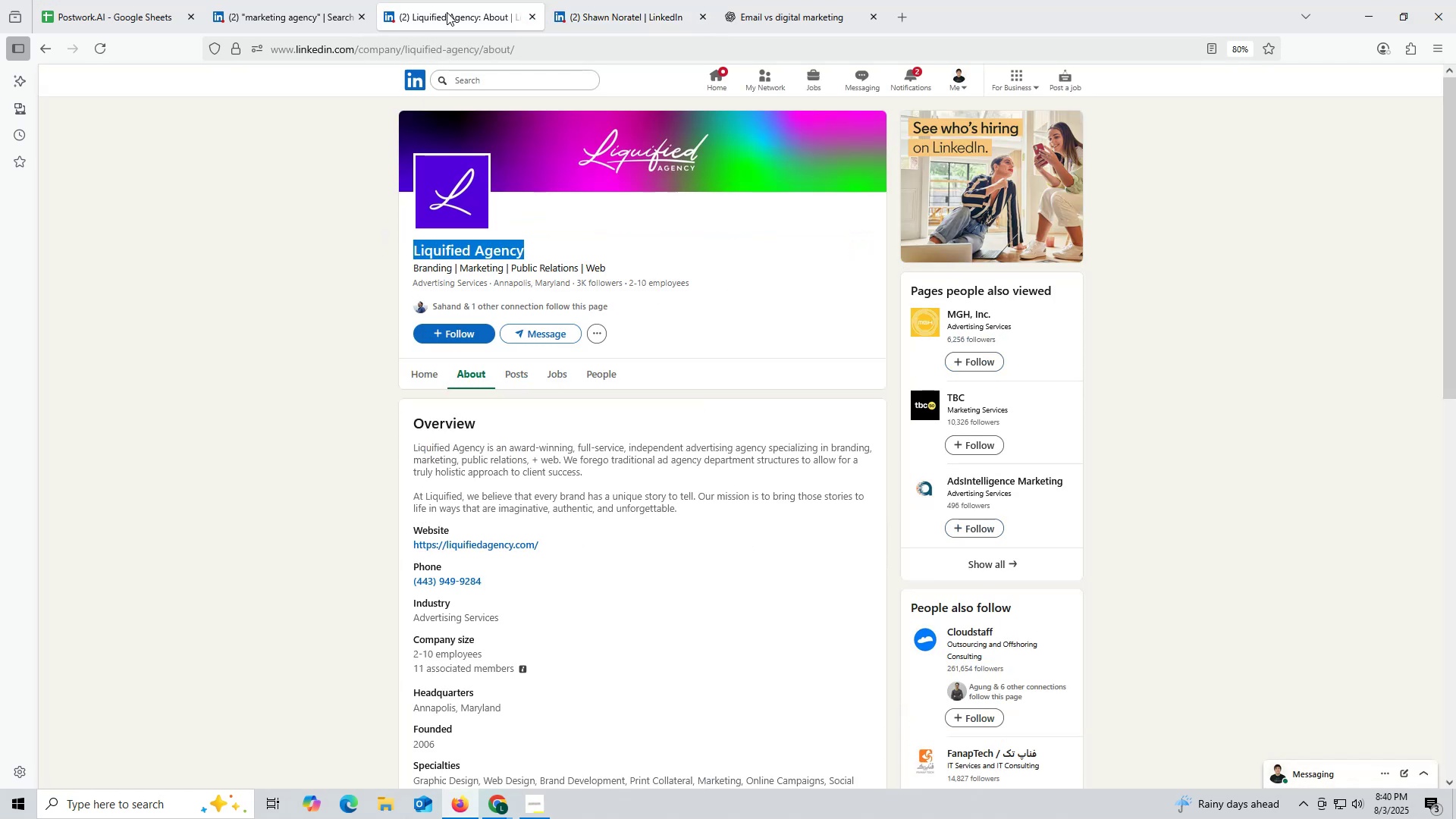 
key(Control+C)
 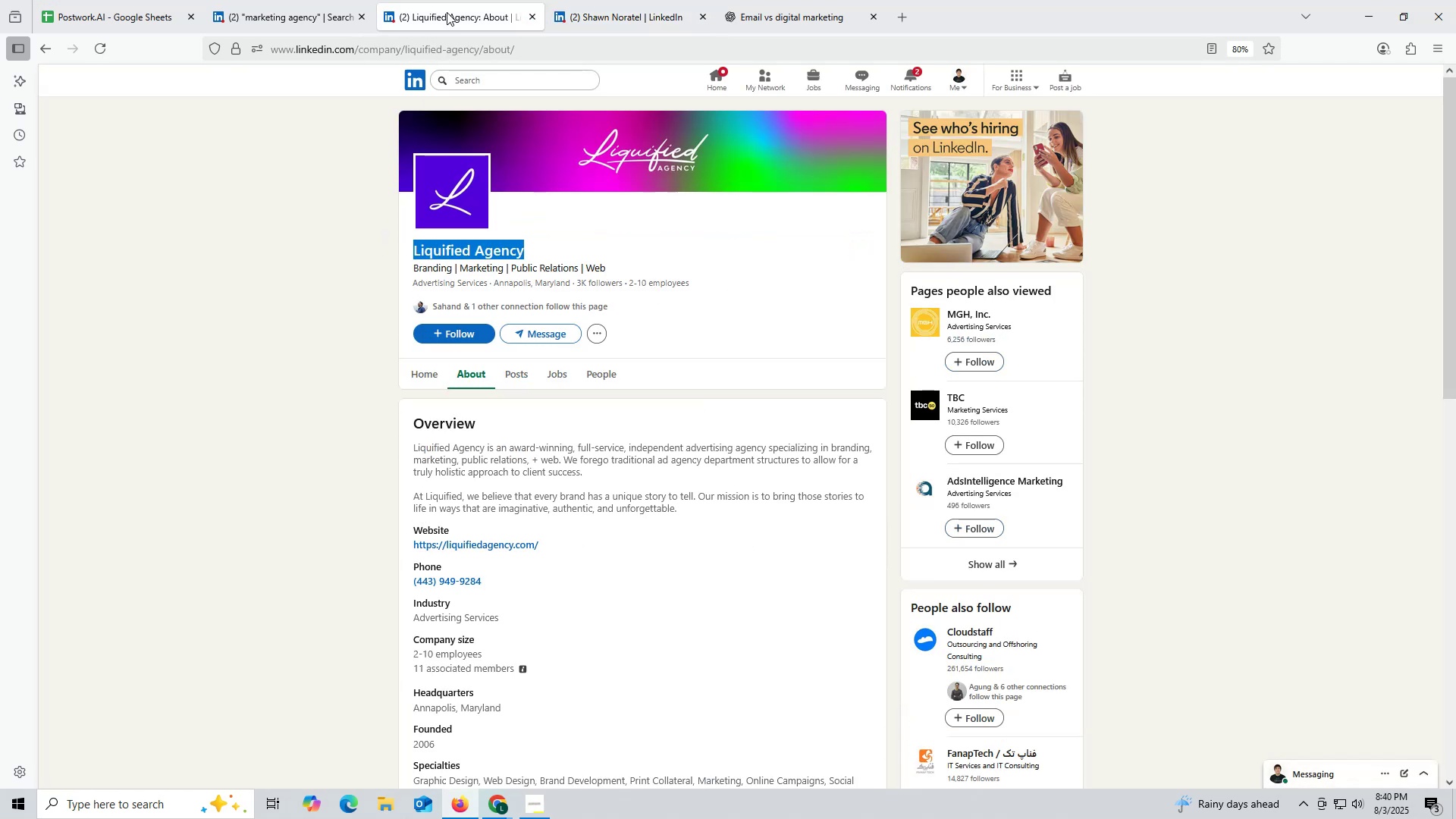 
key(Control+ControlLeft)
 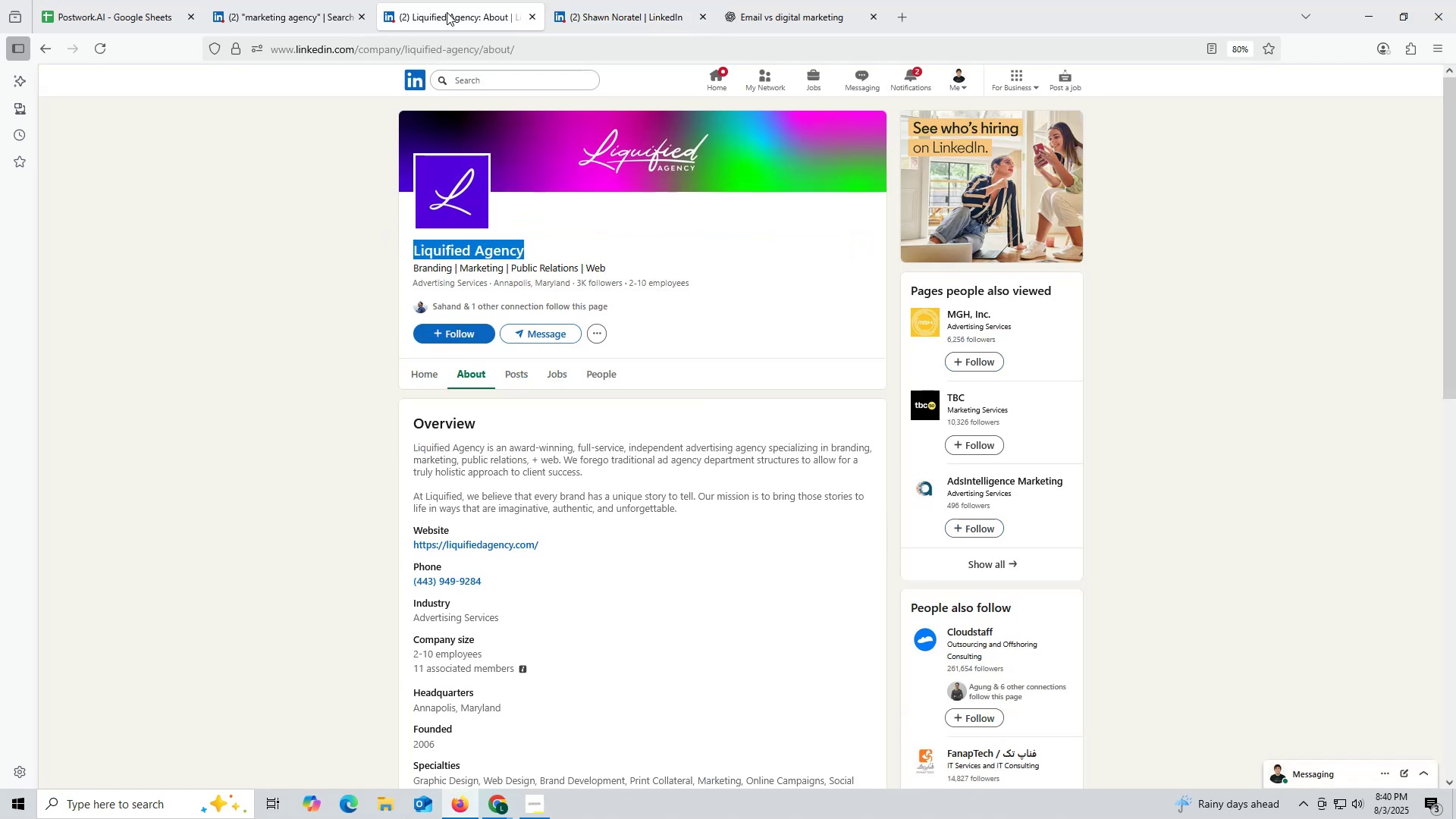 
key(Control+C)
 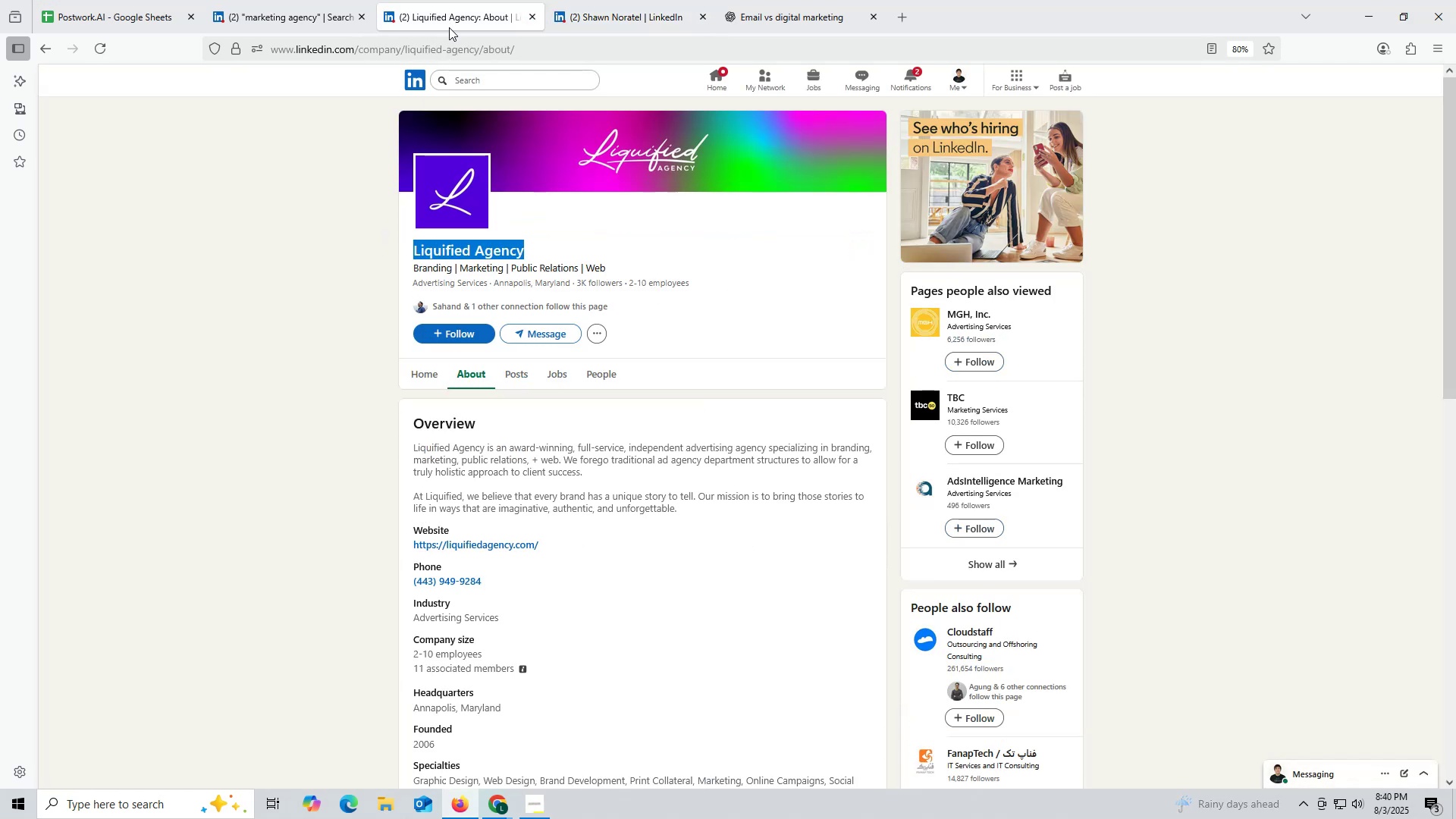 
key(Control+ControlLeft)
 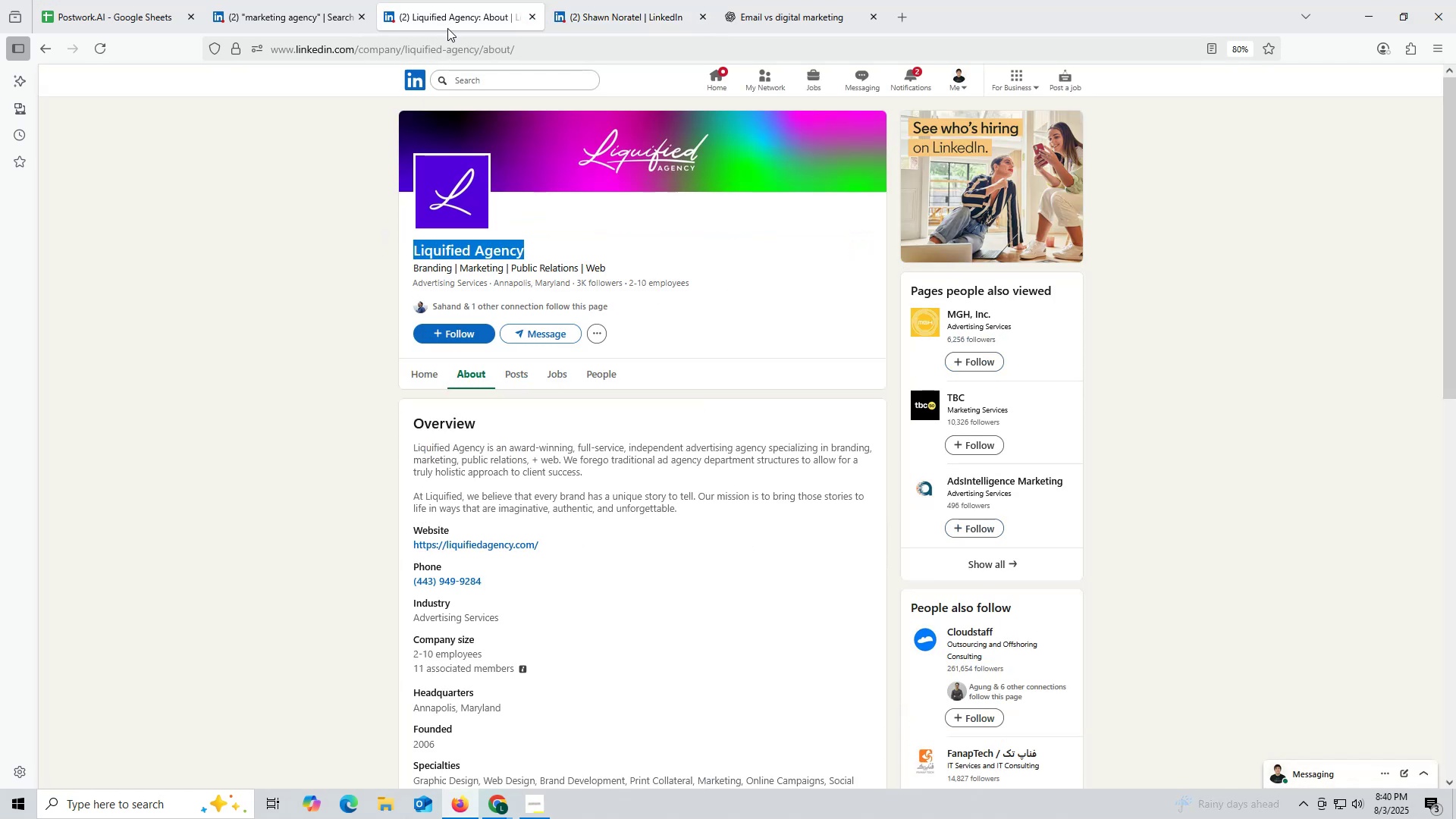 
key(Control+C)
 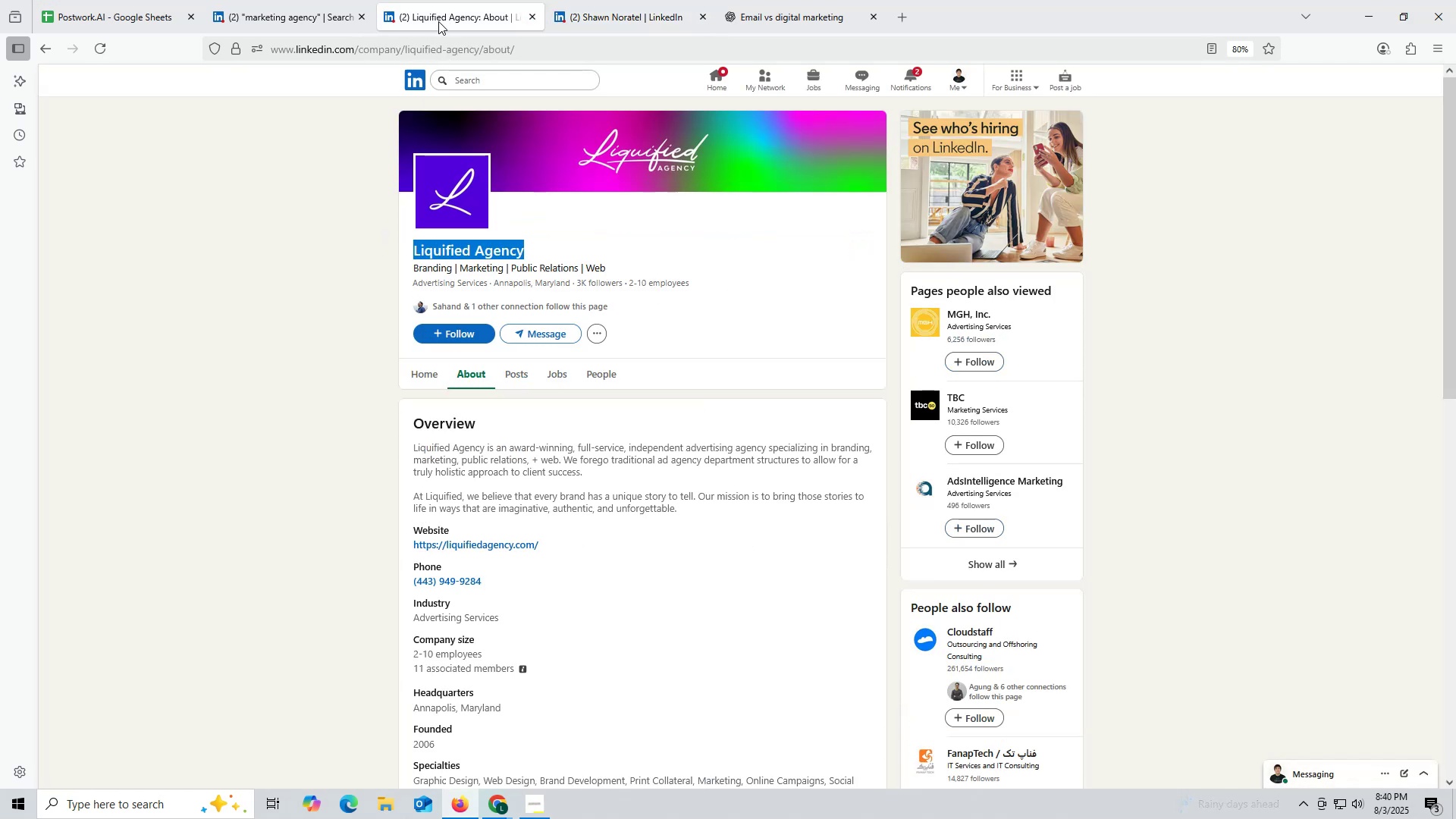 
key(Control+ControlLeft)
 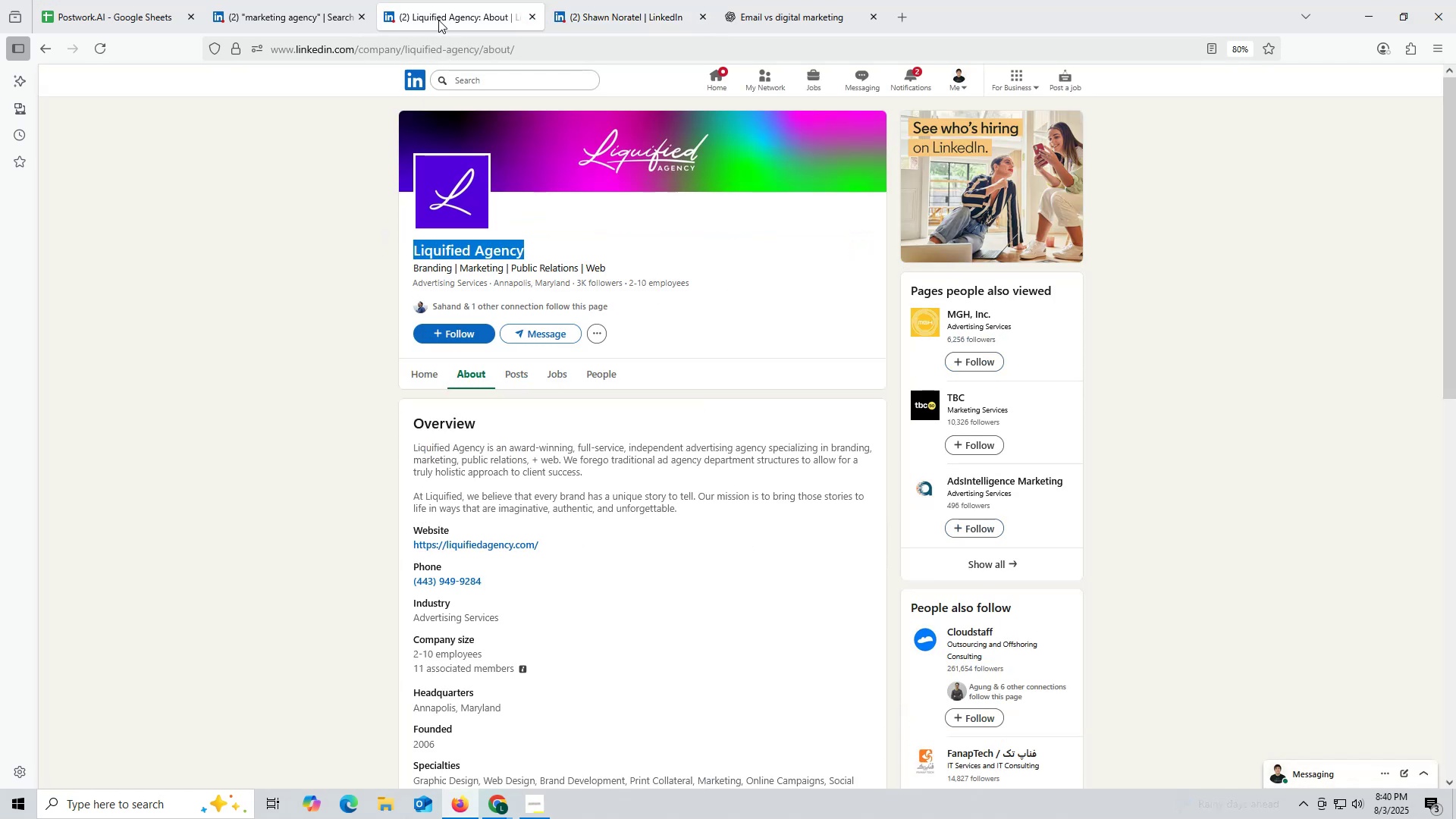 
key(Control+C)
 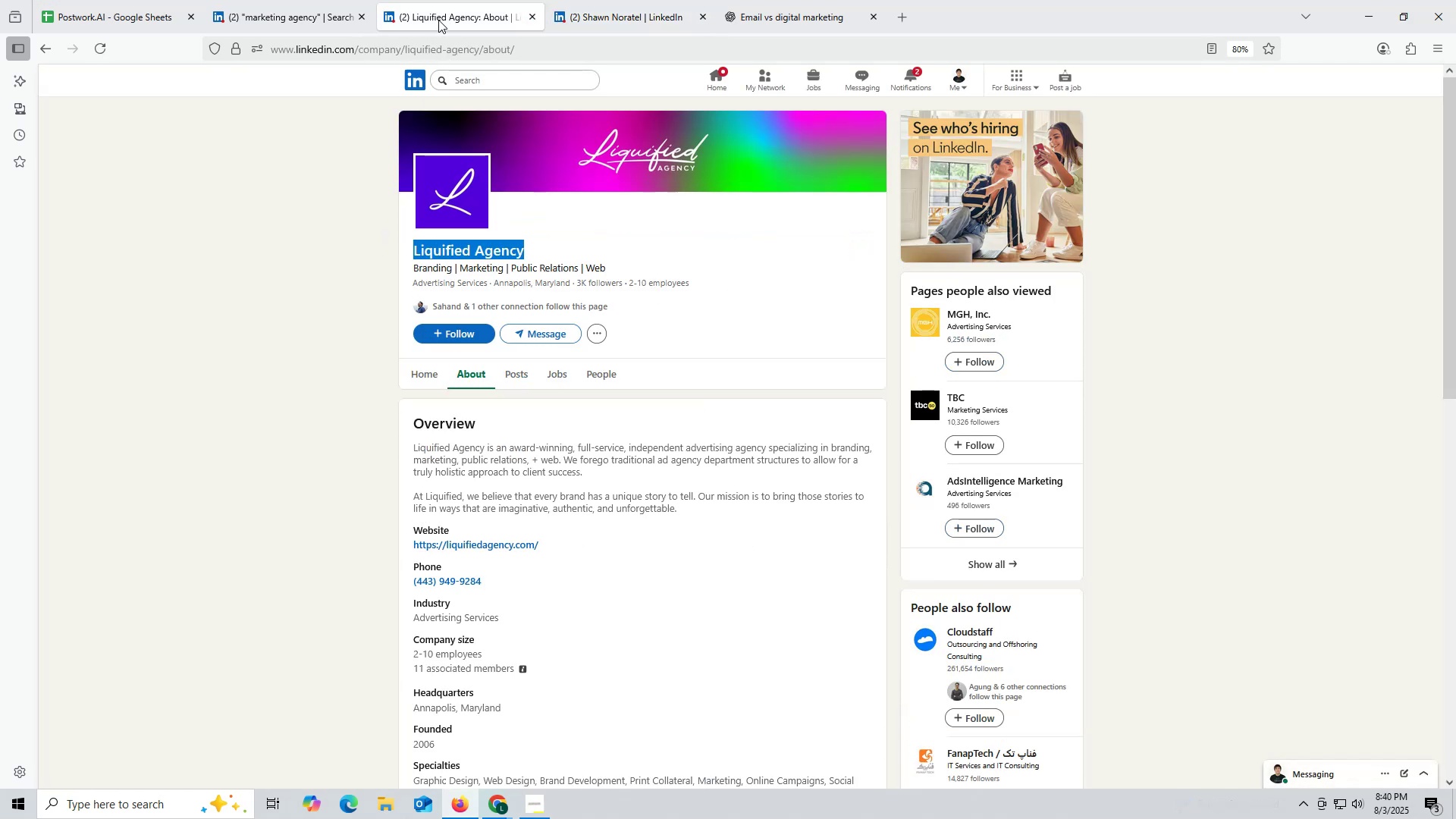 
key(Control+ControlLeft)
 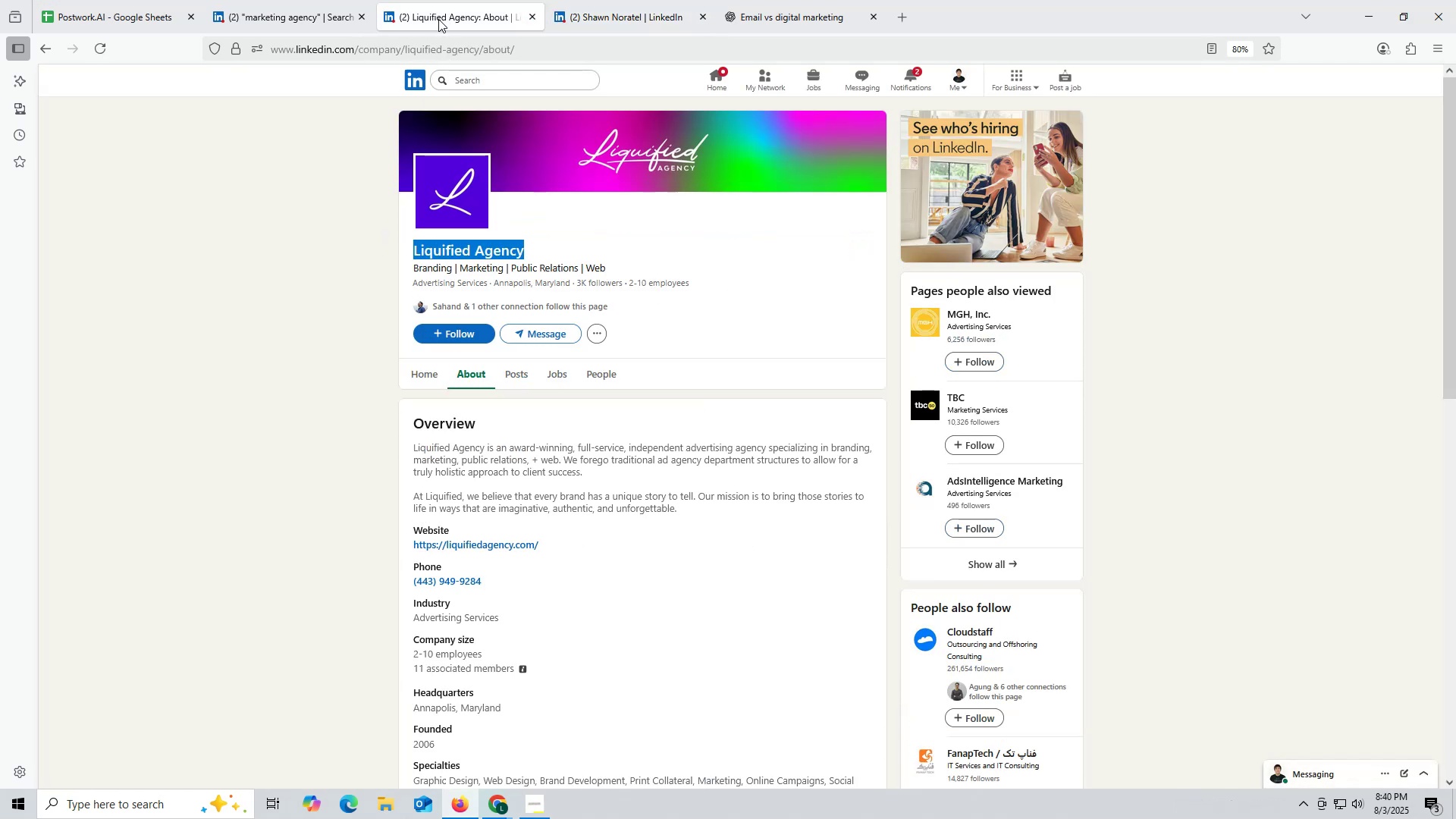 
key(Control+C)
 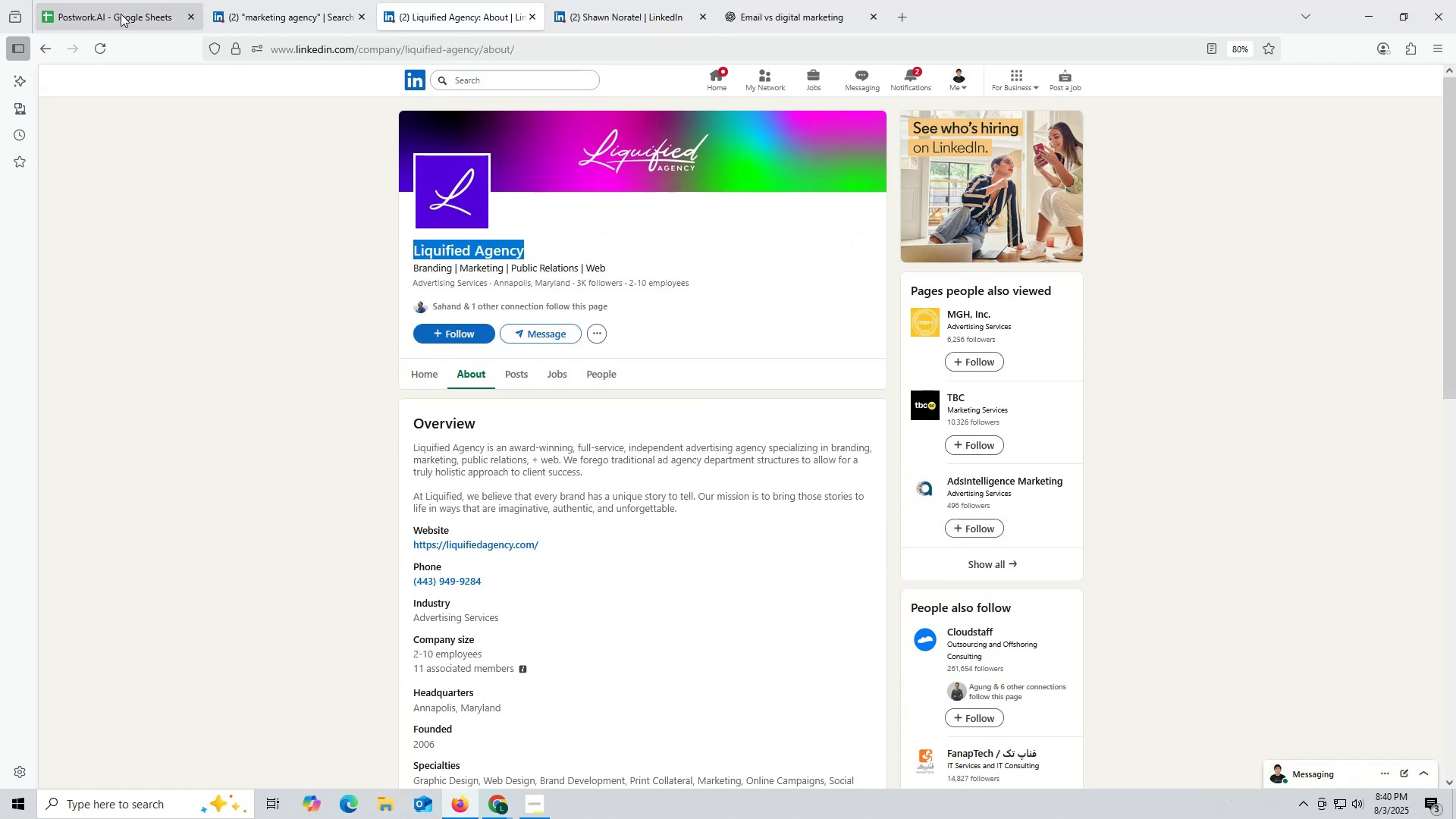 
left_click([121, 14])
 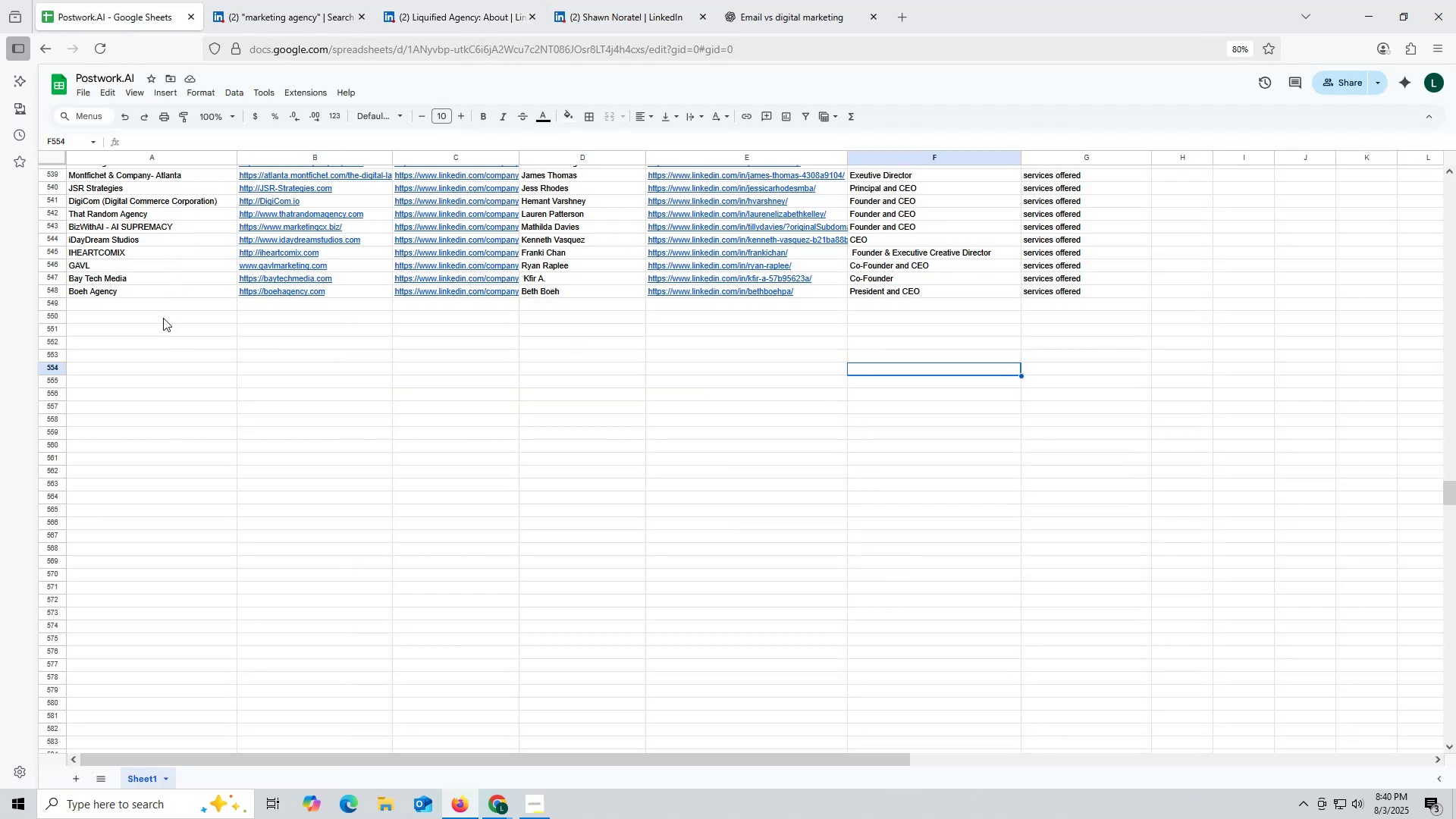 
double_click([162, 309])
 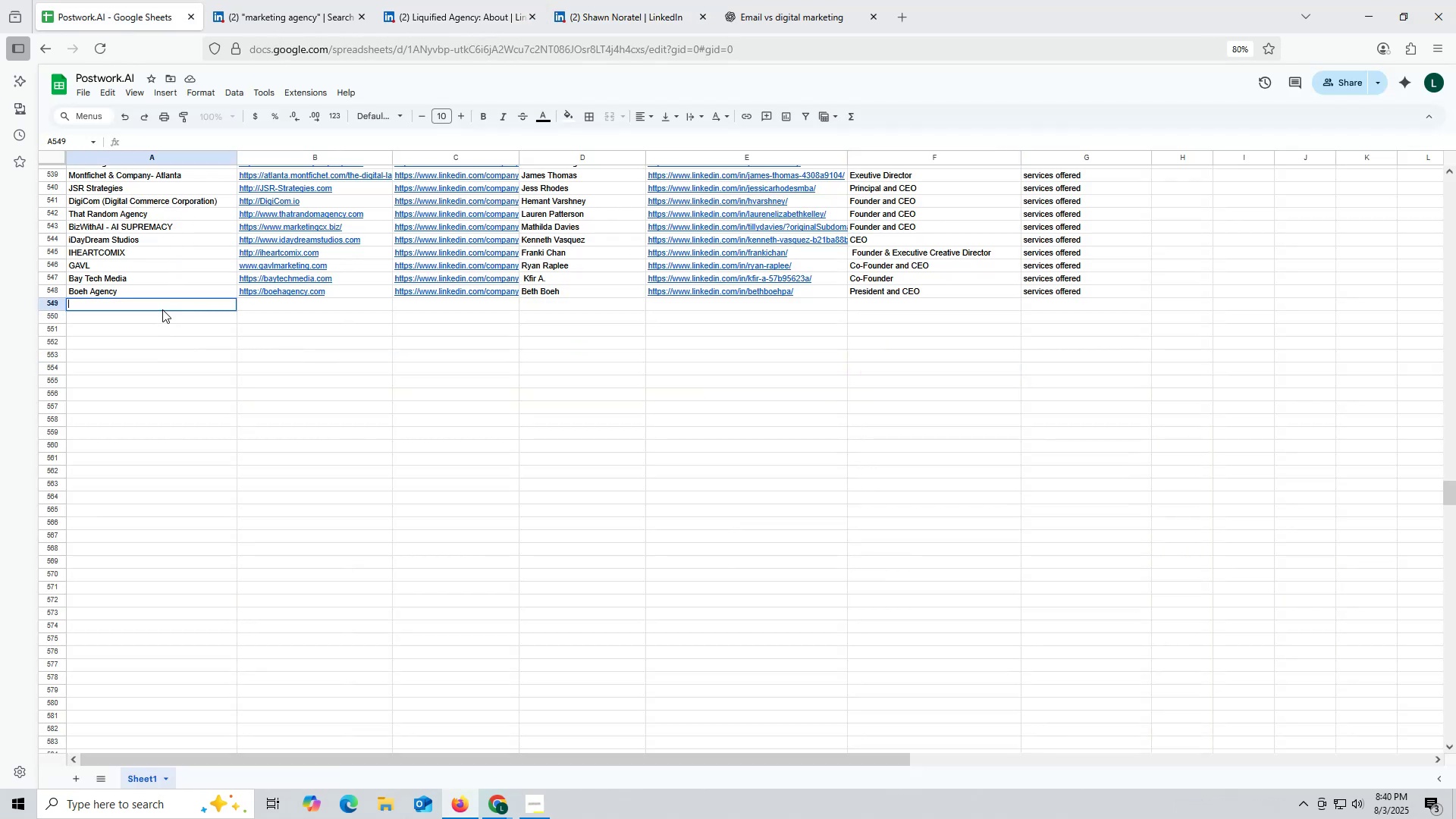 
key(Control+ControlLeft)
 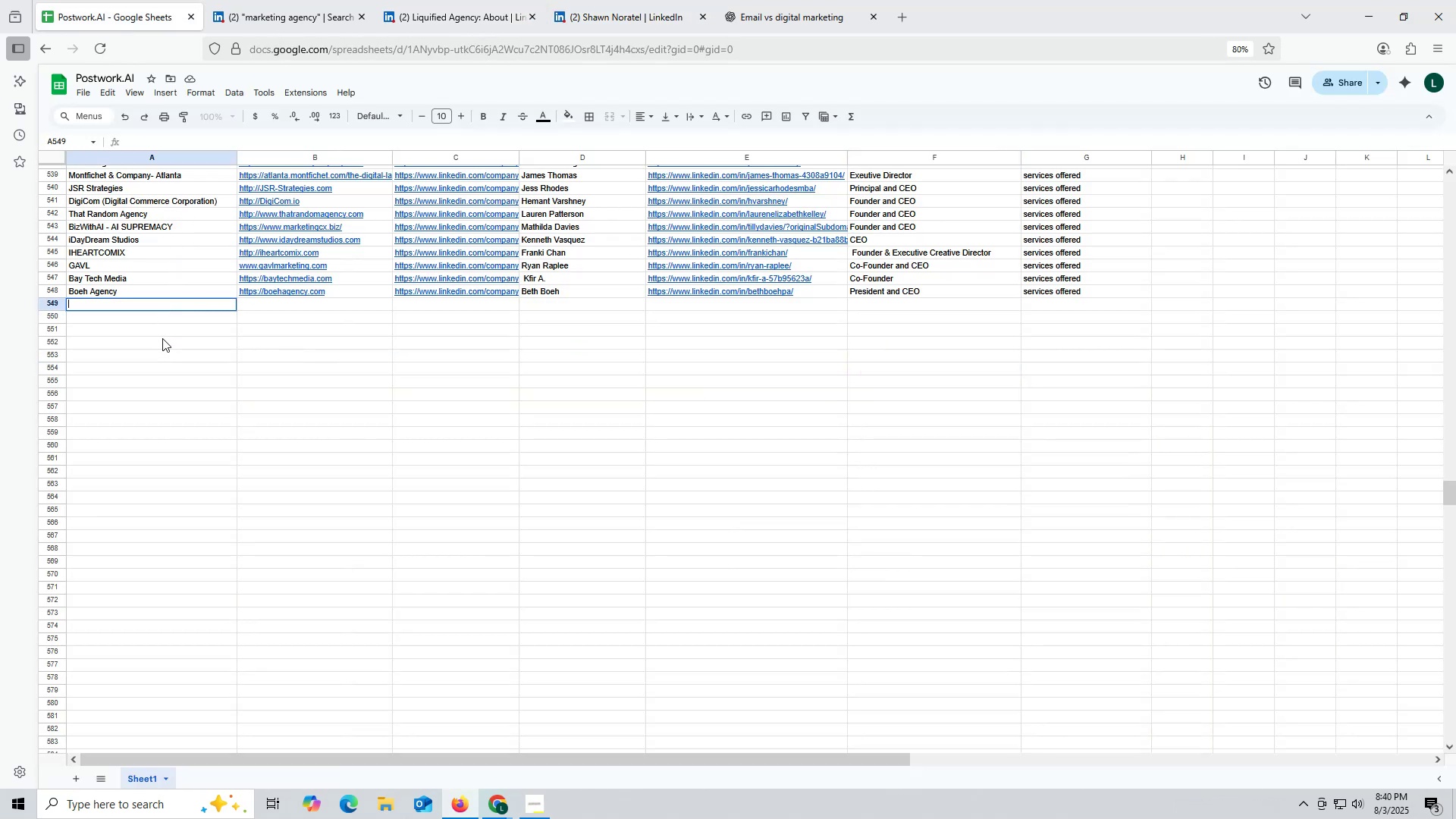 
key(Control+V)
 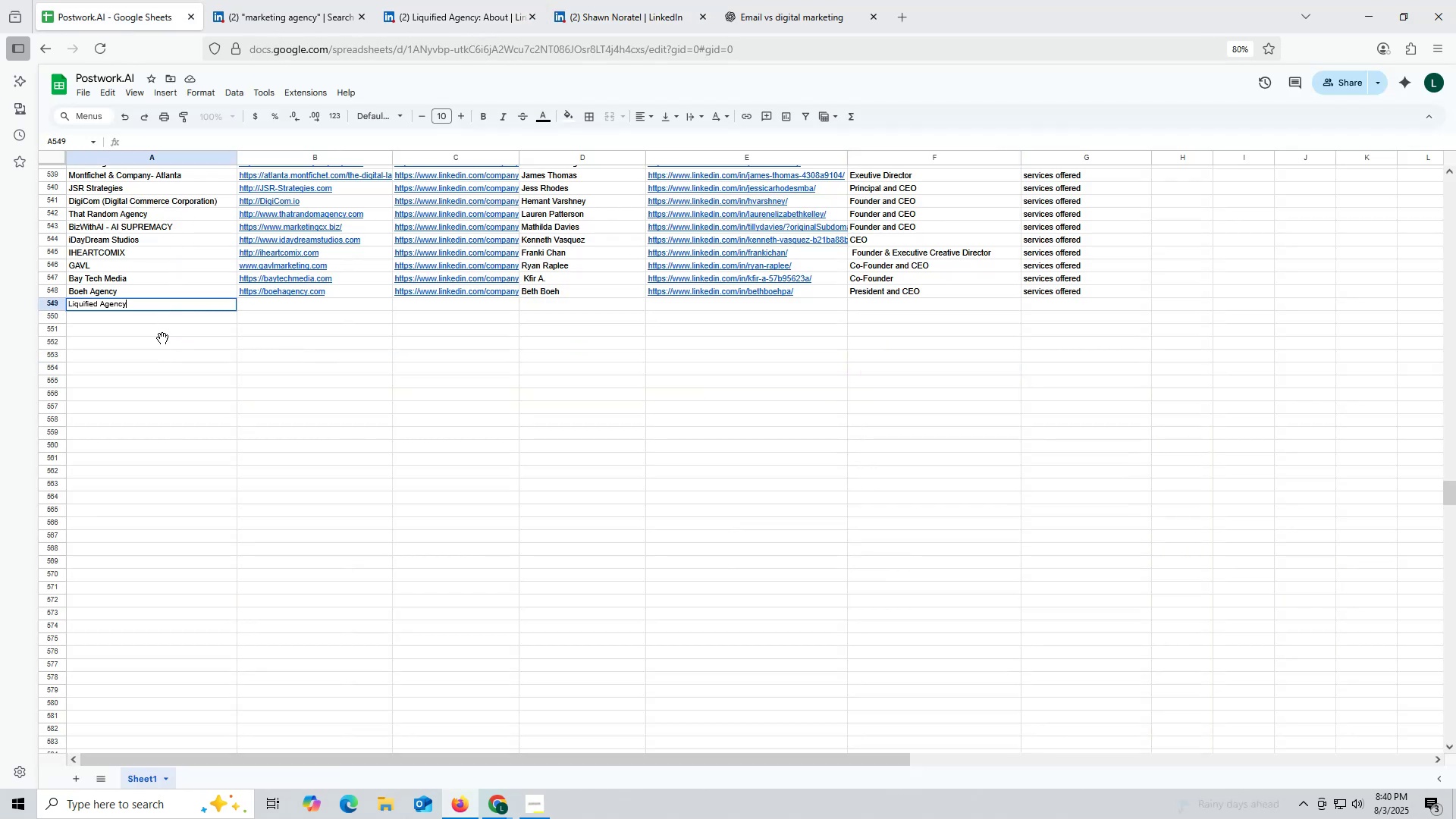 
left_click([162, 338])
 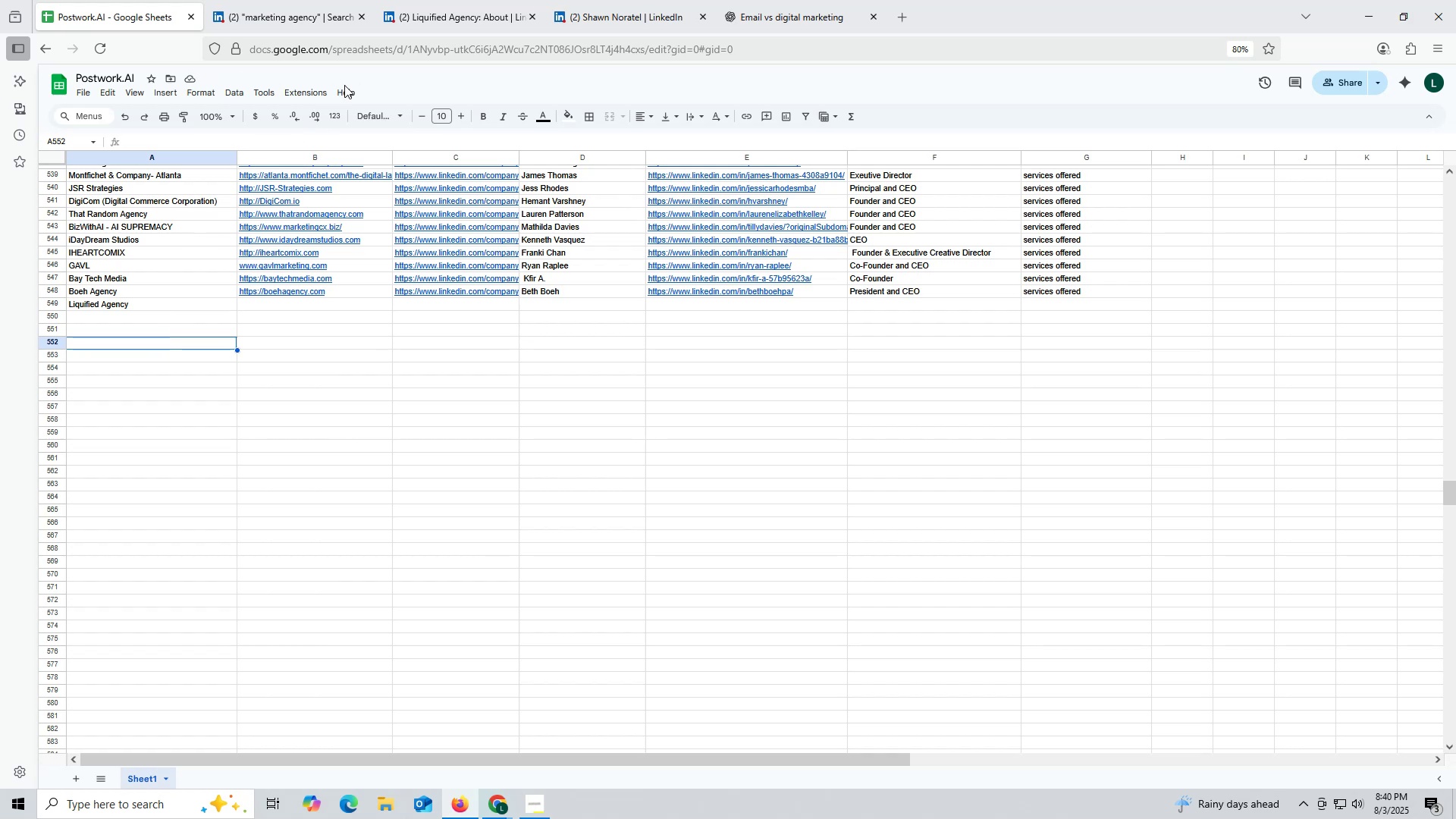 
wait(7.04)
 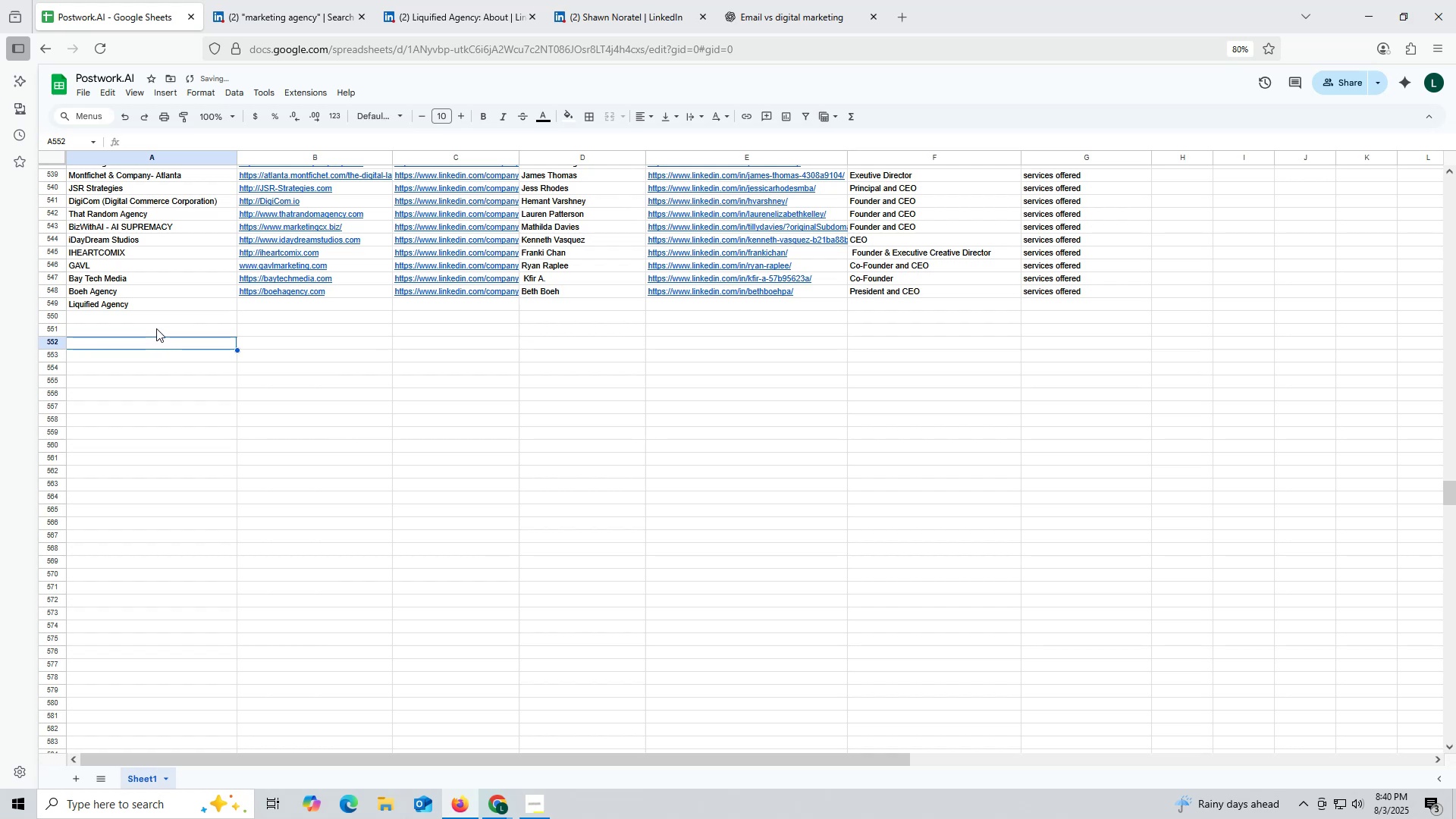 
left_click([459, 19])
 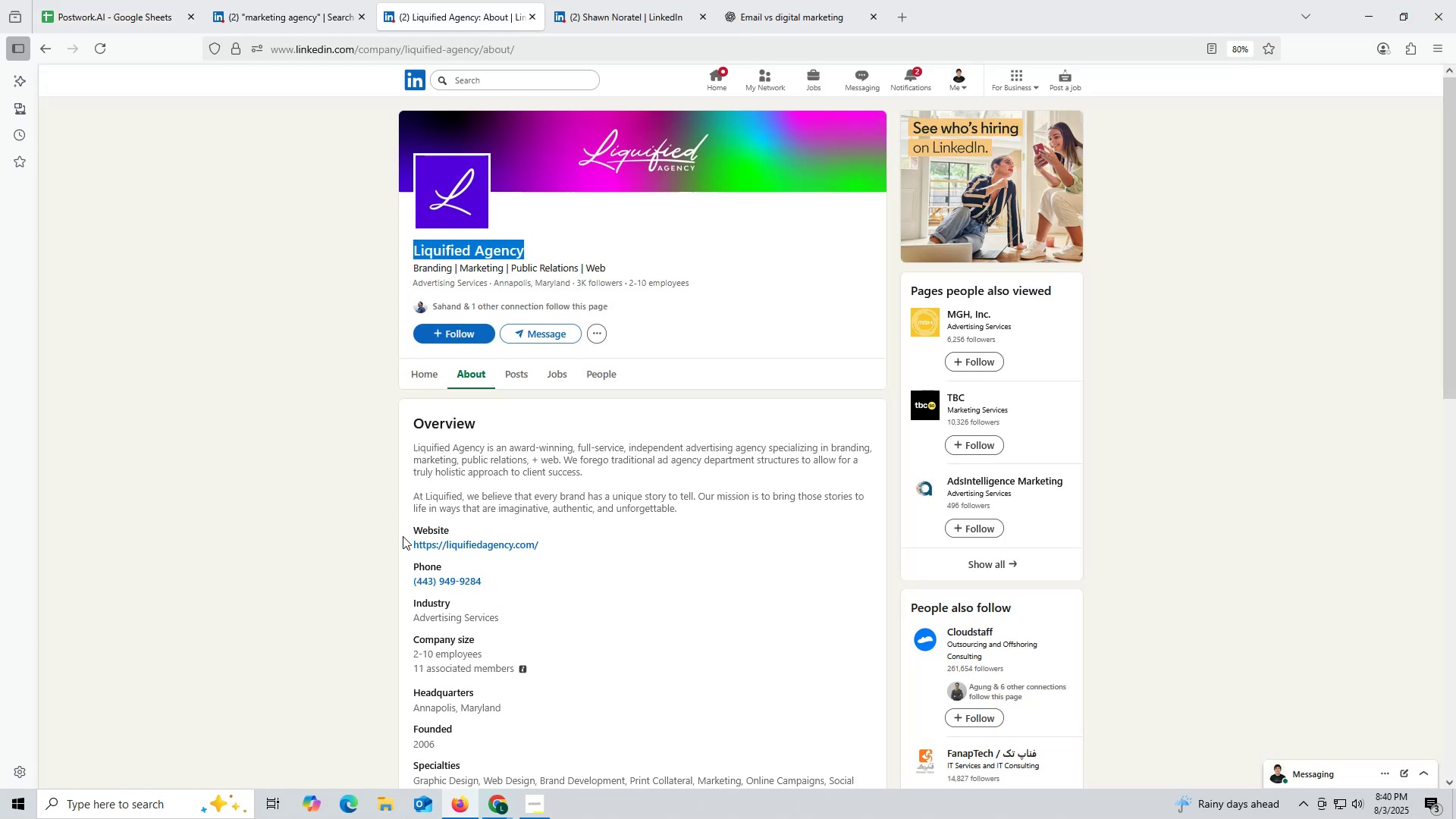 
left_click_drag(start_coordinate=[403, 539], to_coordinate=[538, 541])
 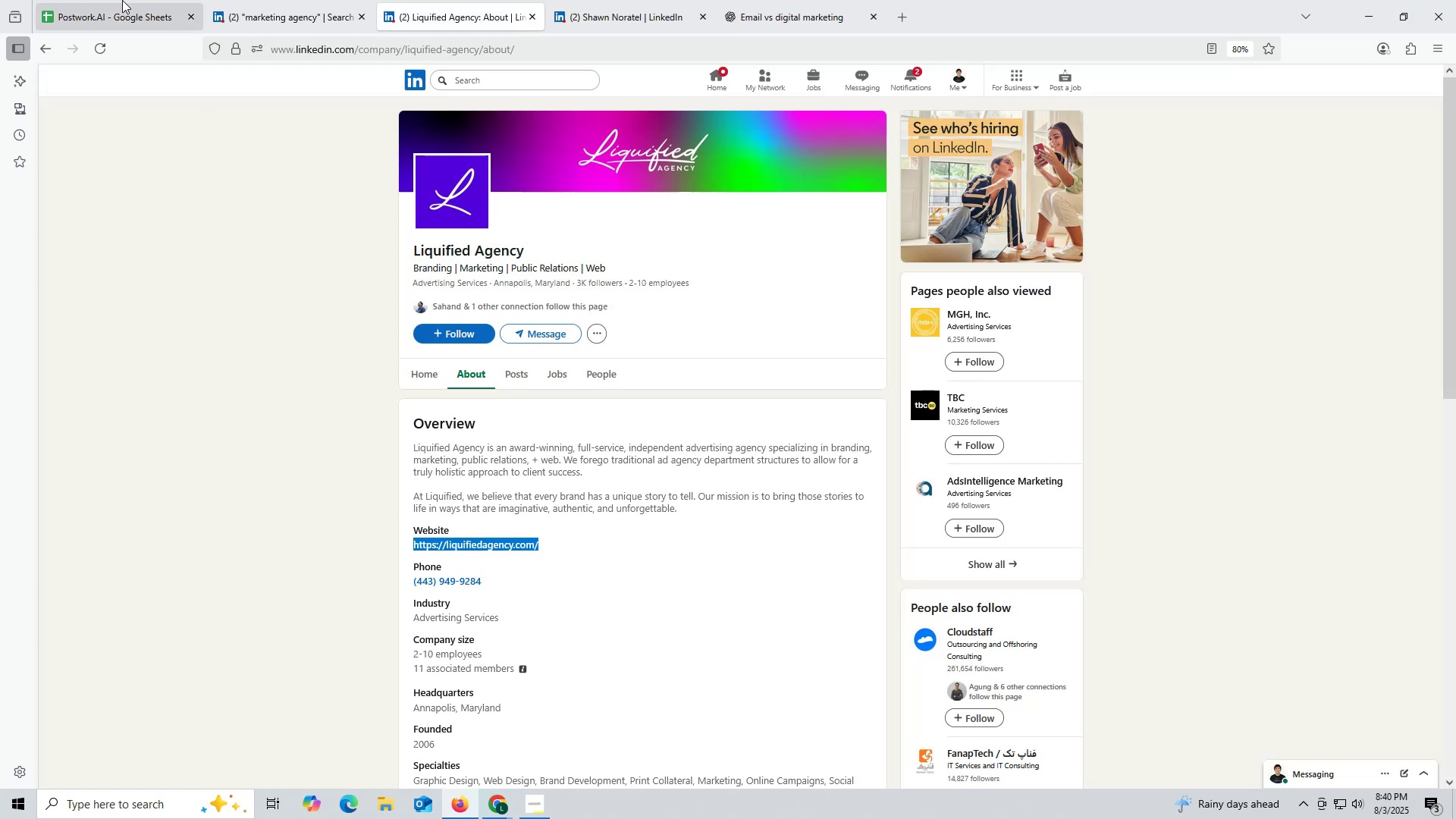 
key(Control+ControlLeft)
 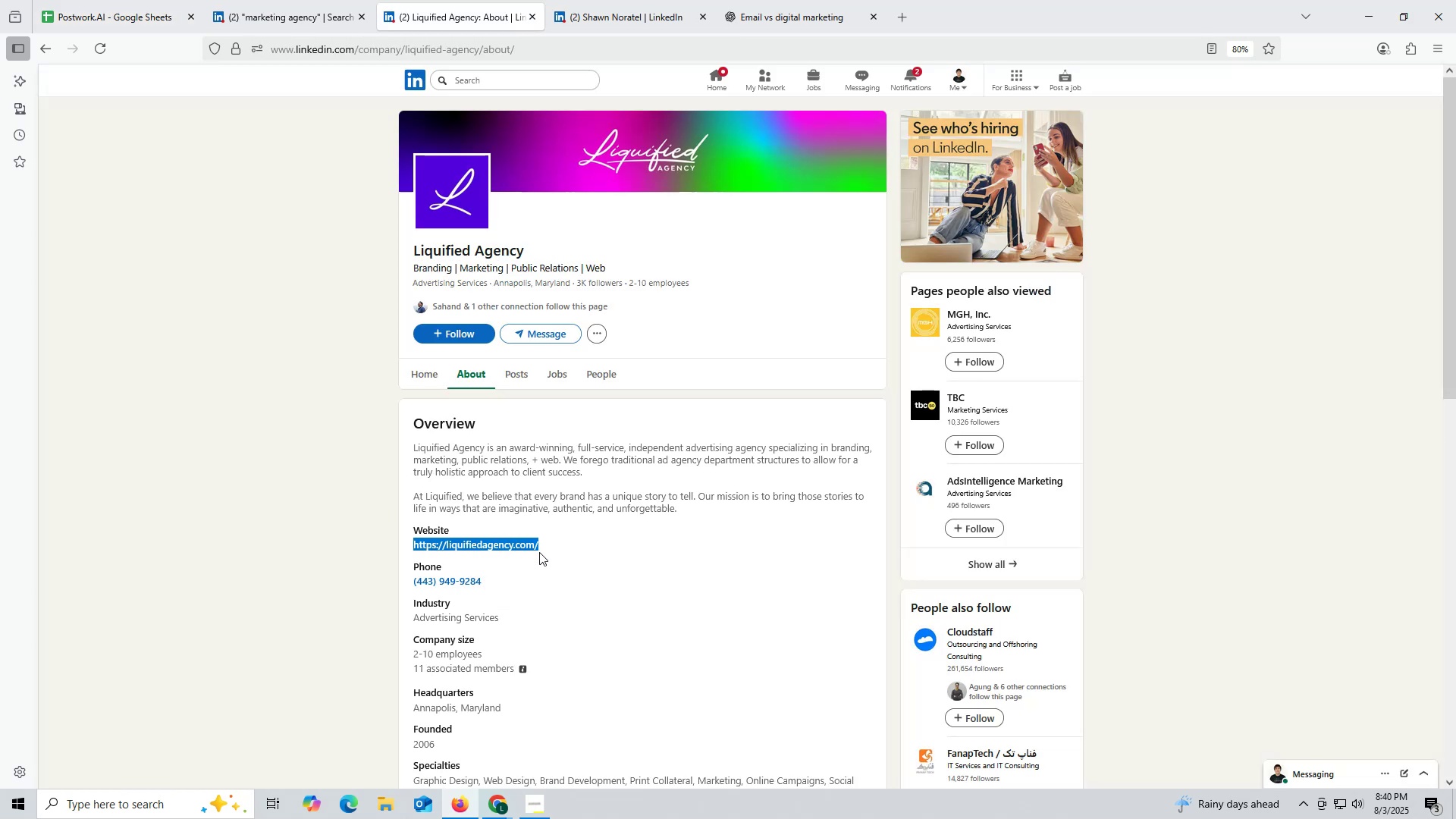 
key(Control+C)
 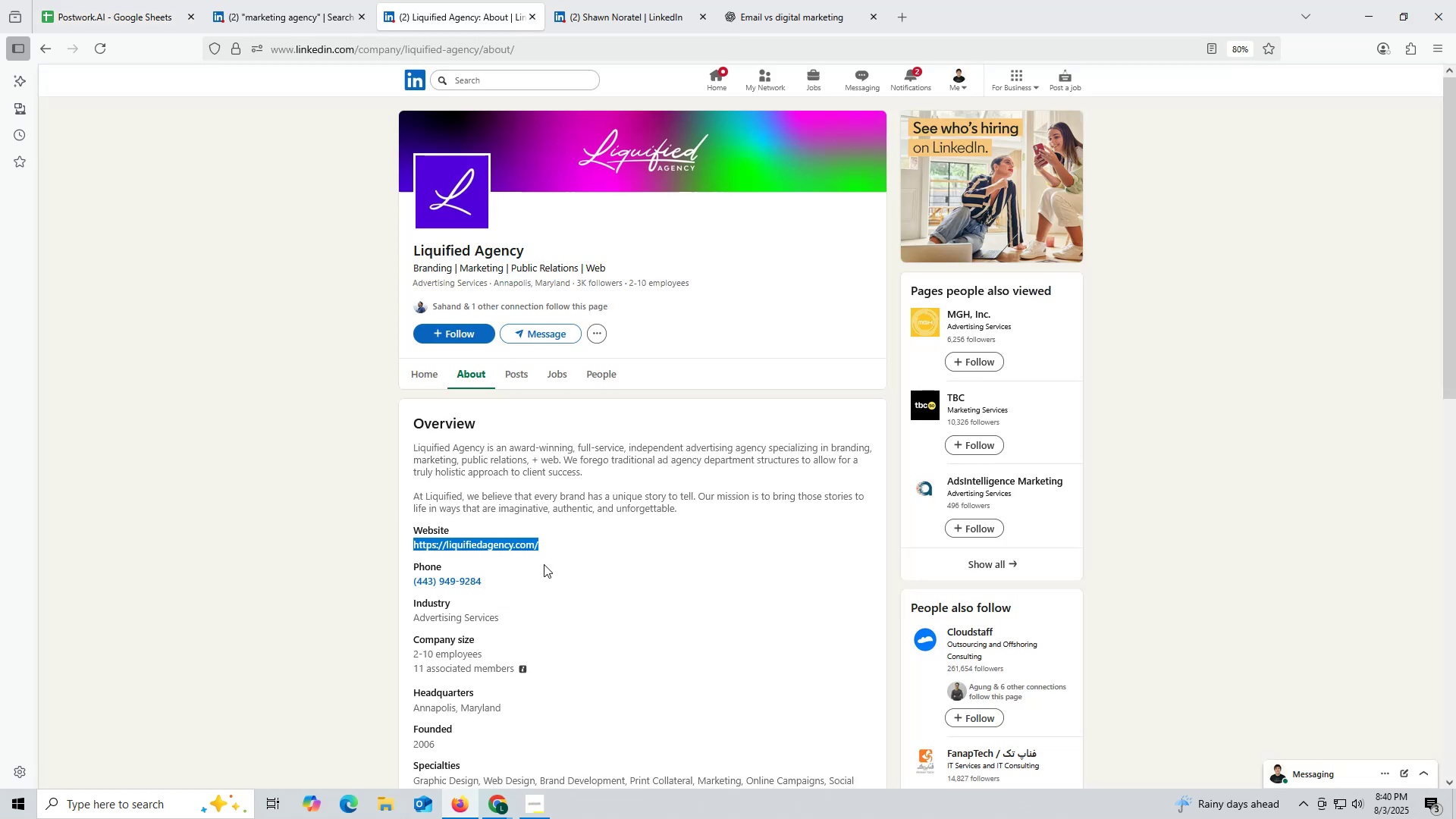 
key(Control+ControlLeft)
 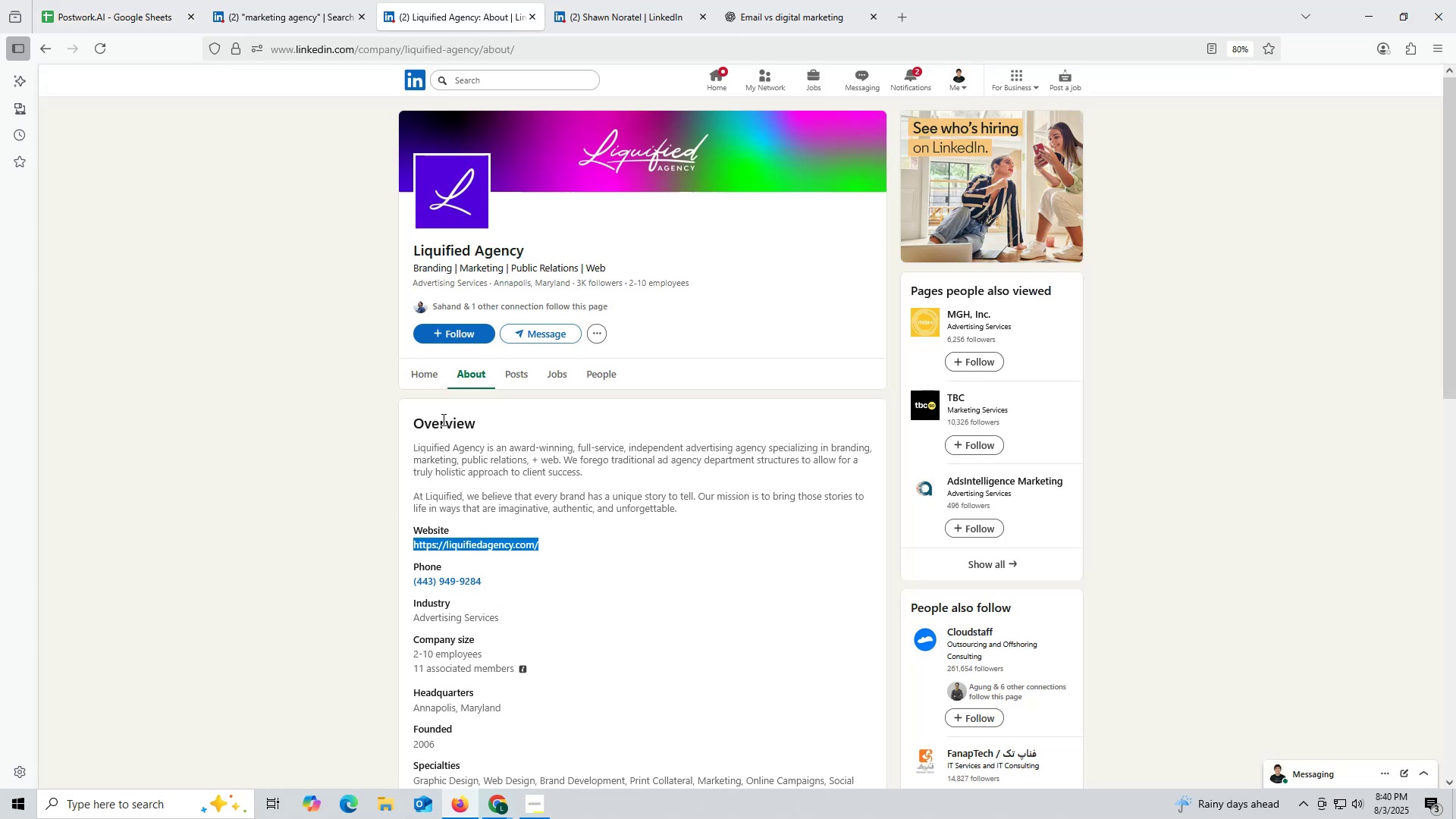 
key(Control+C)
 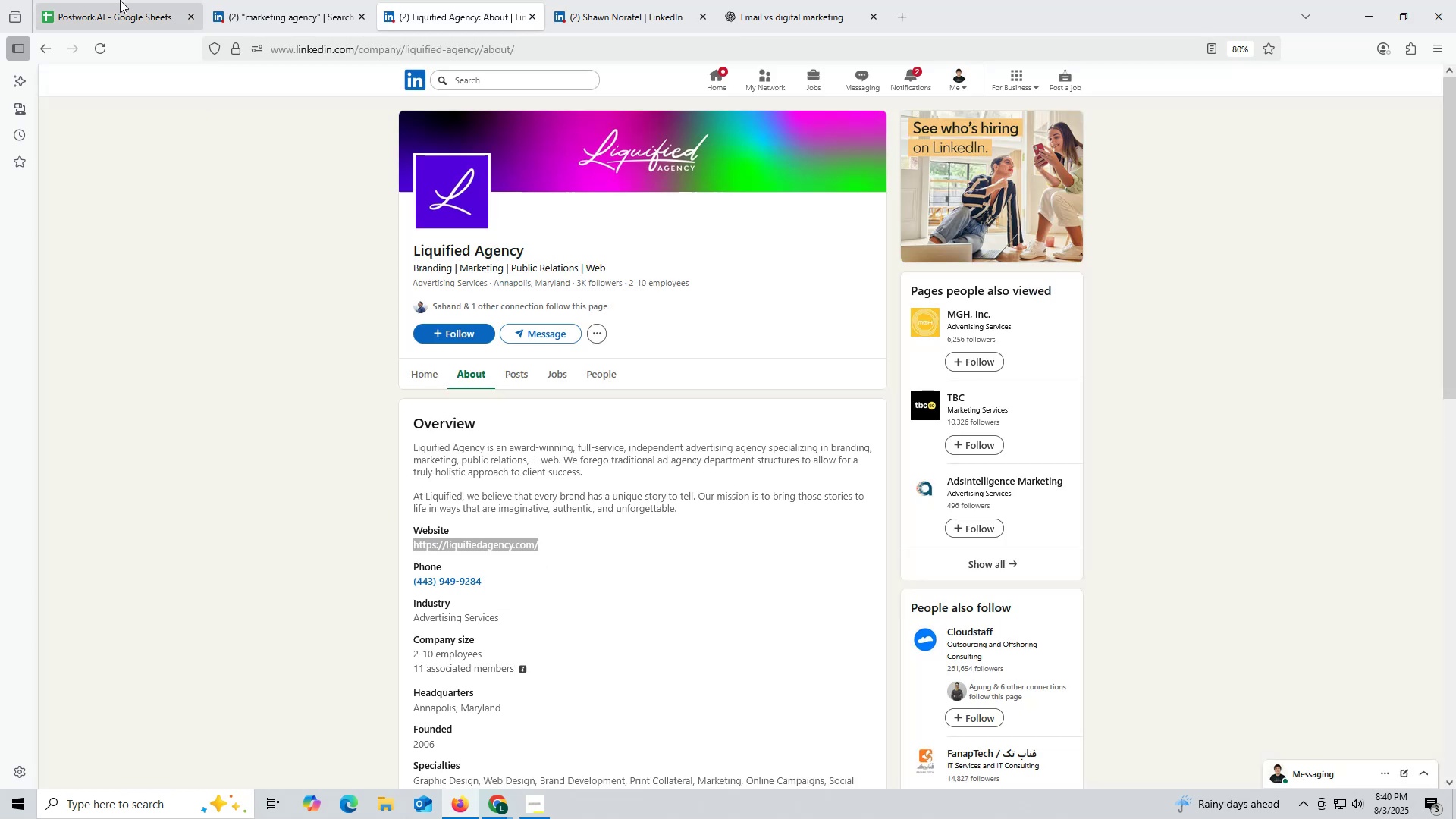 
left_click([120, 0])
 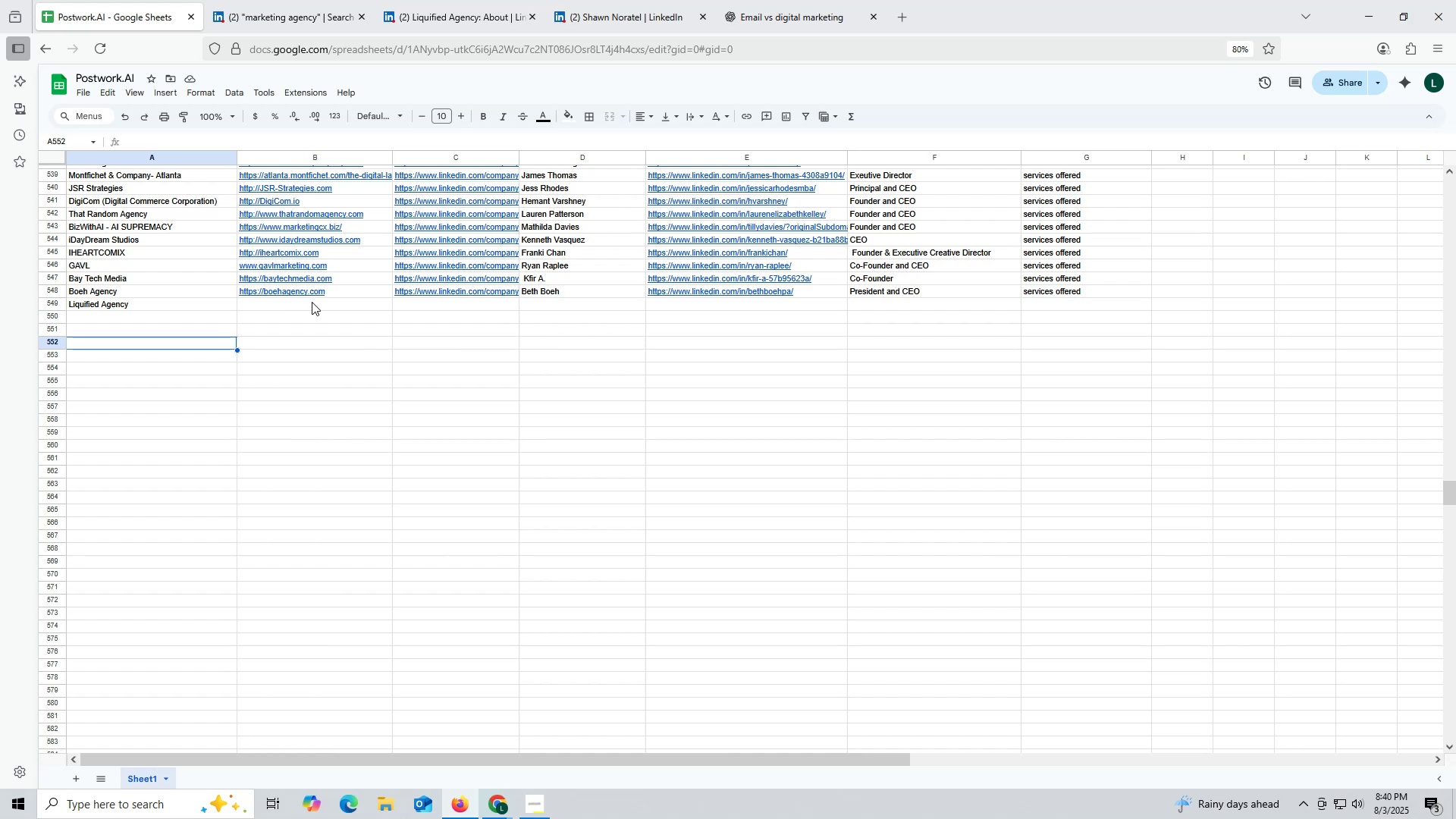 
double_click([312, 302])
 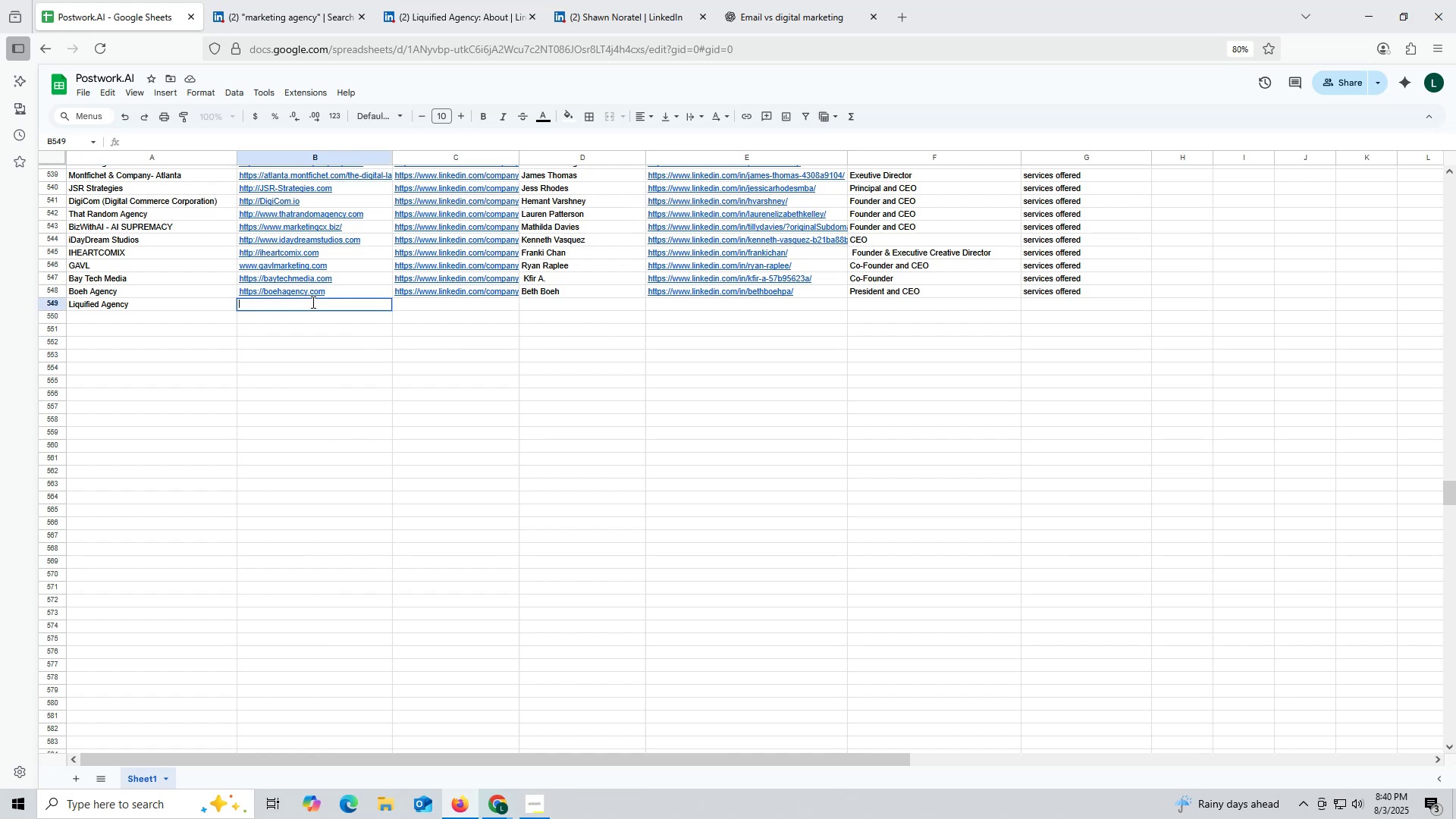 
key(Control+ControlLeft)
 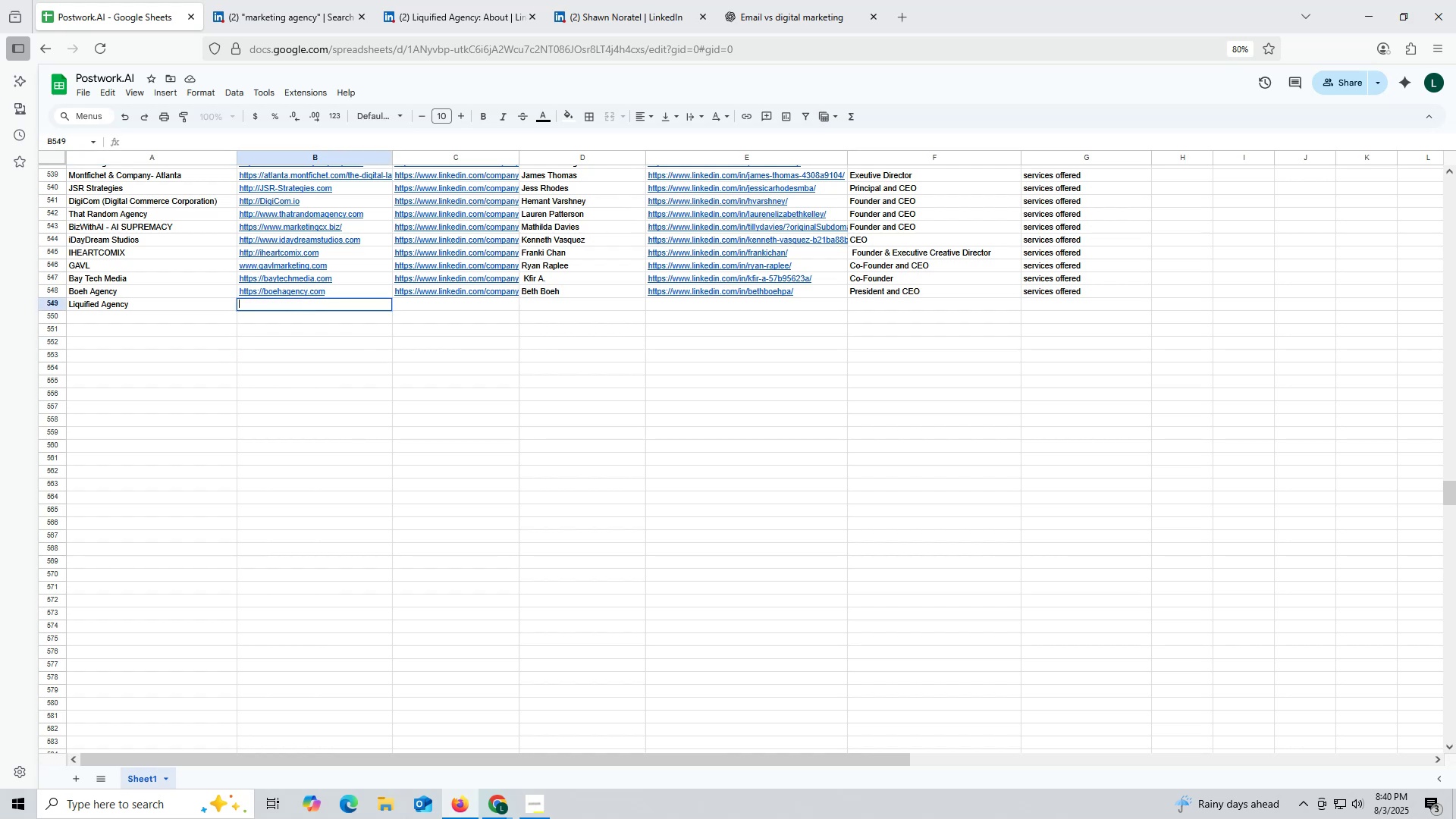 
key(Control+V)
 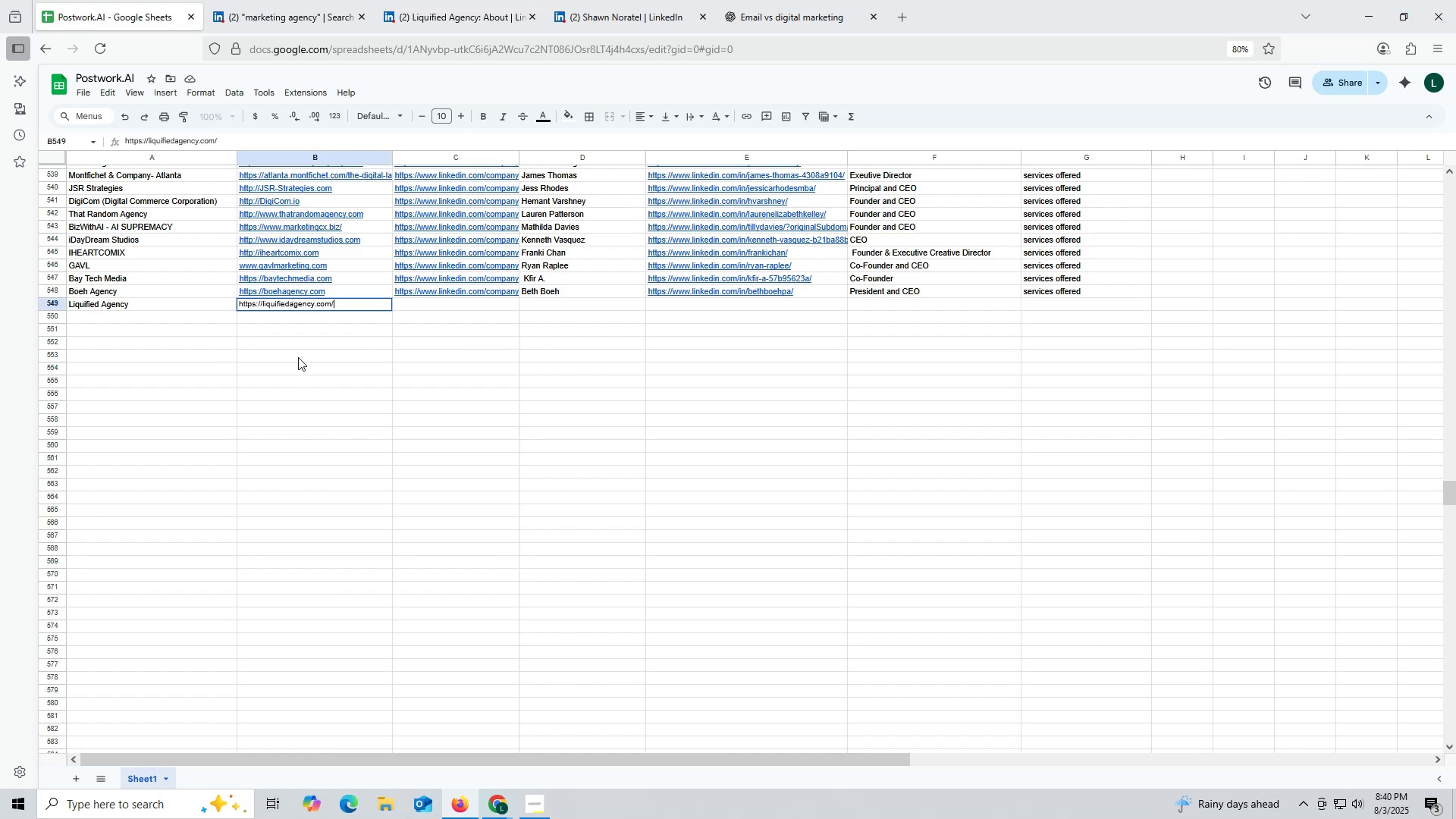 
triple_click([298, 357])
 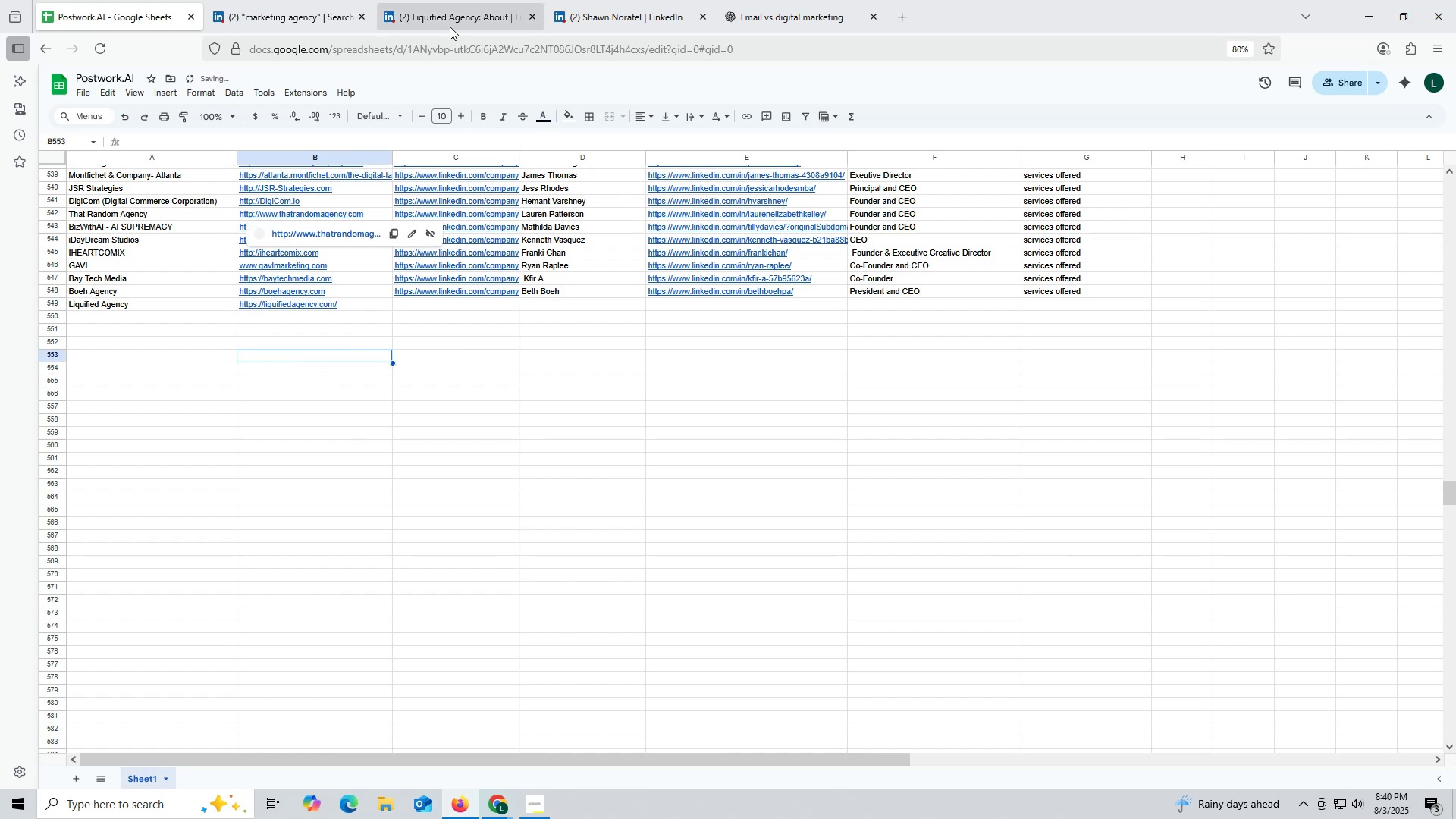 
left_click([451, 20])
 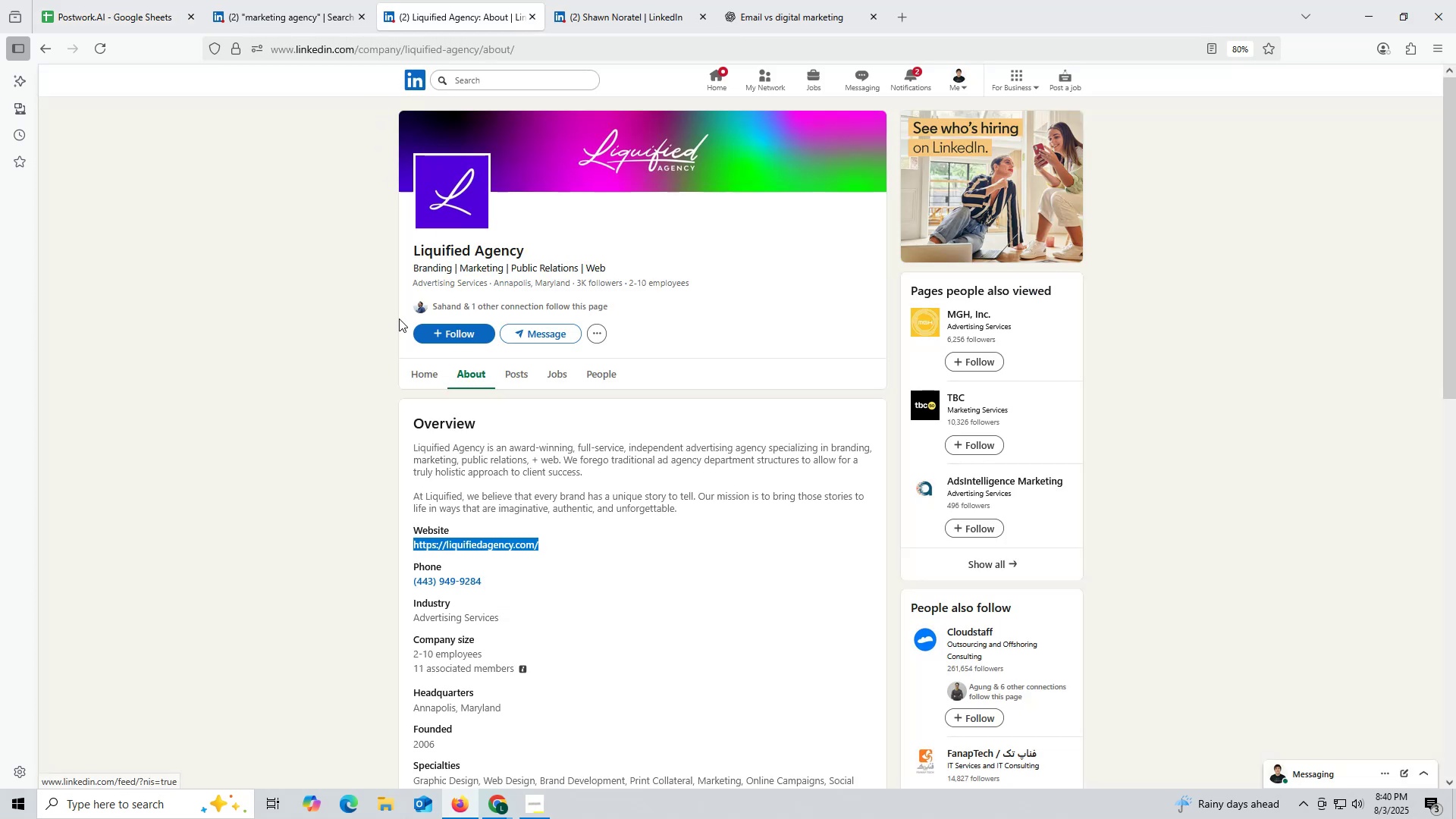 
left_click([420, 375])
 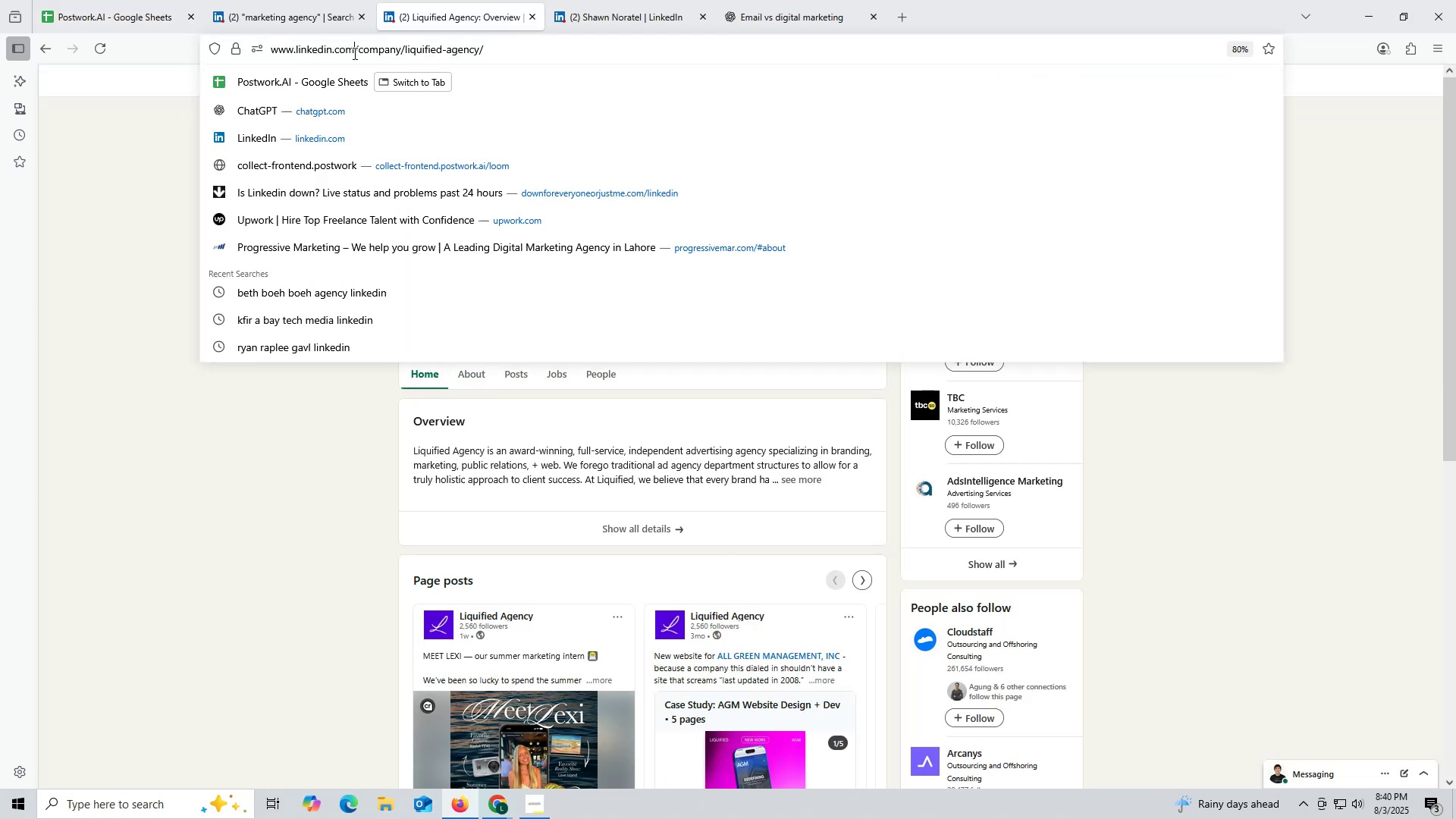 
double_click([353, 53])
 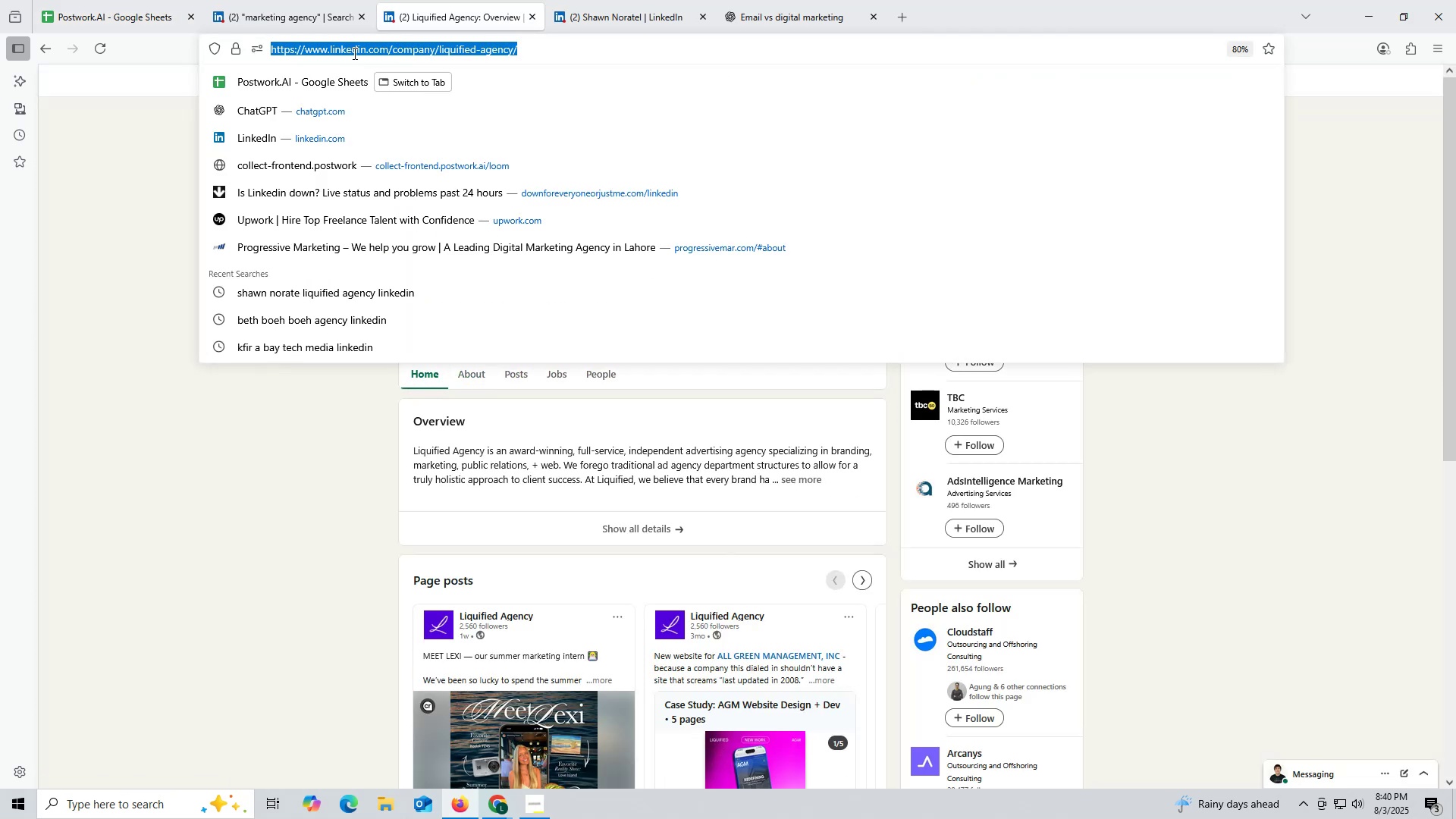 
triple_click([353, 53])
 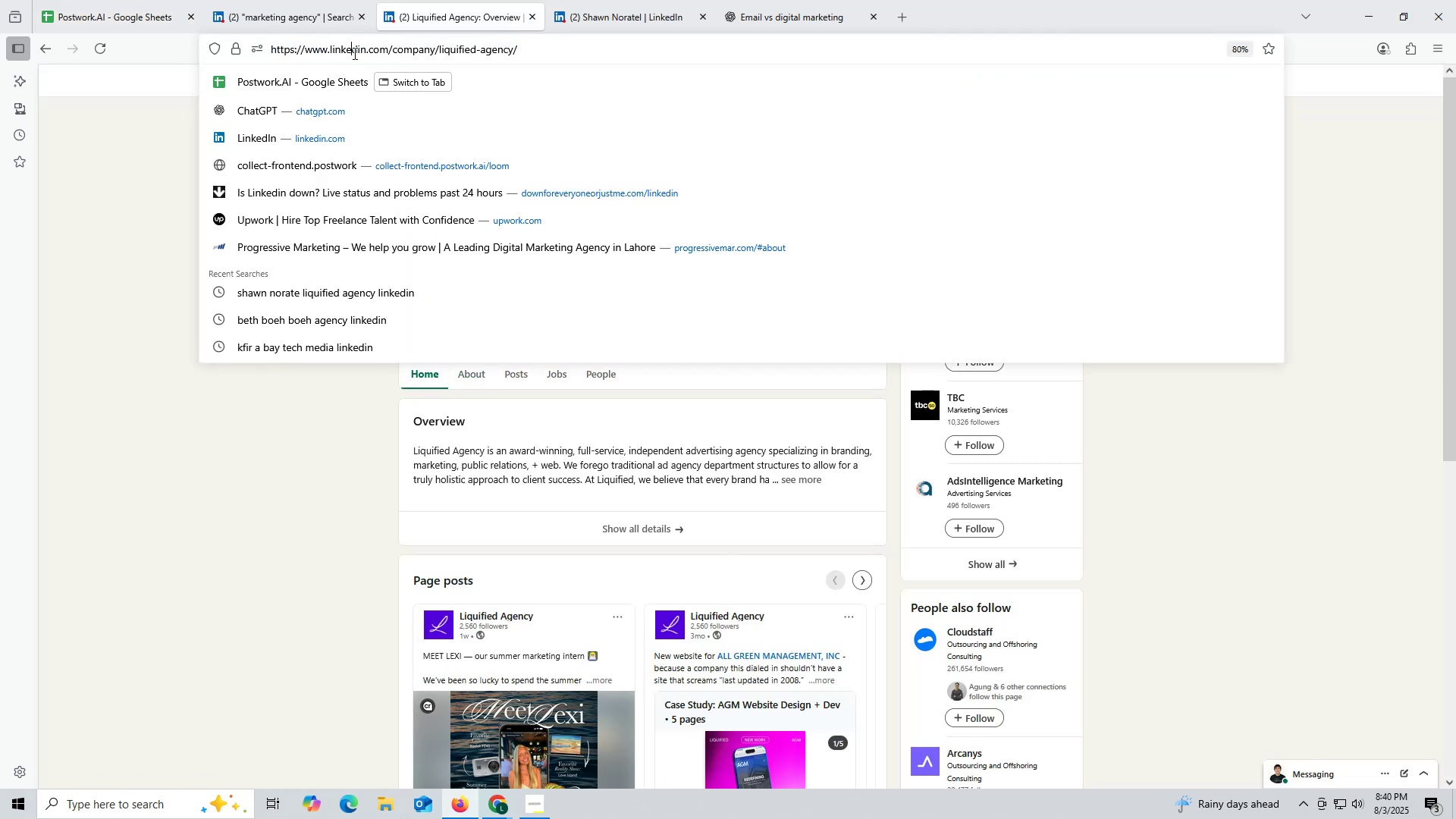 
double_click([353, 53])
 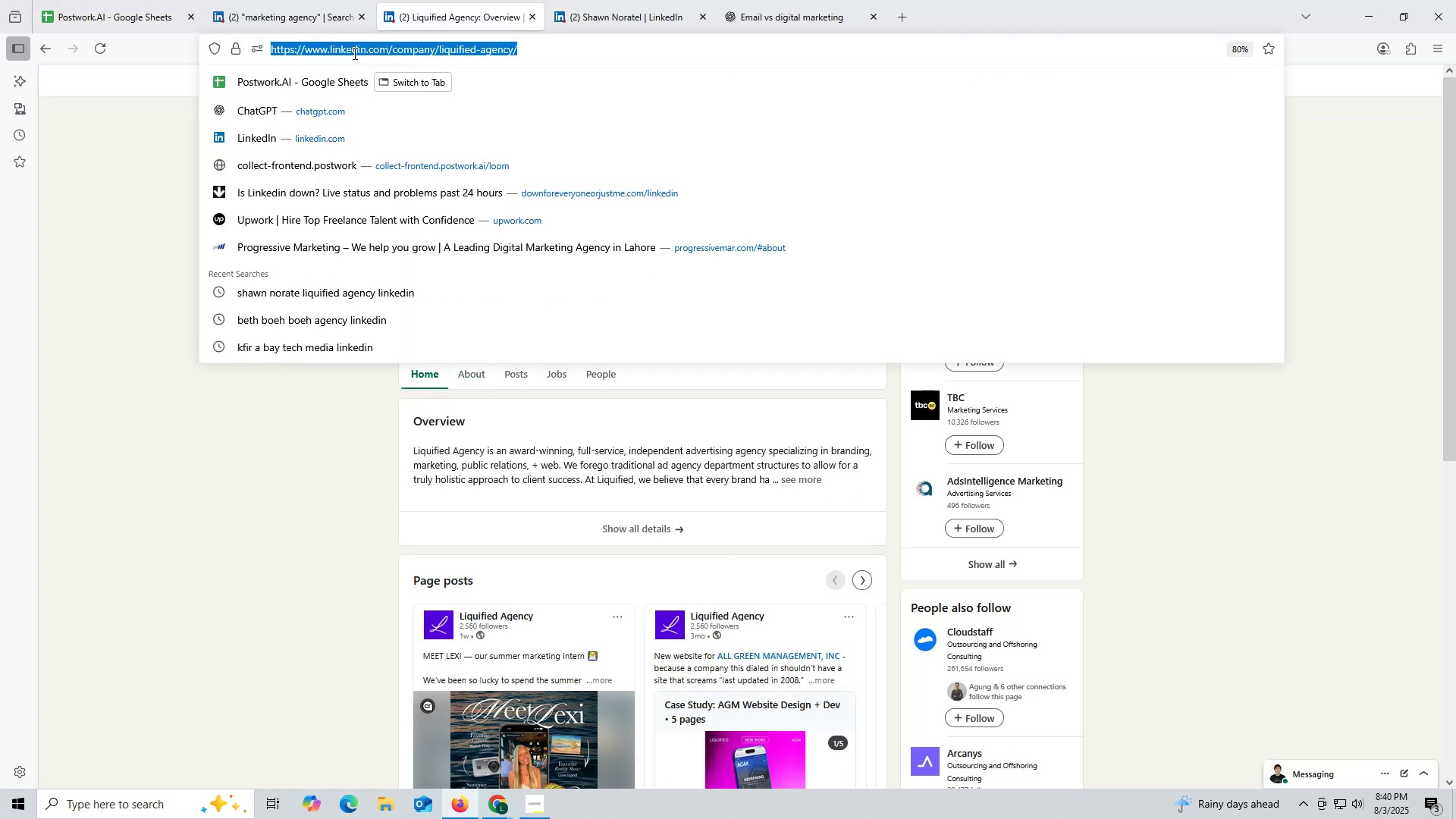 
triple_click([353, 53])
 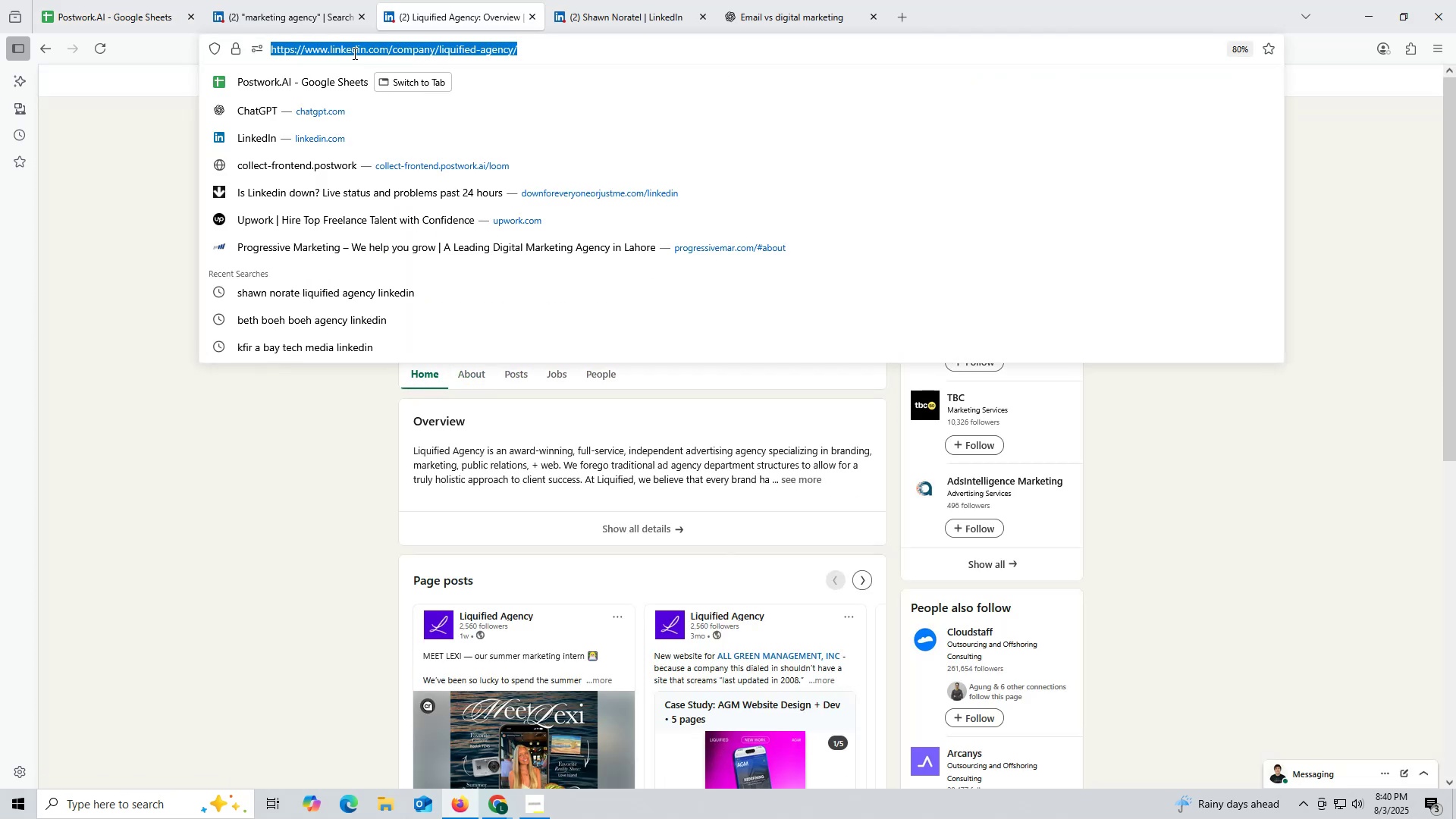 
key(Control+ControlLeft)
 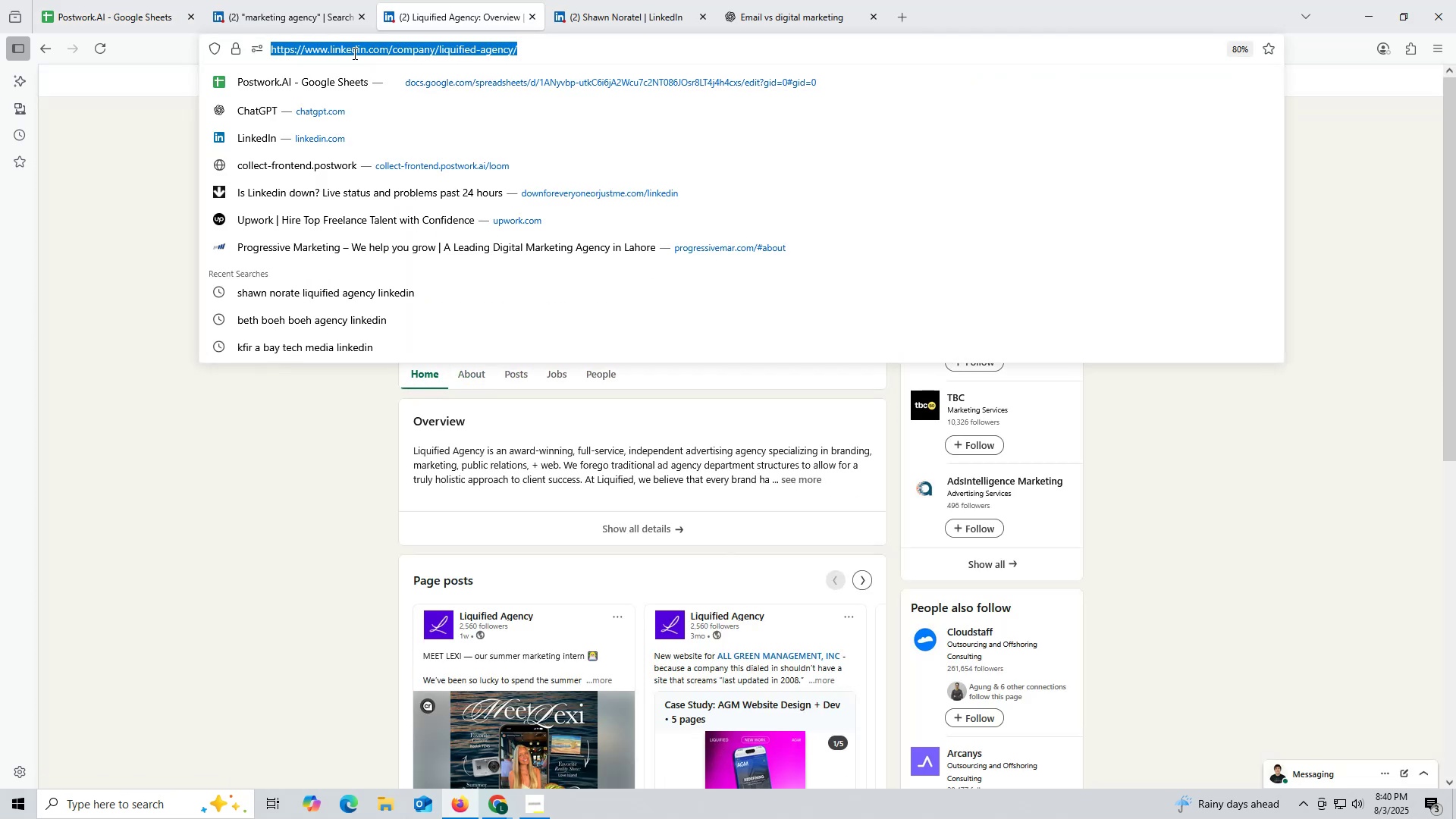 
key(Control+C)
 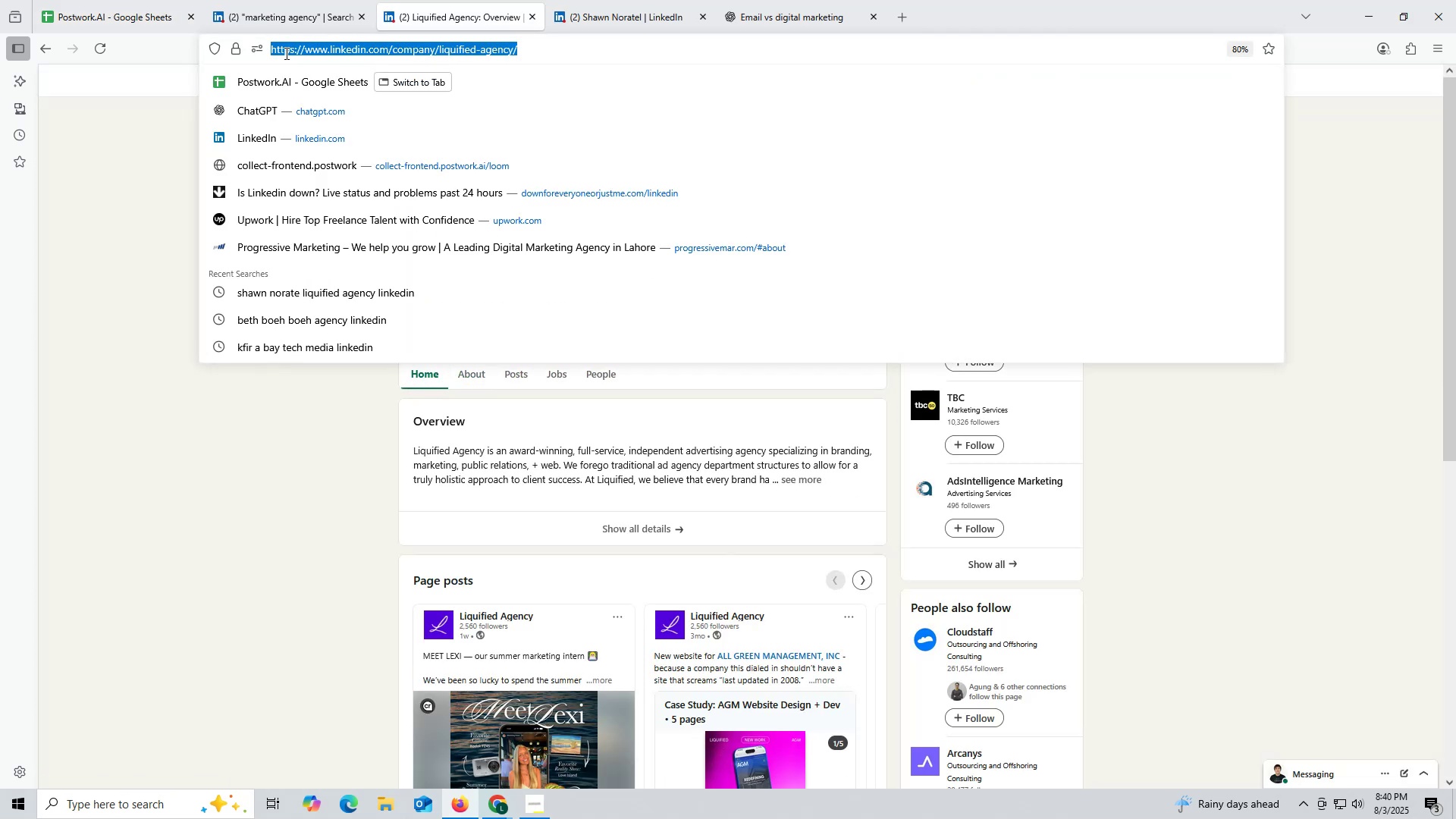 
key(Control+ControlLeft)
 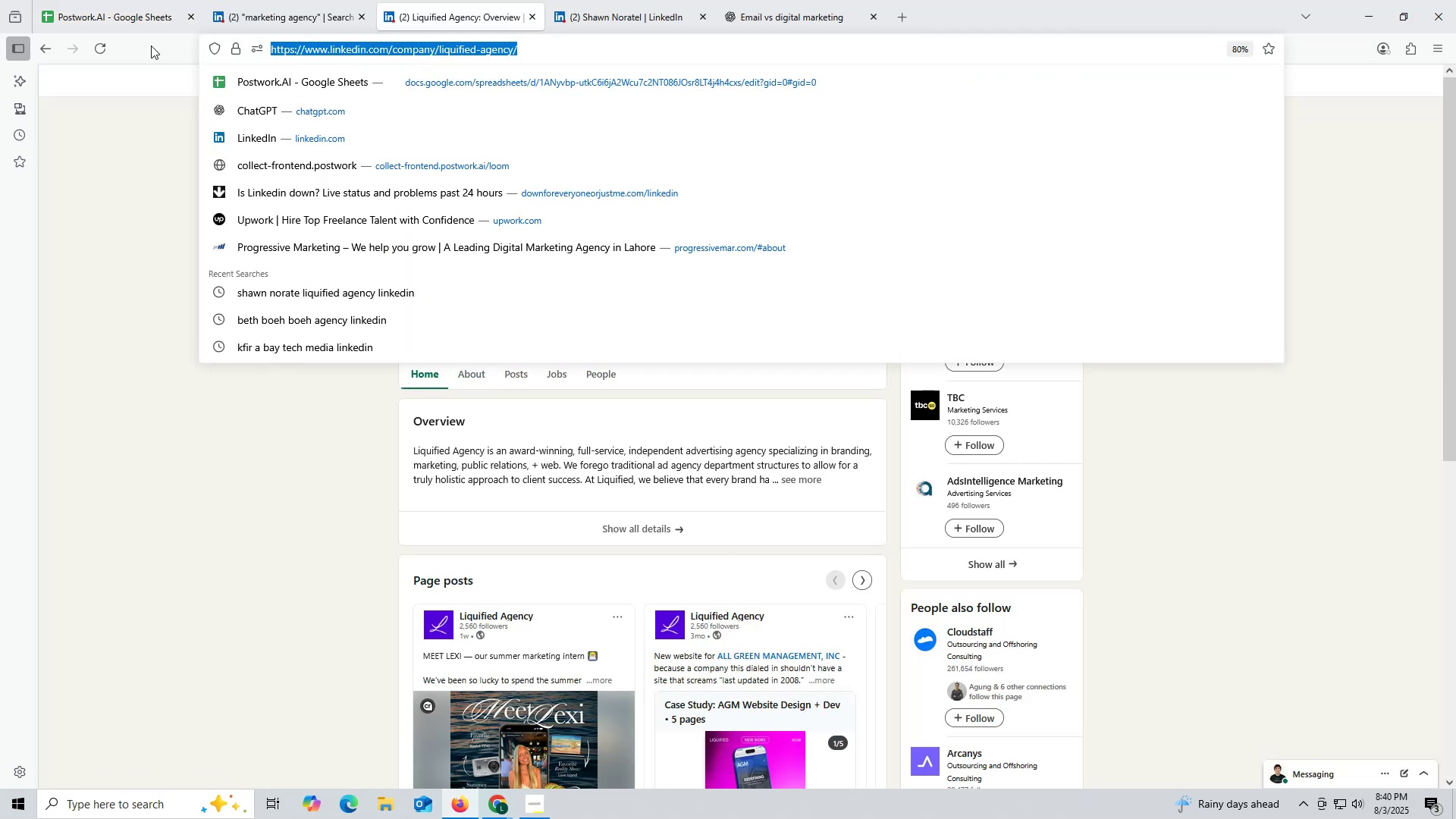 
key(Control+C)
 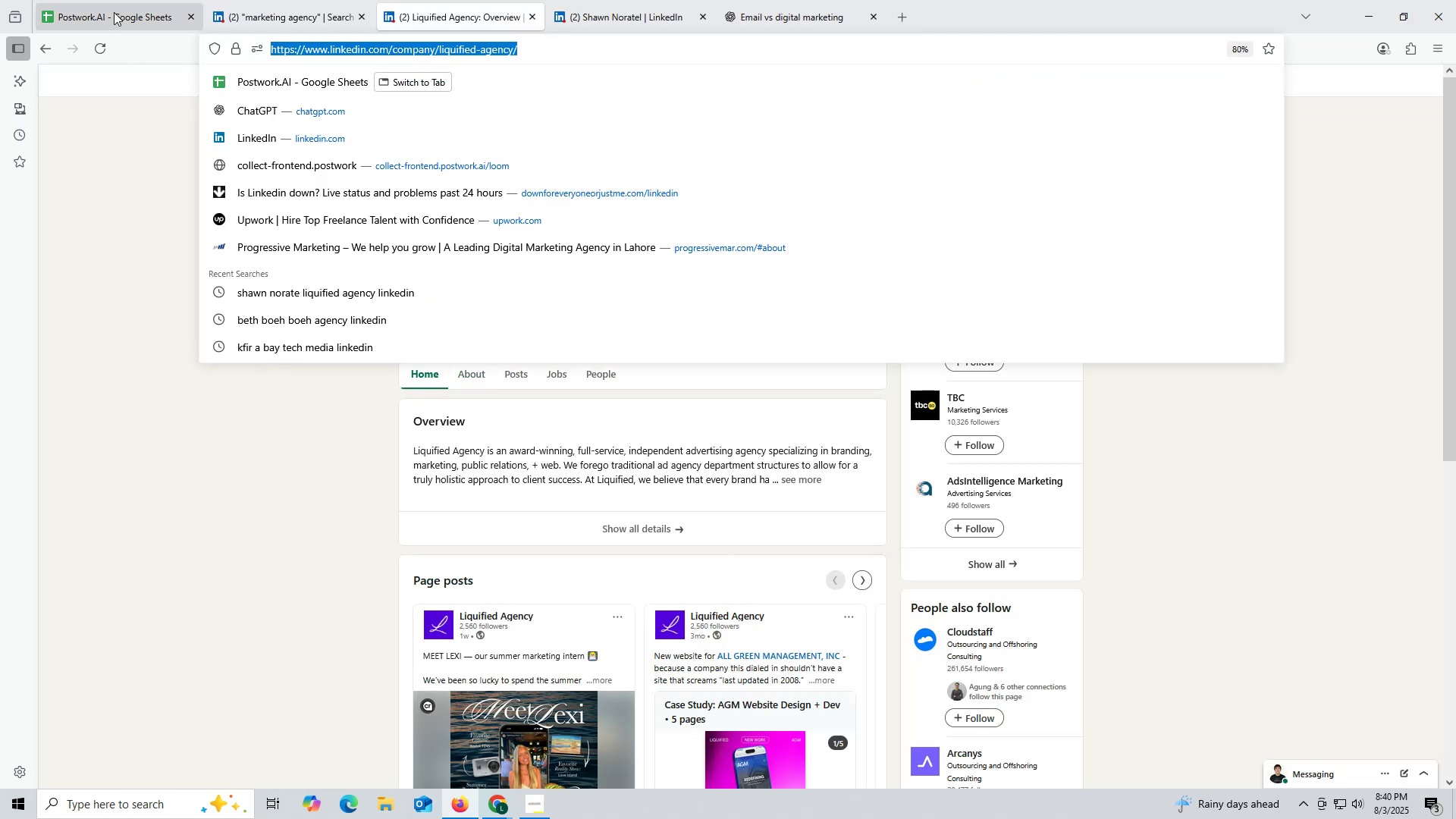 
left_click([114, 12])
 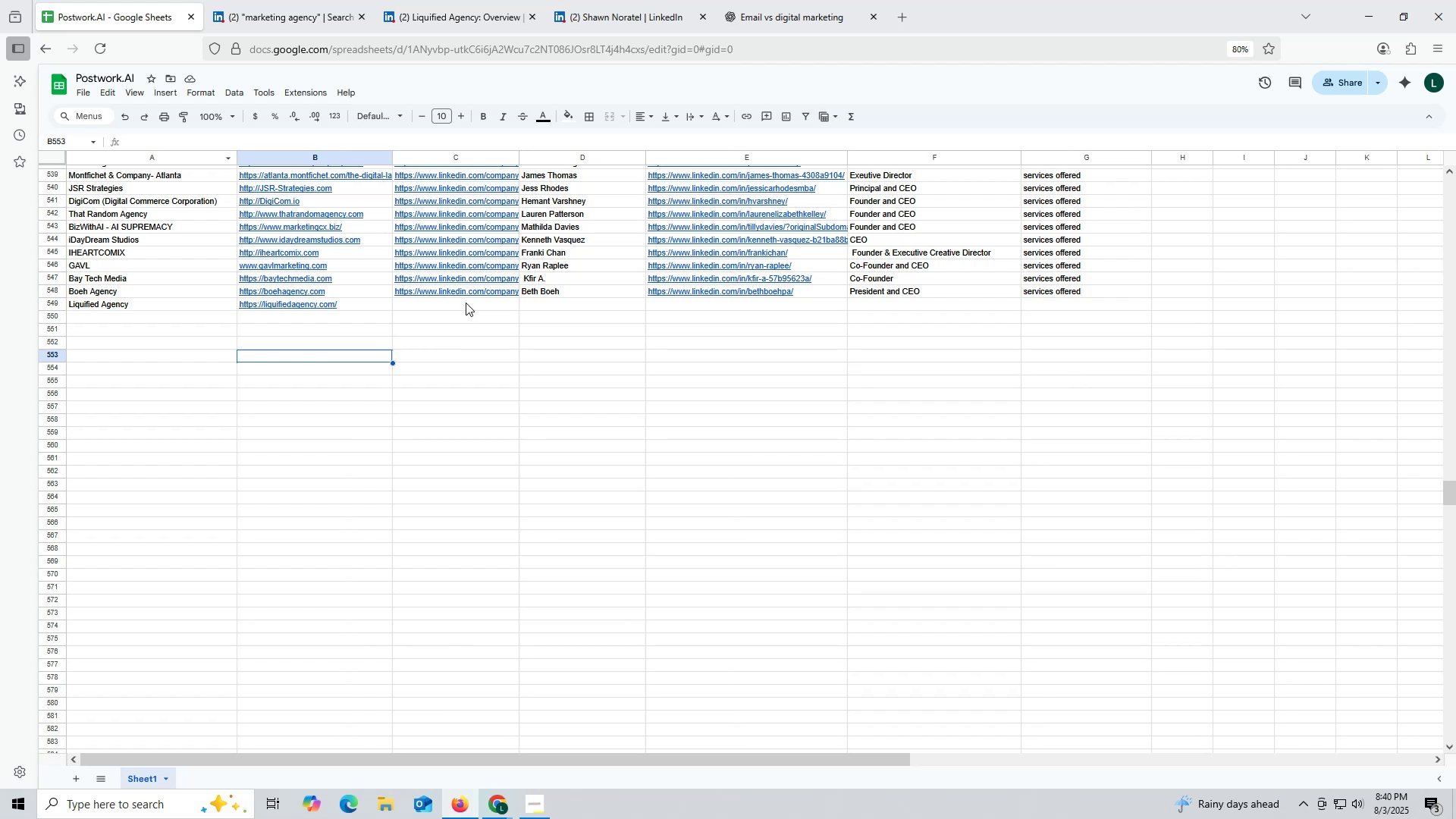 
double_click([466, 302])
 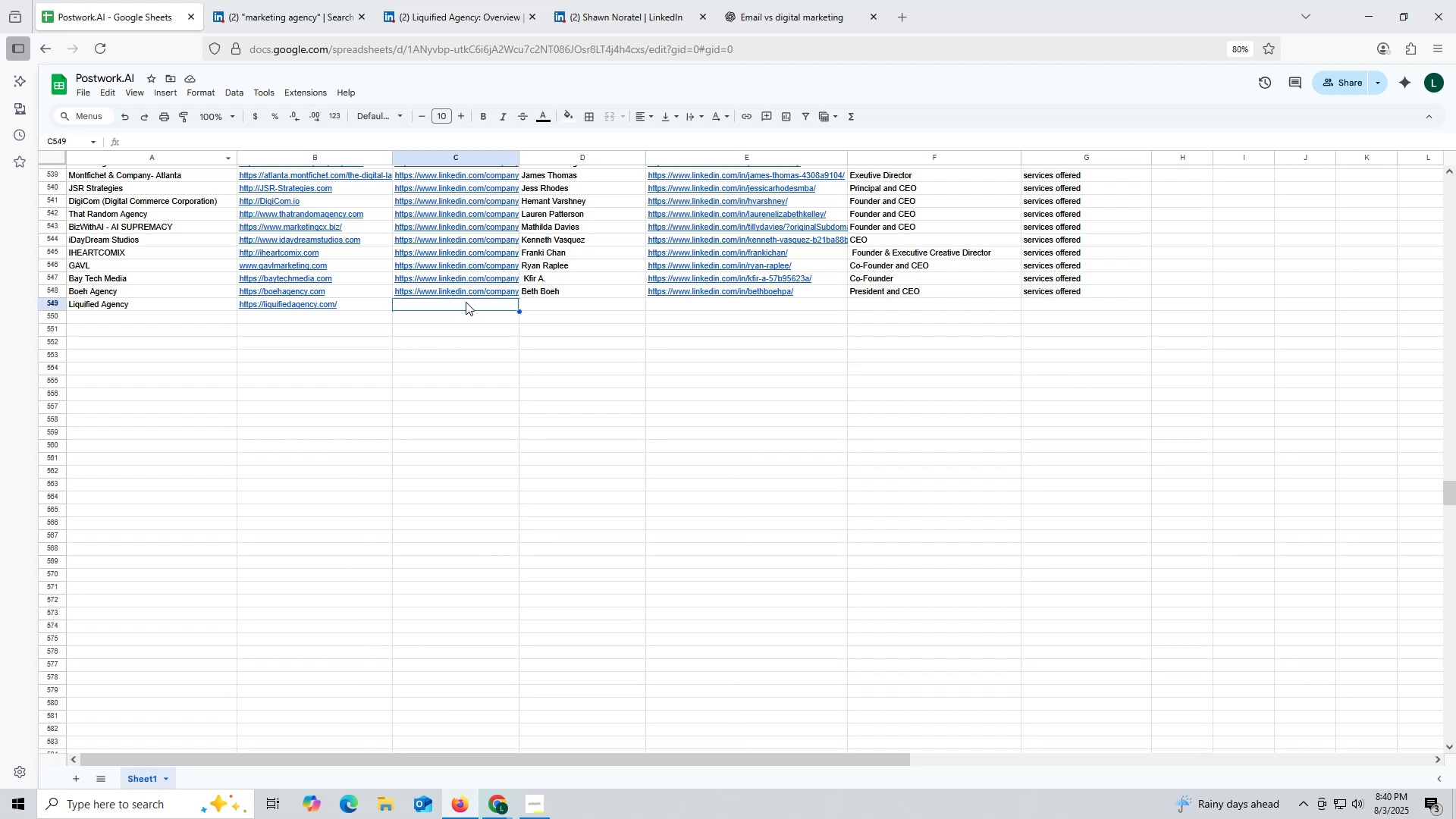 
key(Control+ControlLeft)
 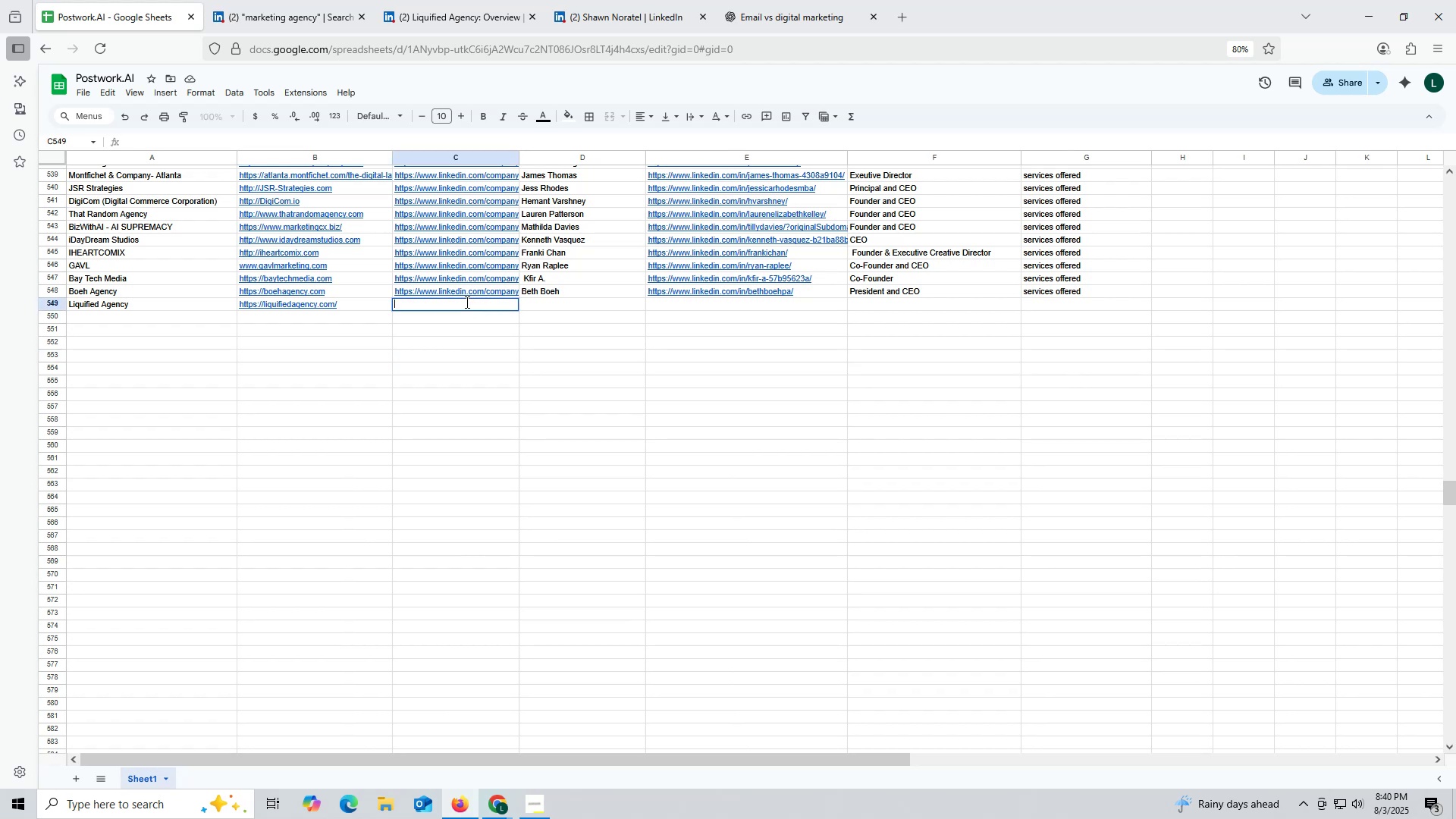 
key(Control+V)
 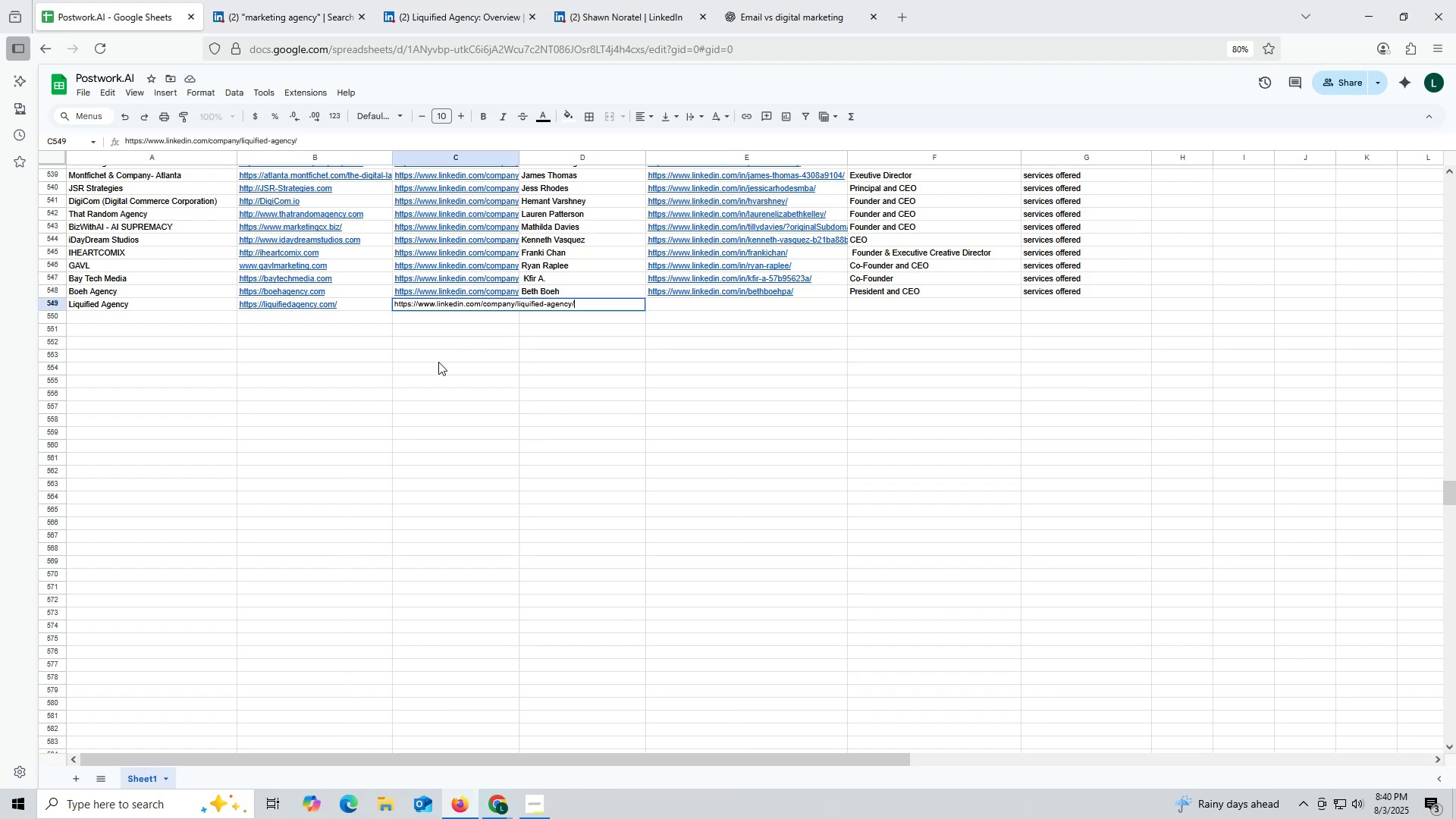 
triple_click([438, 362])
 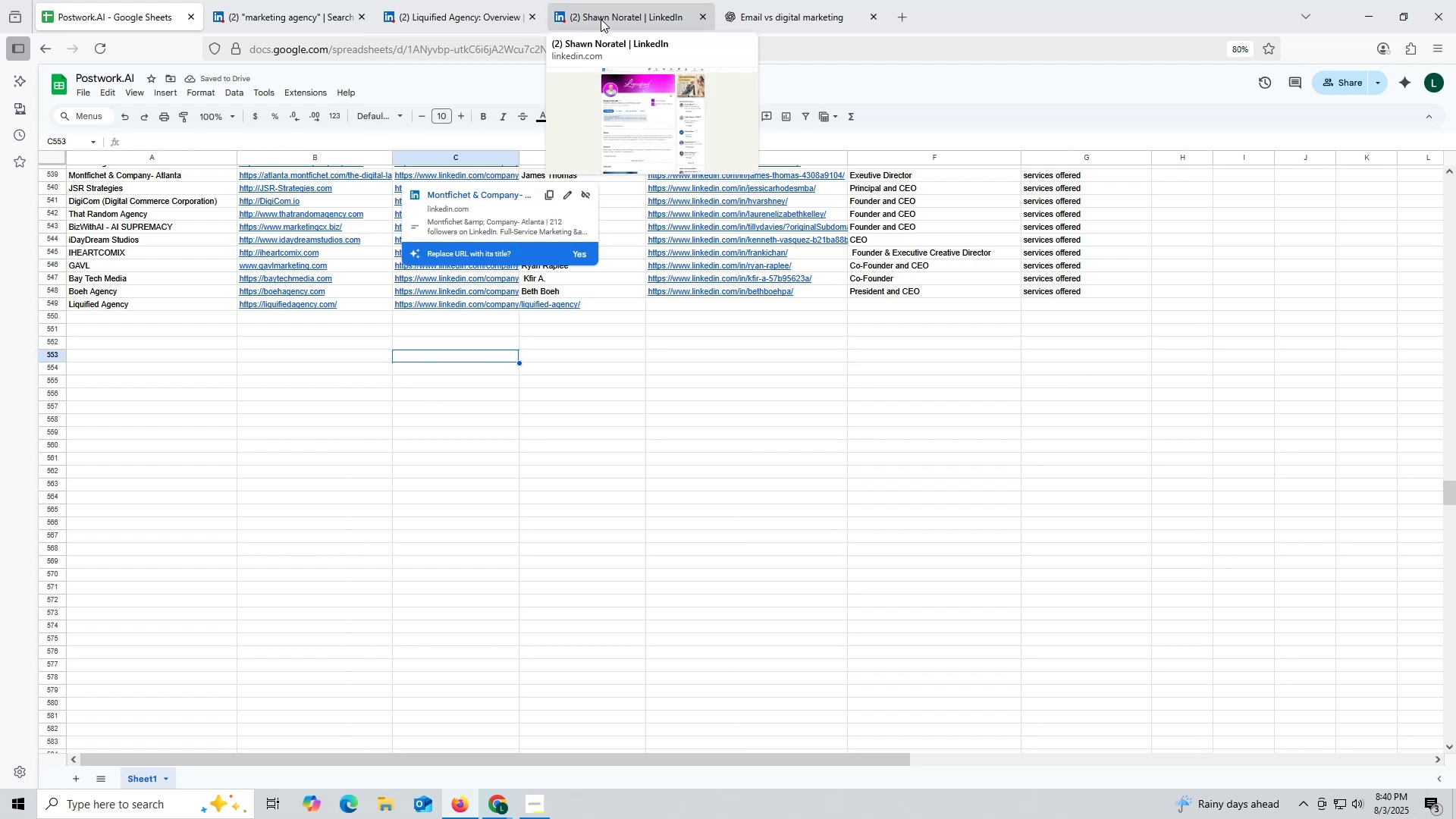 
left_click([473, 18])
 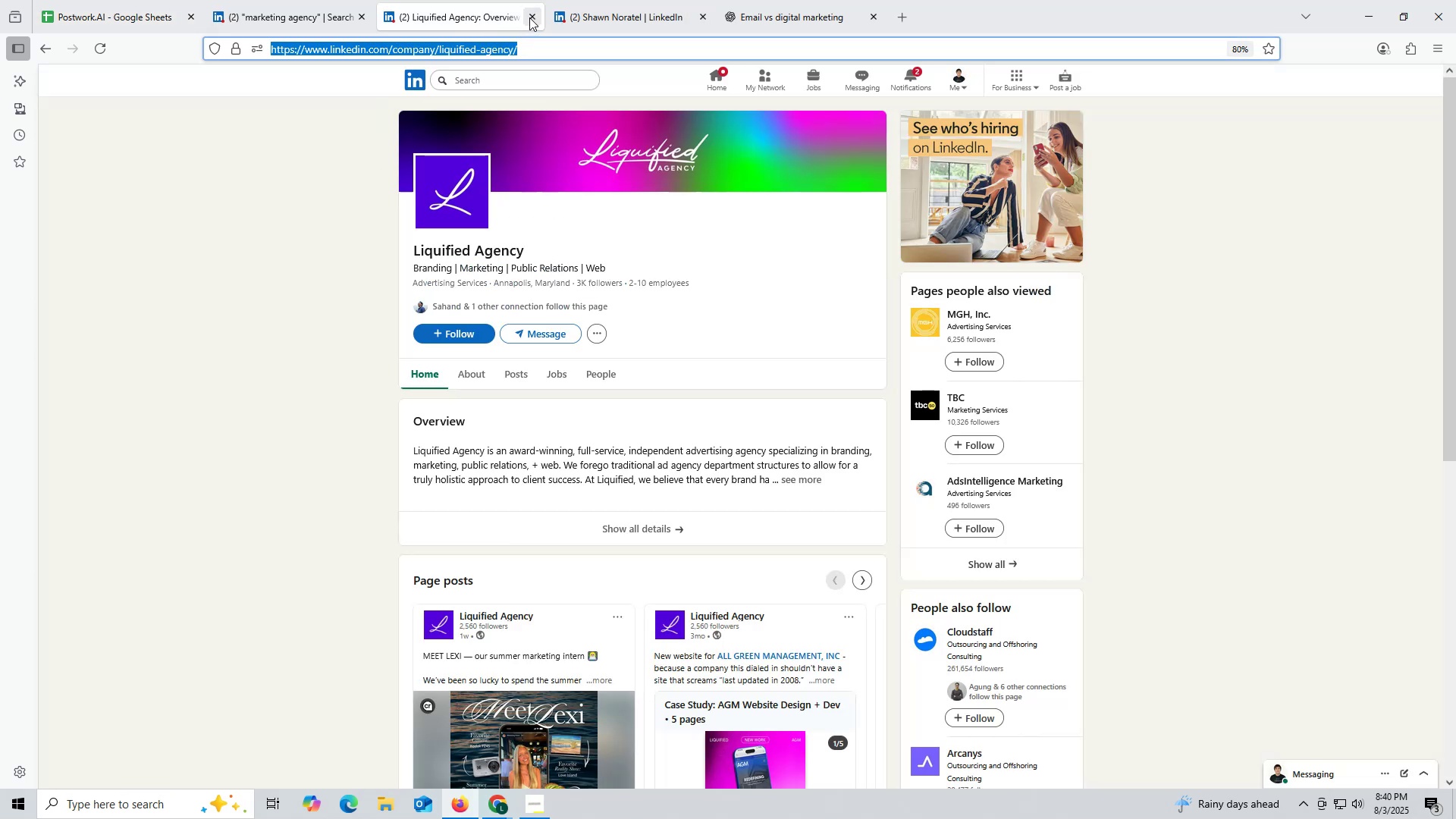 
left_click([529, 17])
 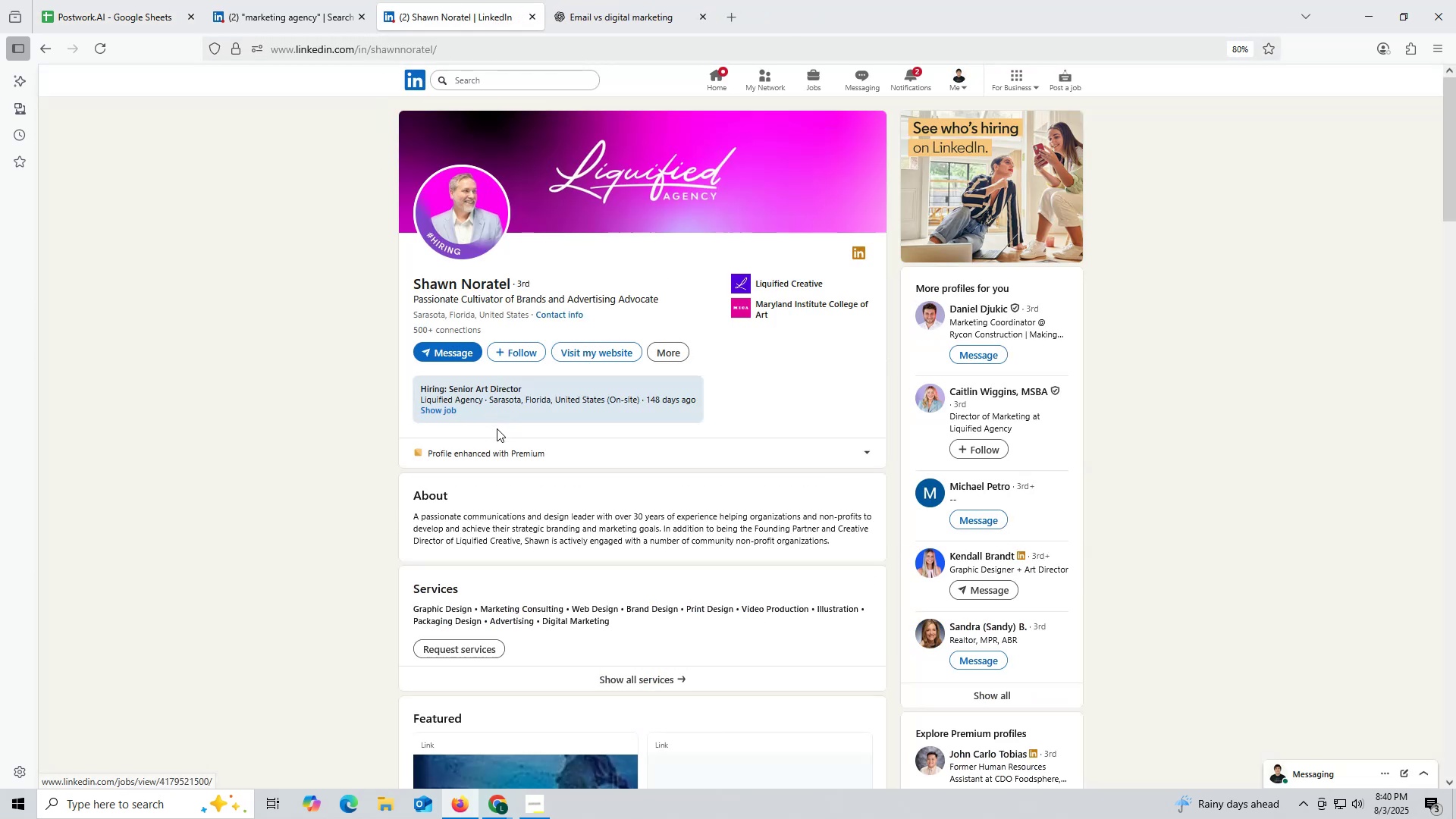 
scroll: coordinate [469, 350], scroll_direction: down, amount: 6.0
 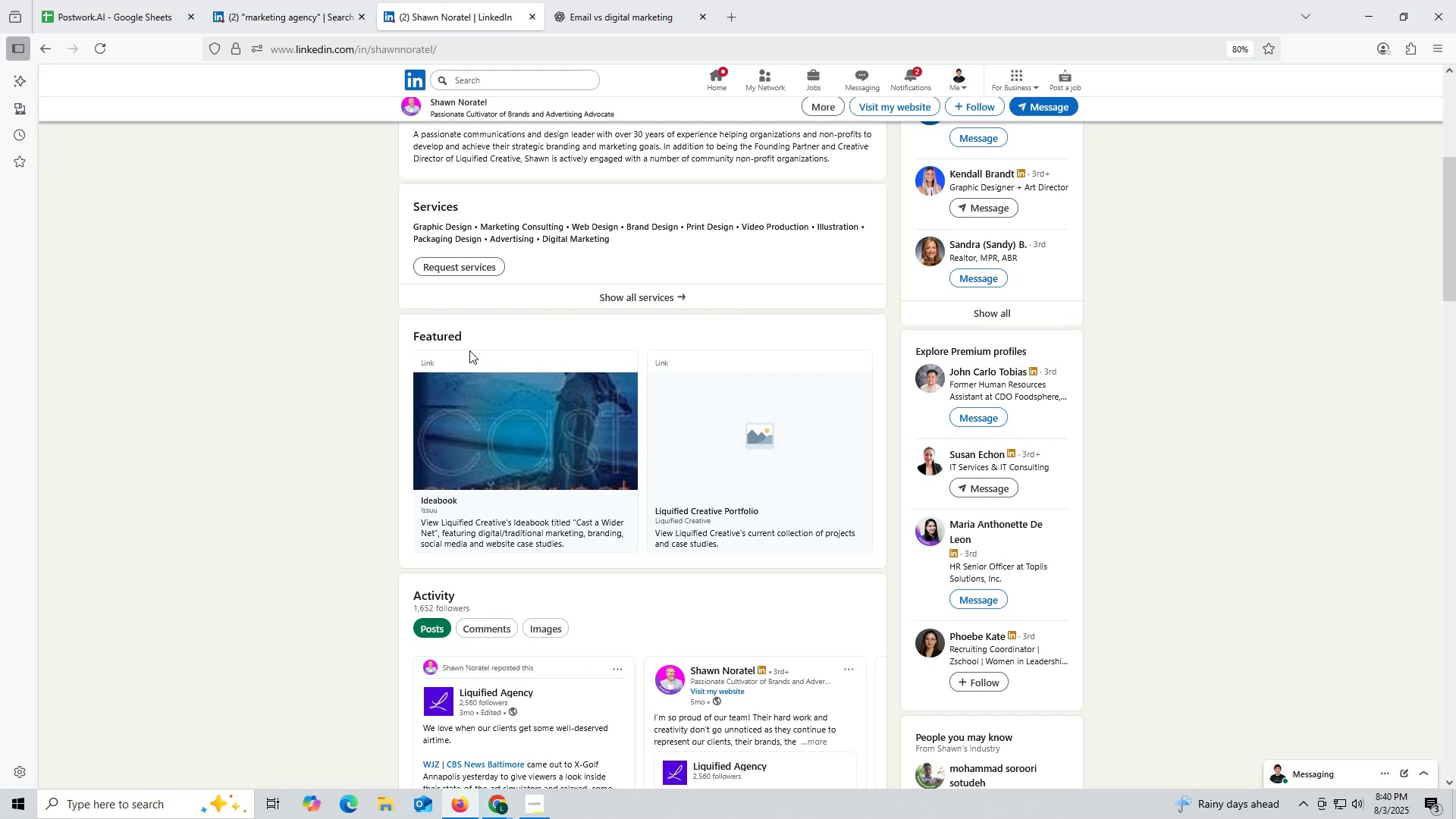 
scroll: coordinate [469, 350], scroll_direction: up, amount: 6.0
 